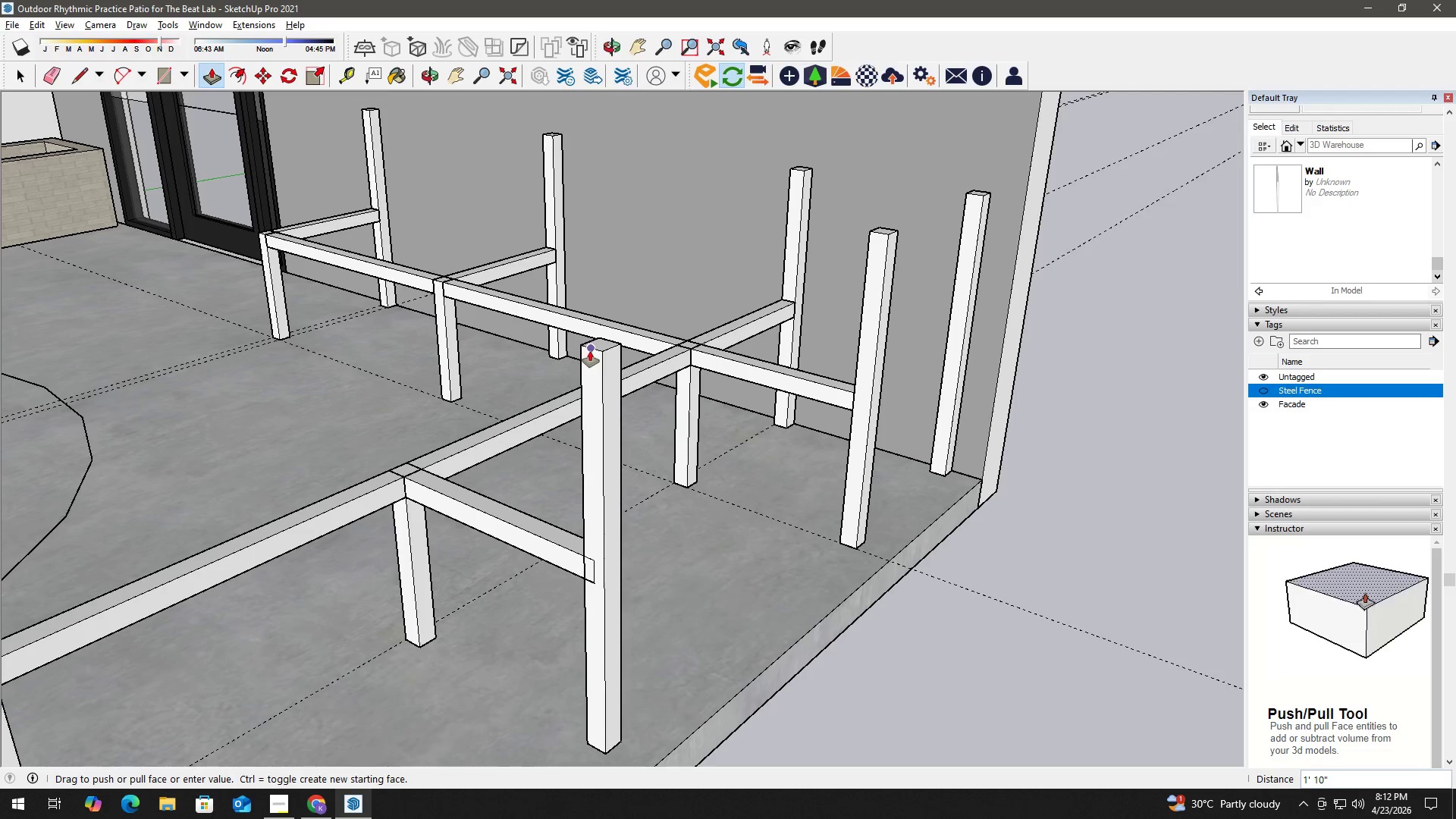 
left_click([587, 350])
 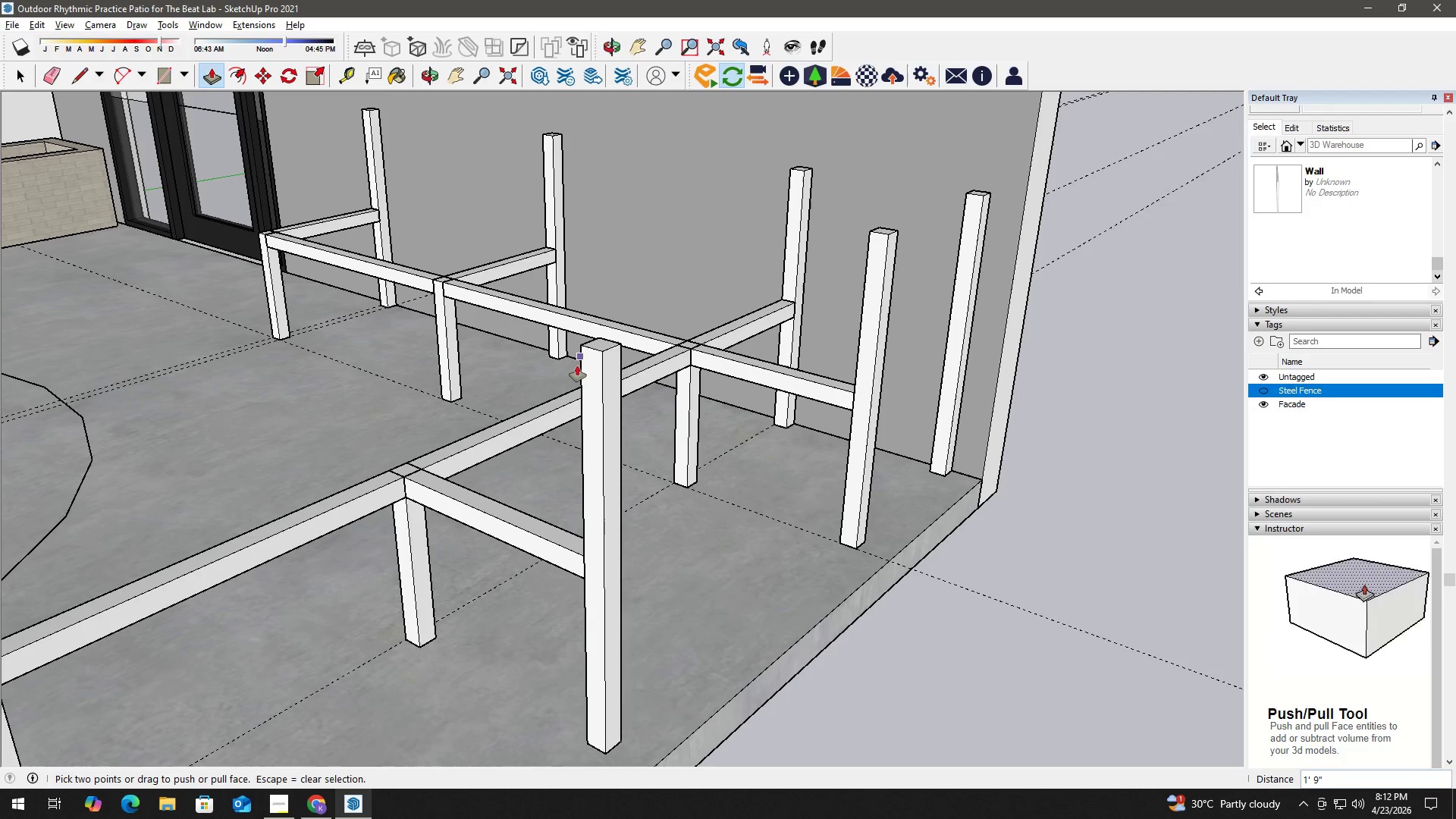 
key(Space)
 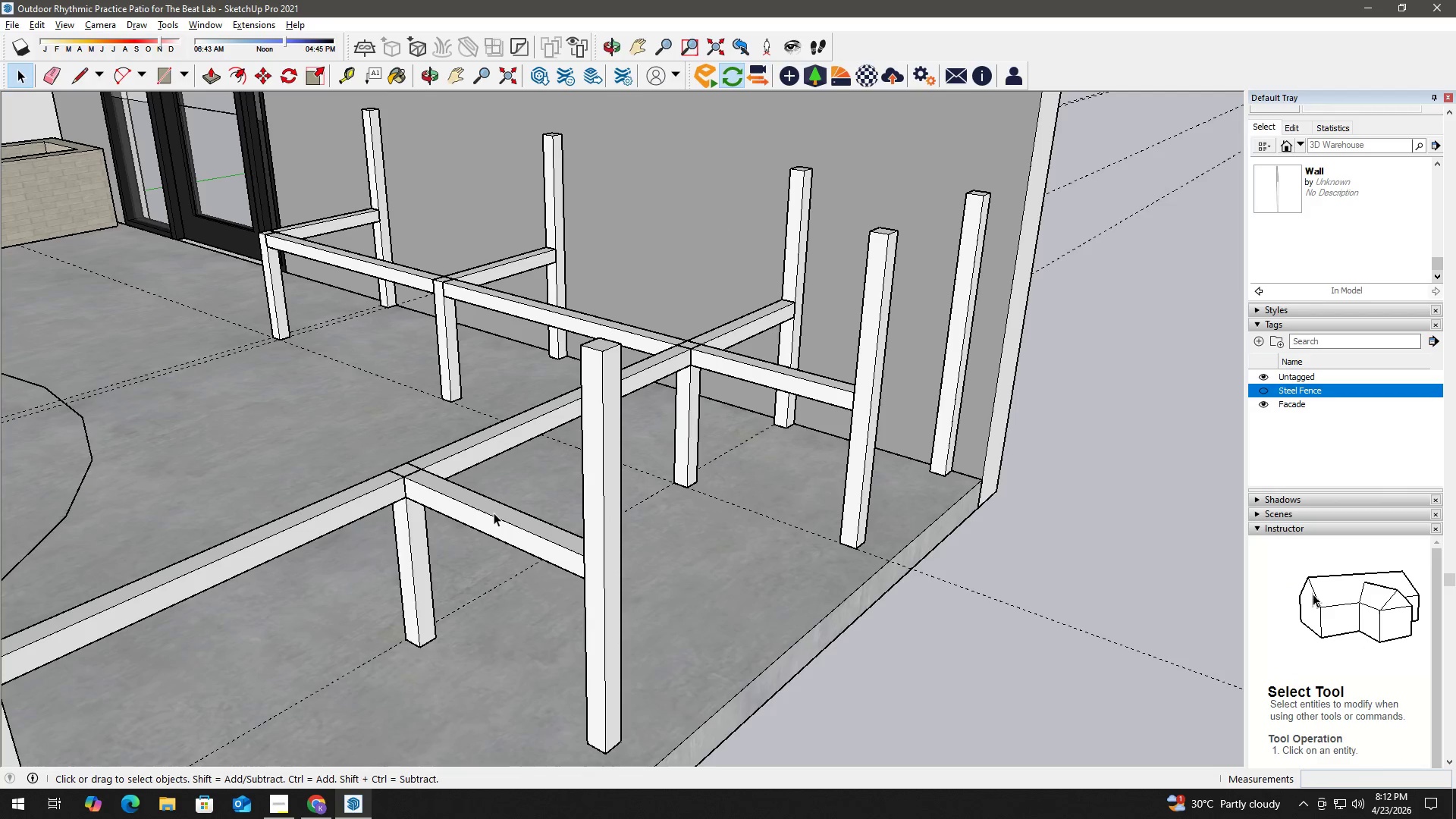 
double_click([493, 512])
 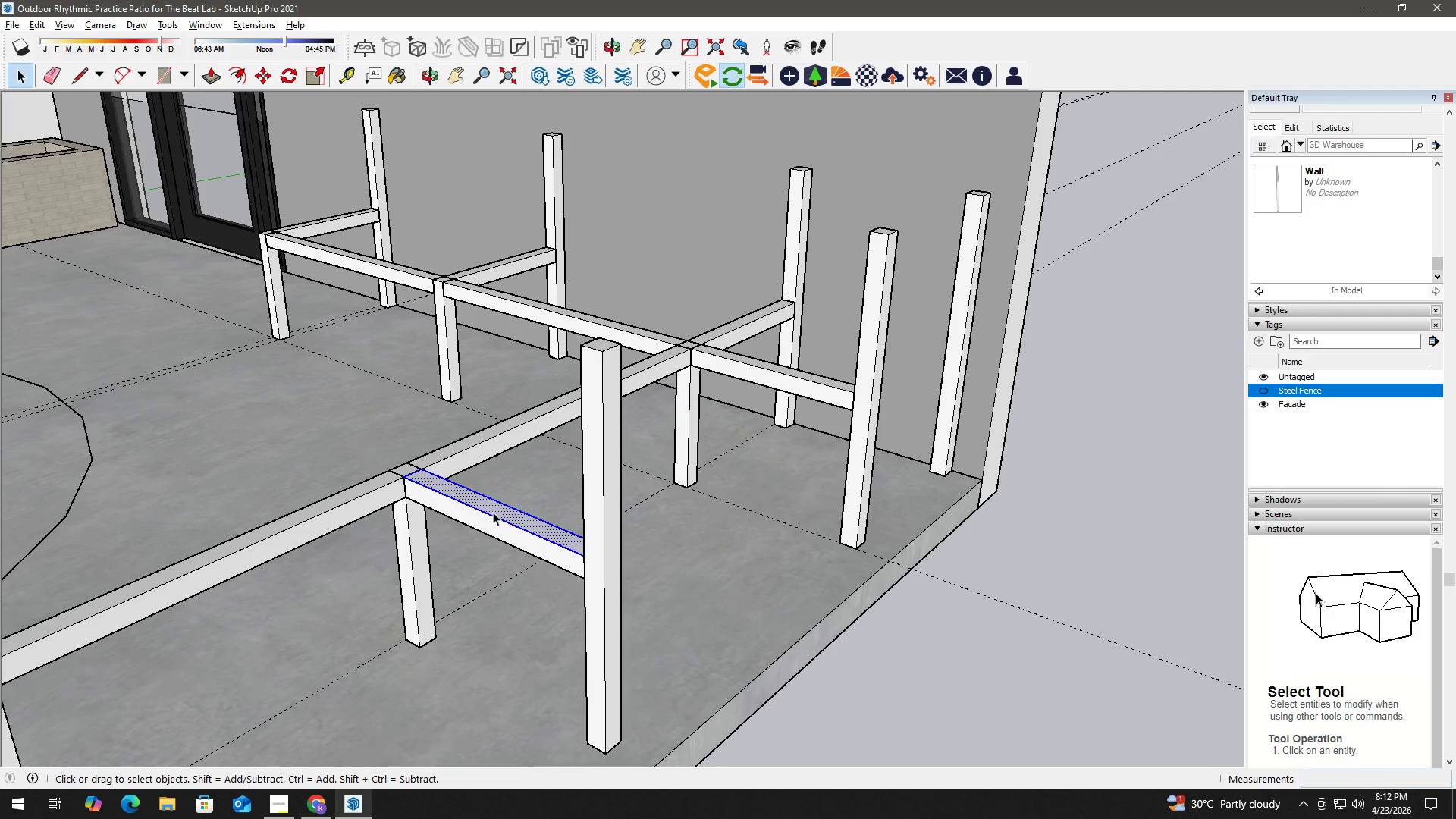 
triple_click([493, 512])
 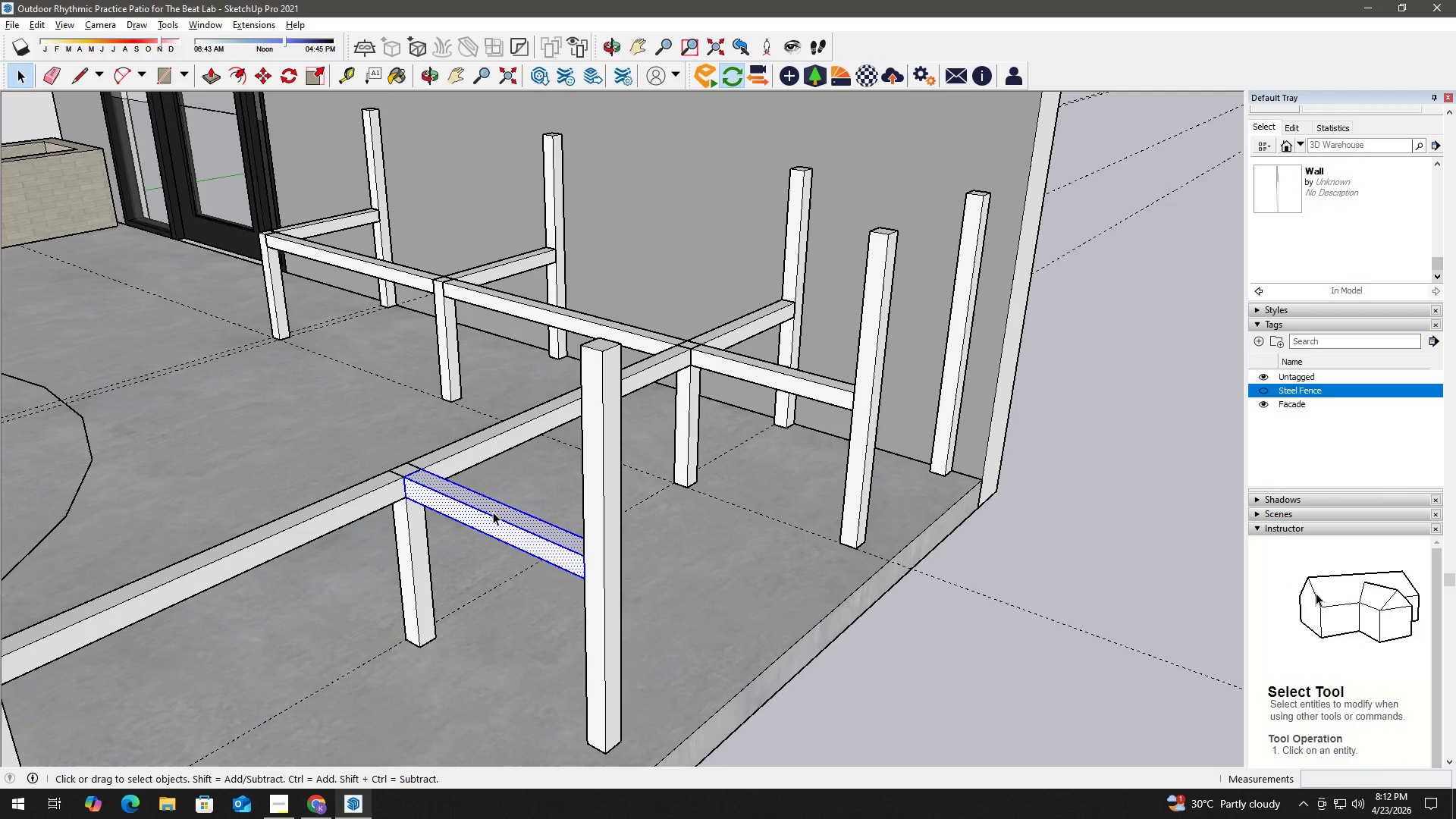 
triple_click([493, 512])
 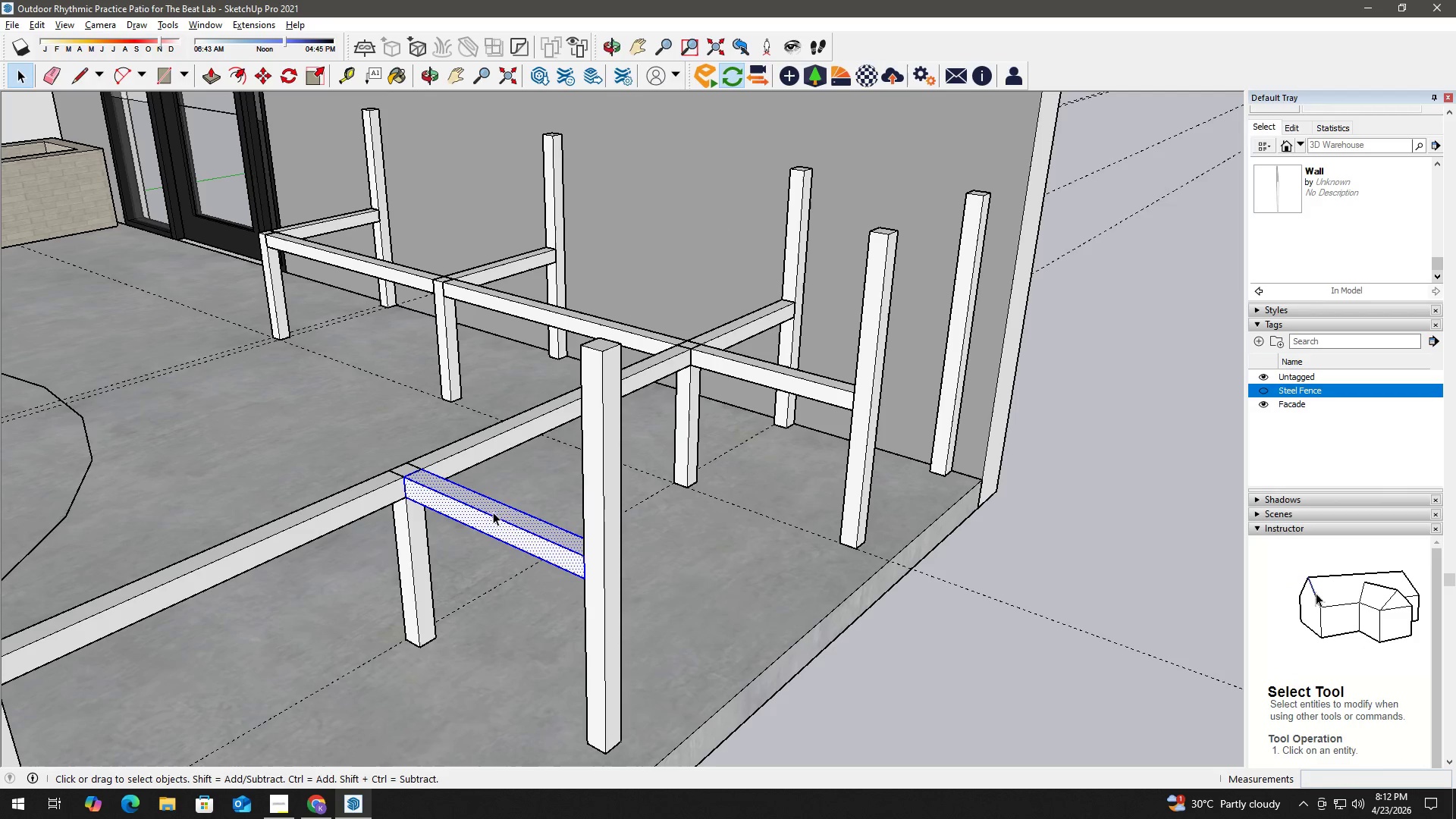 
right_click([493, 512])
 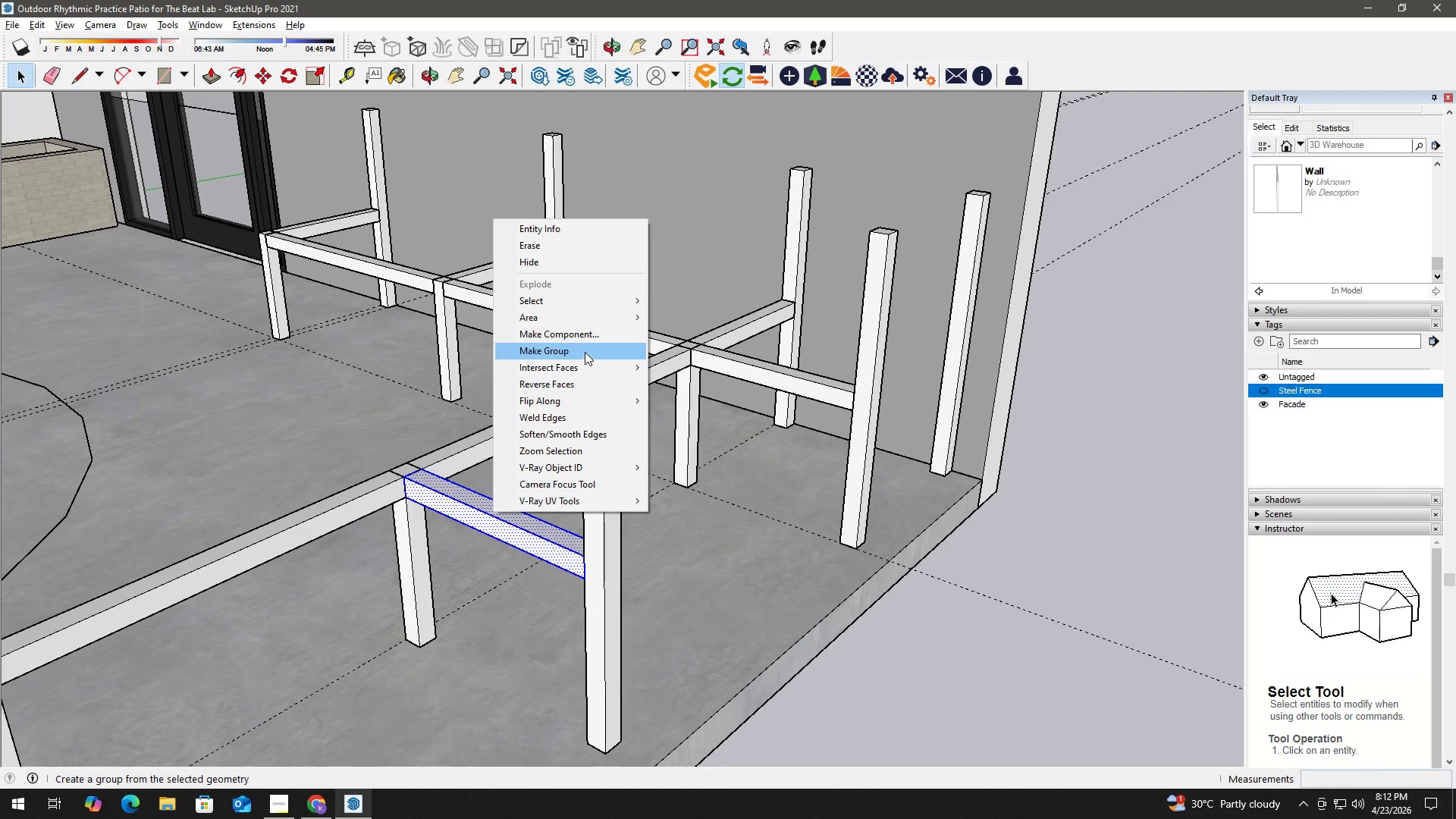 
type(hh)
 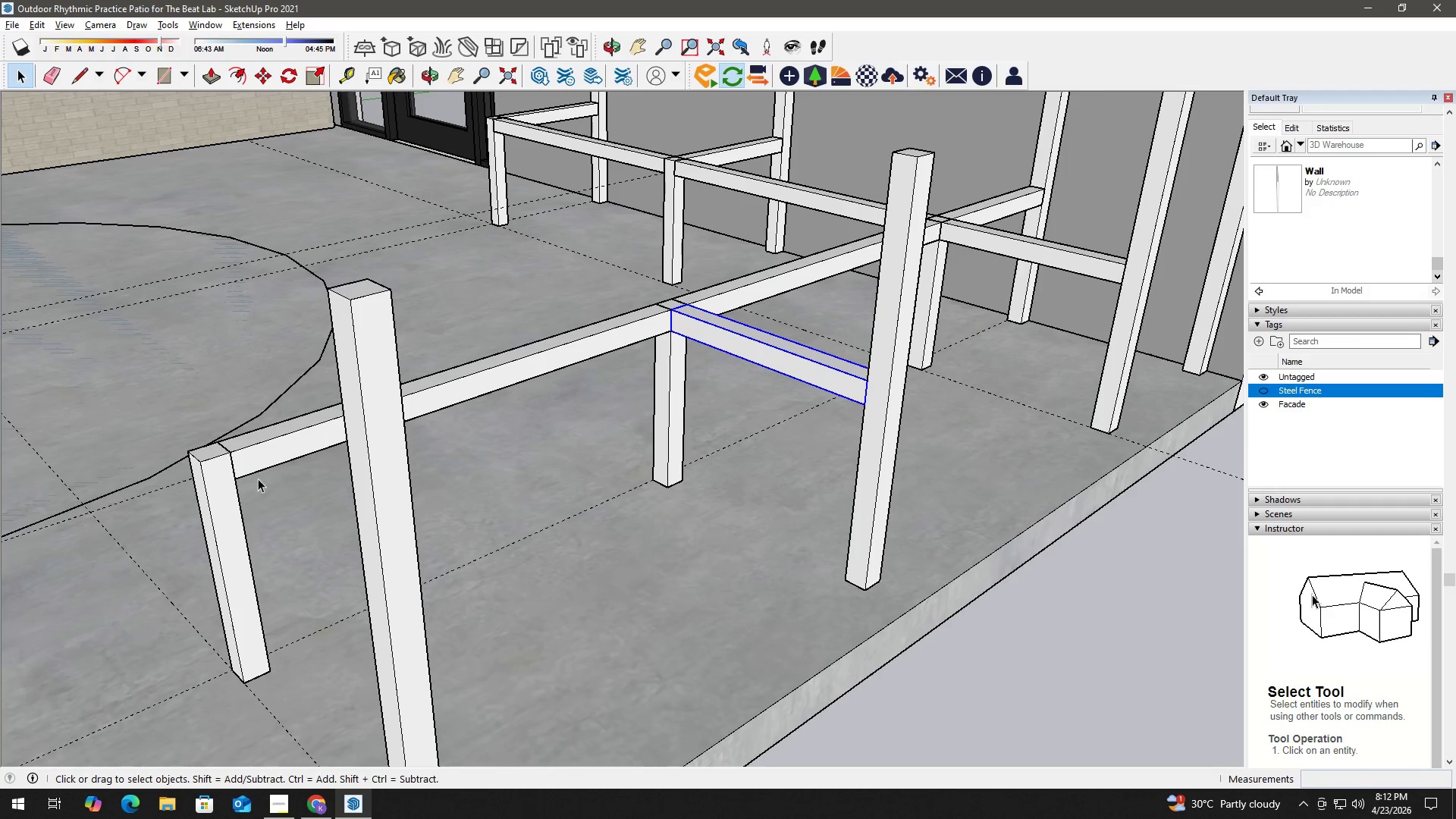 
left_click_drag(start_coordinate=[410, 558], to_coordinate=[616, 400])
 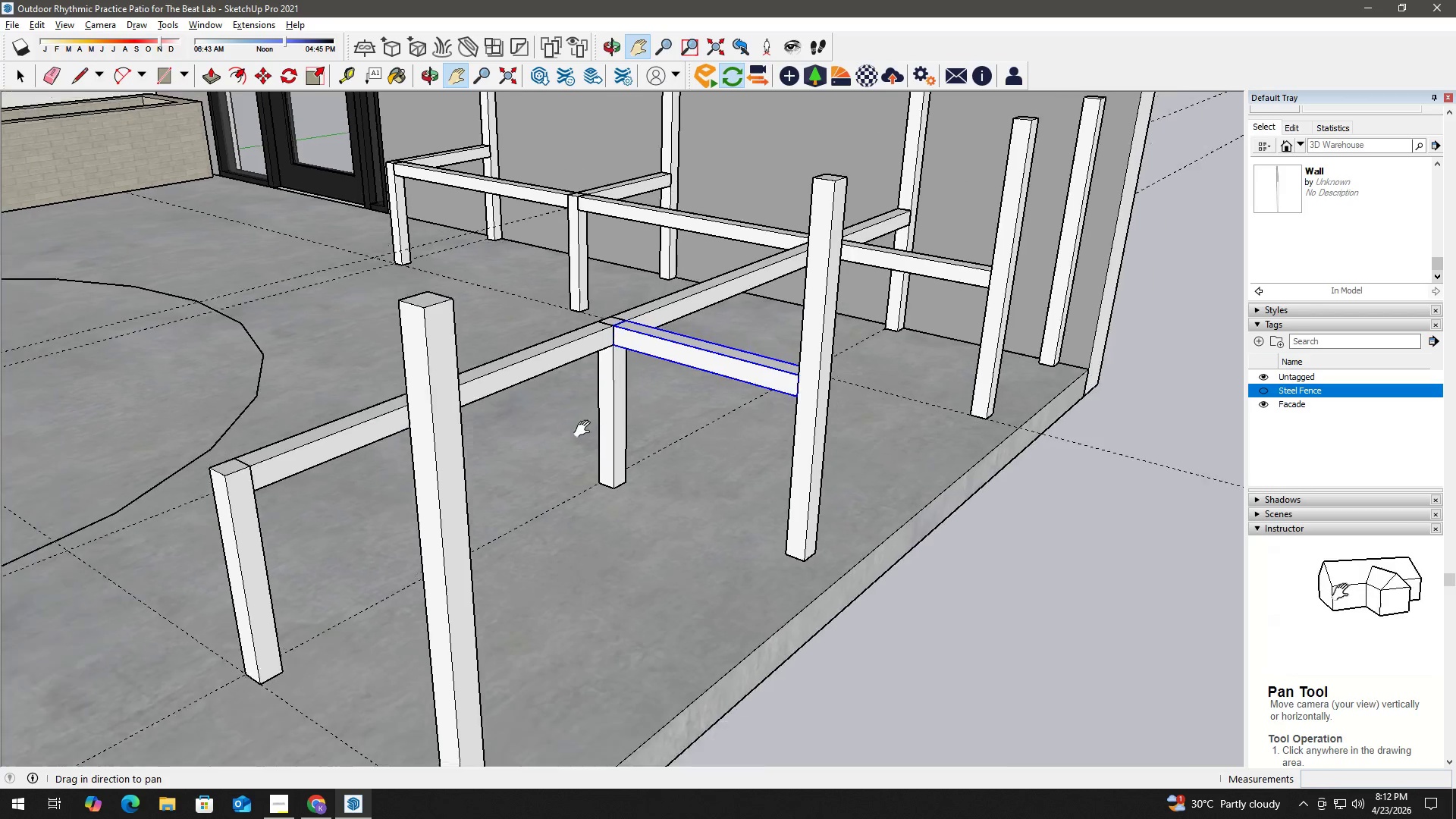 
scroll: coordinate [576, 434], scroll_direction: down, amount: 3.0
 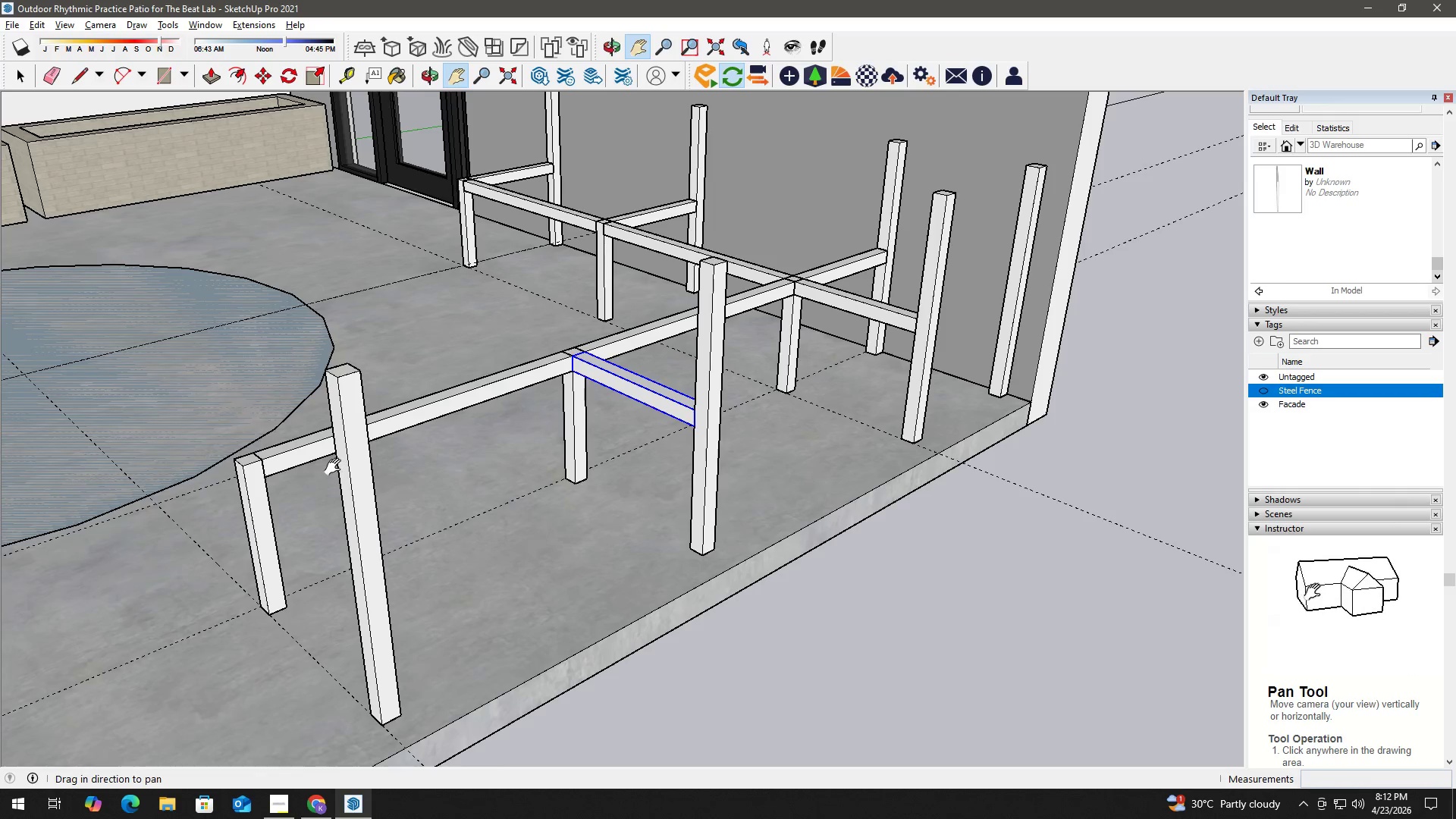 
key(Space)
 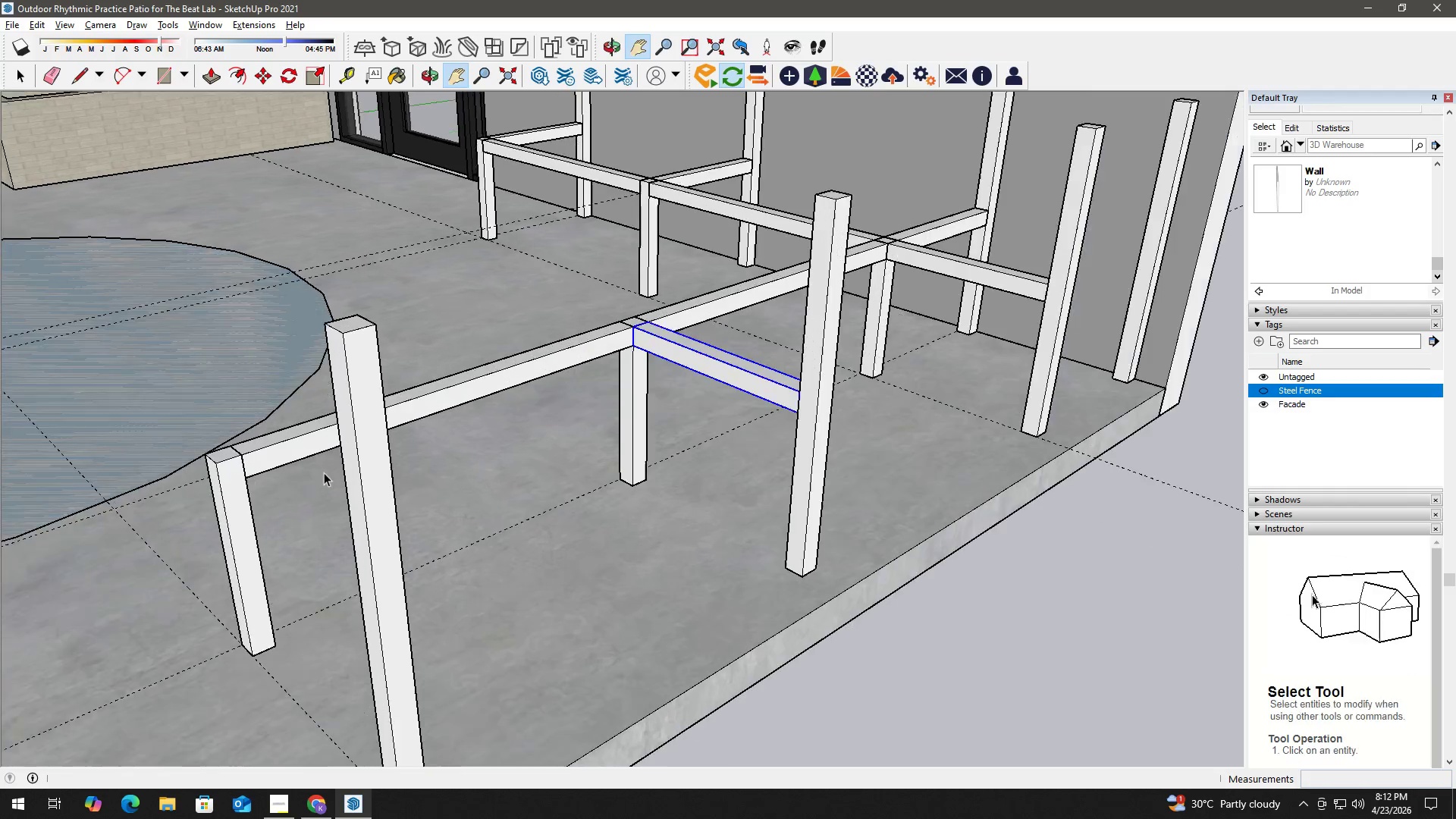 
key(R)
 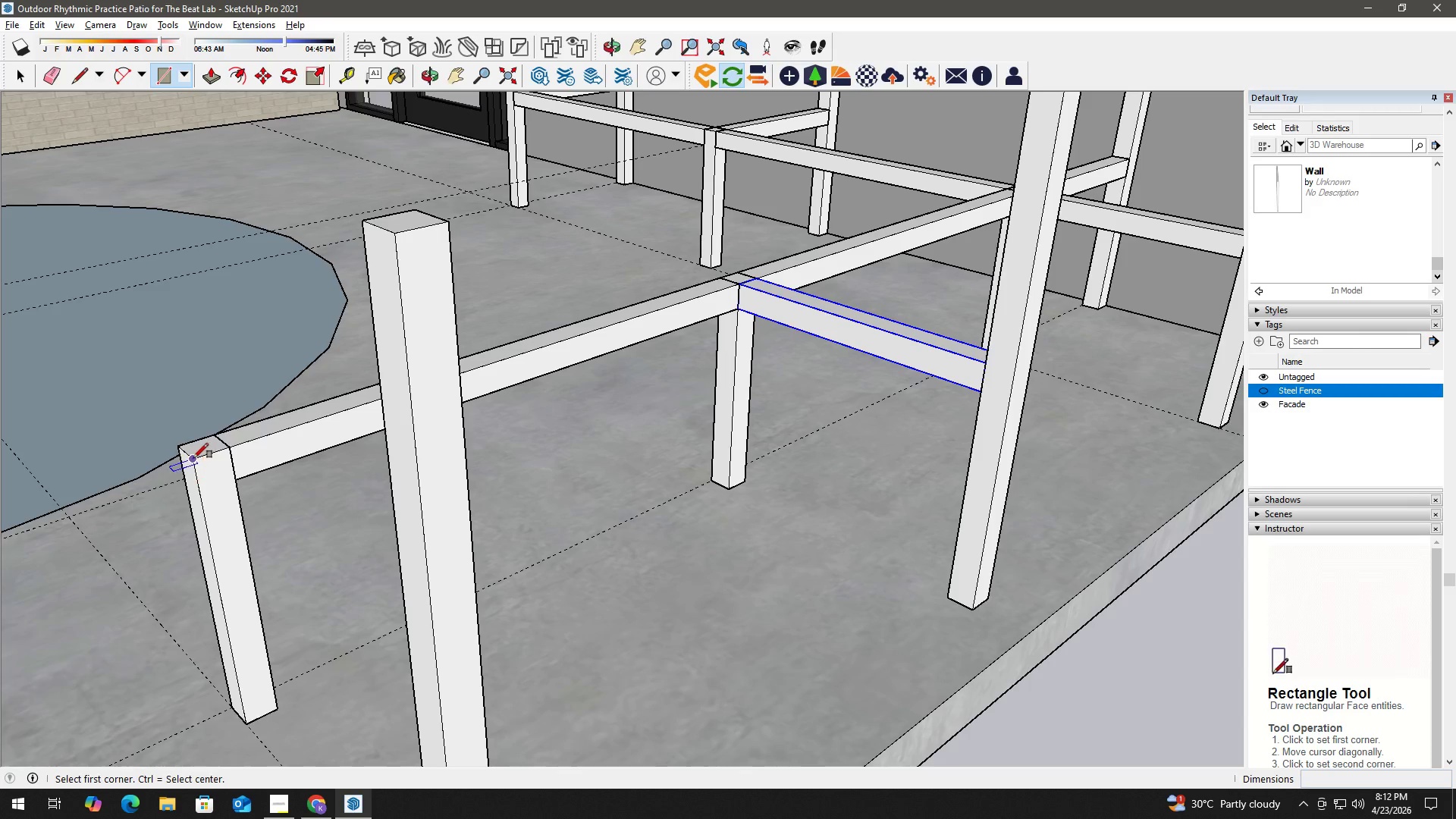 
scroll: coordinate [233, 475], scroll_direction: up, amount: 5.0
 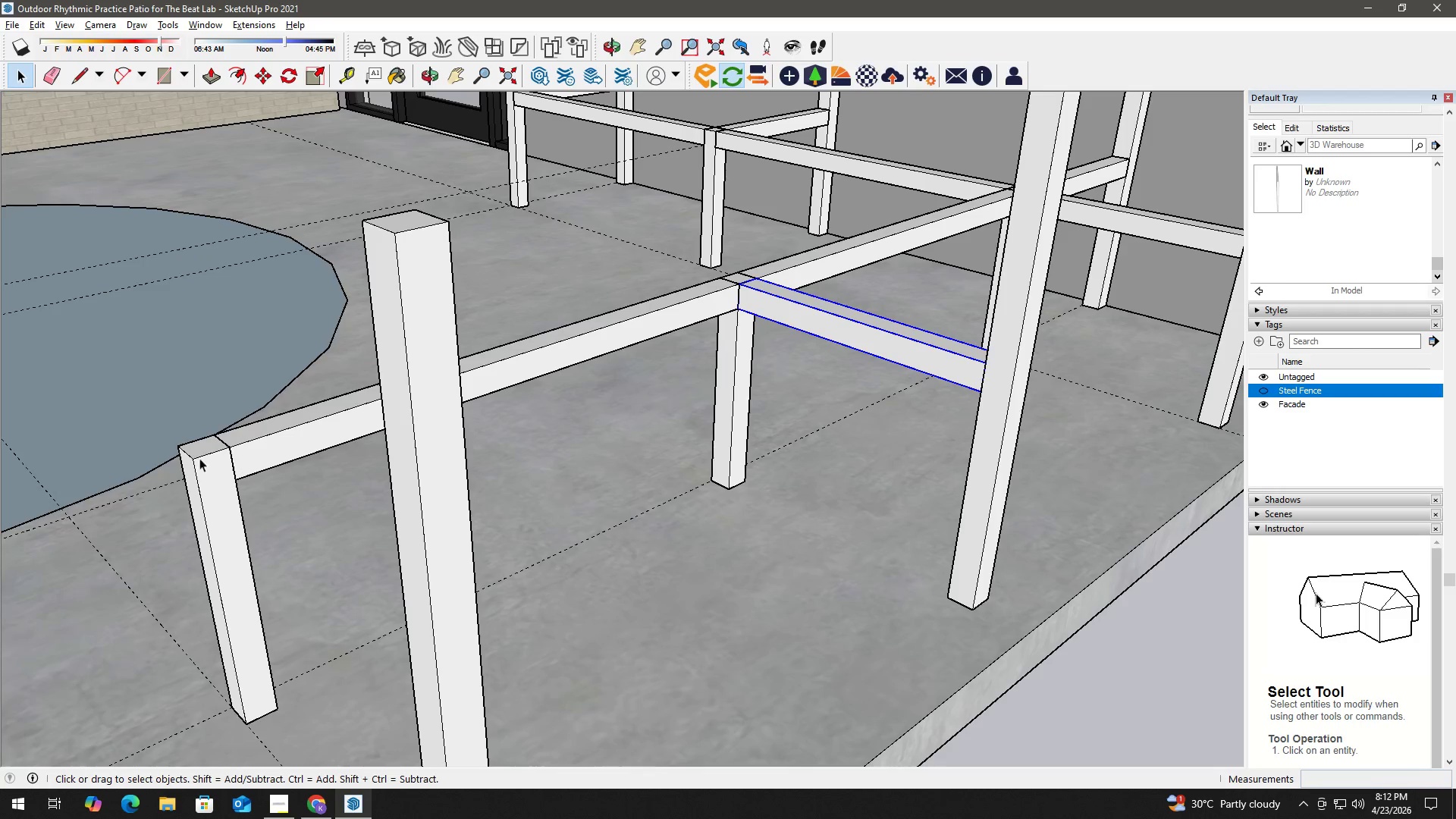 
left_click([193, 458])
 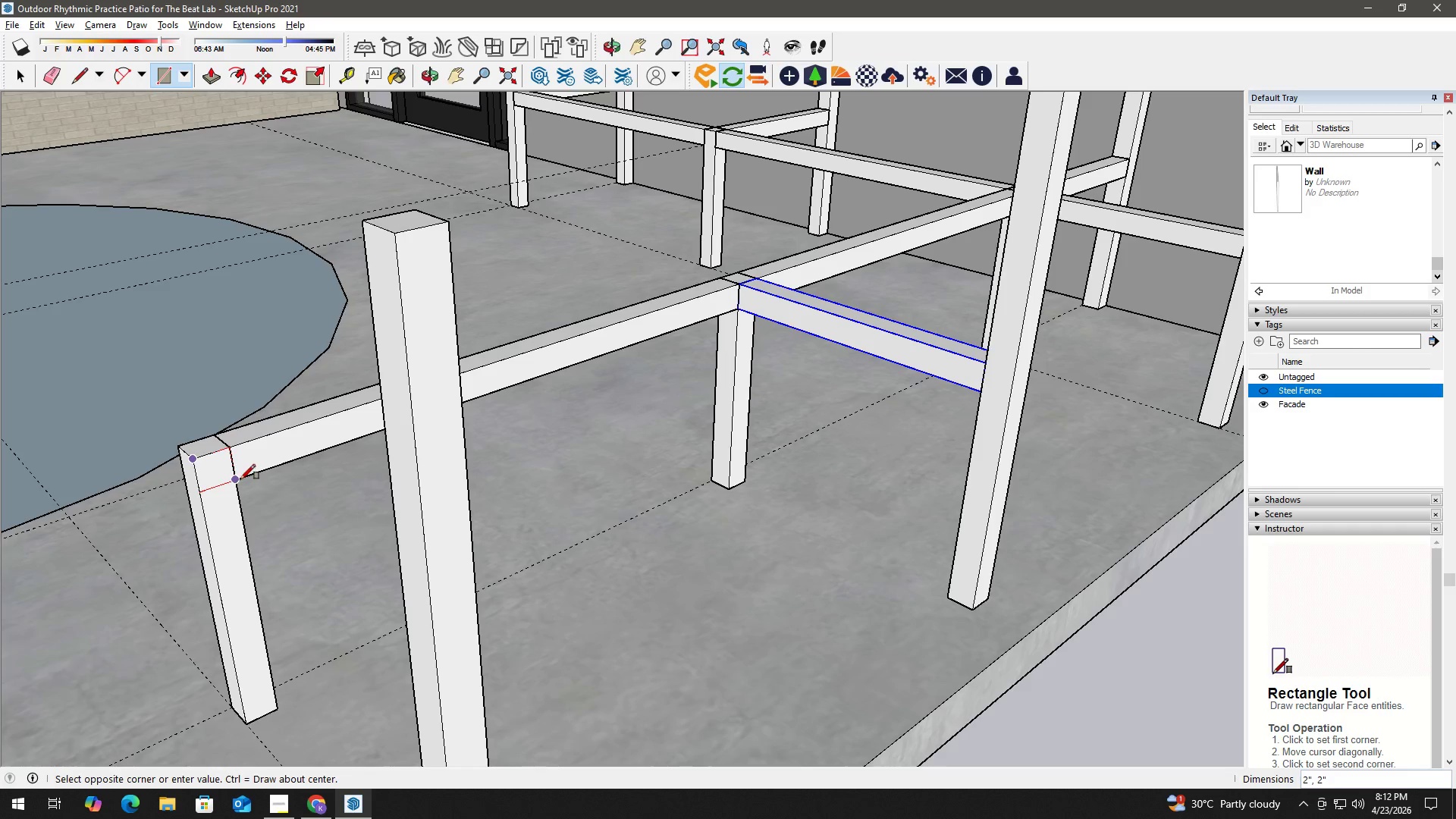 
left_click([240, 479])
 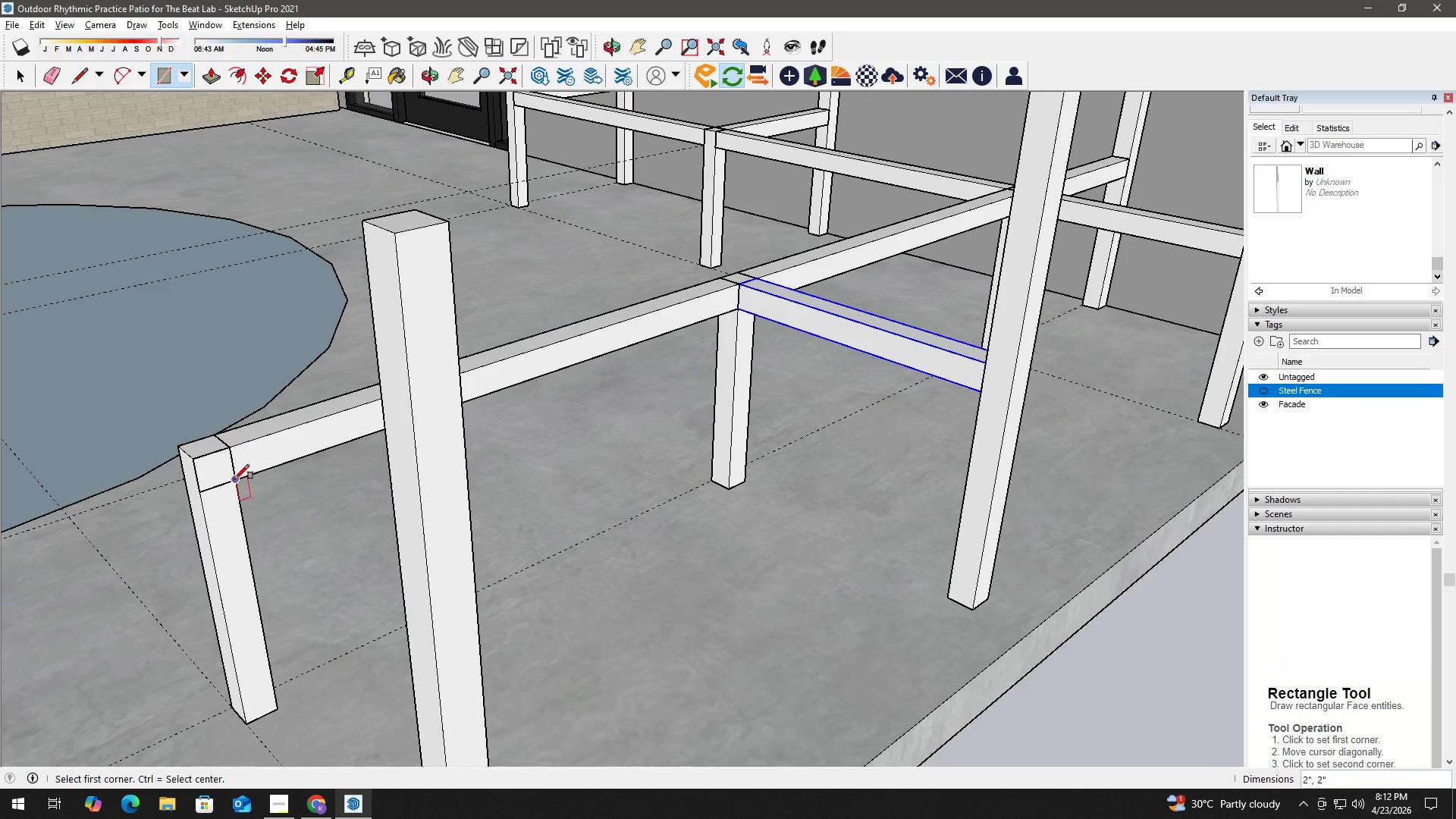 
key(Space)
 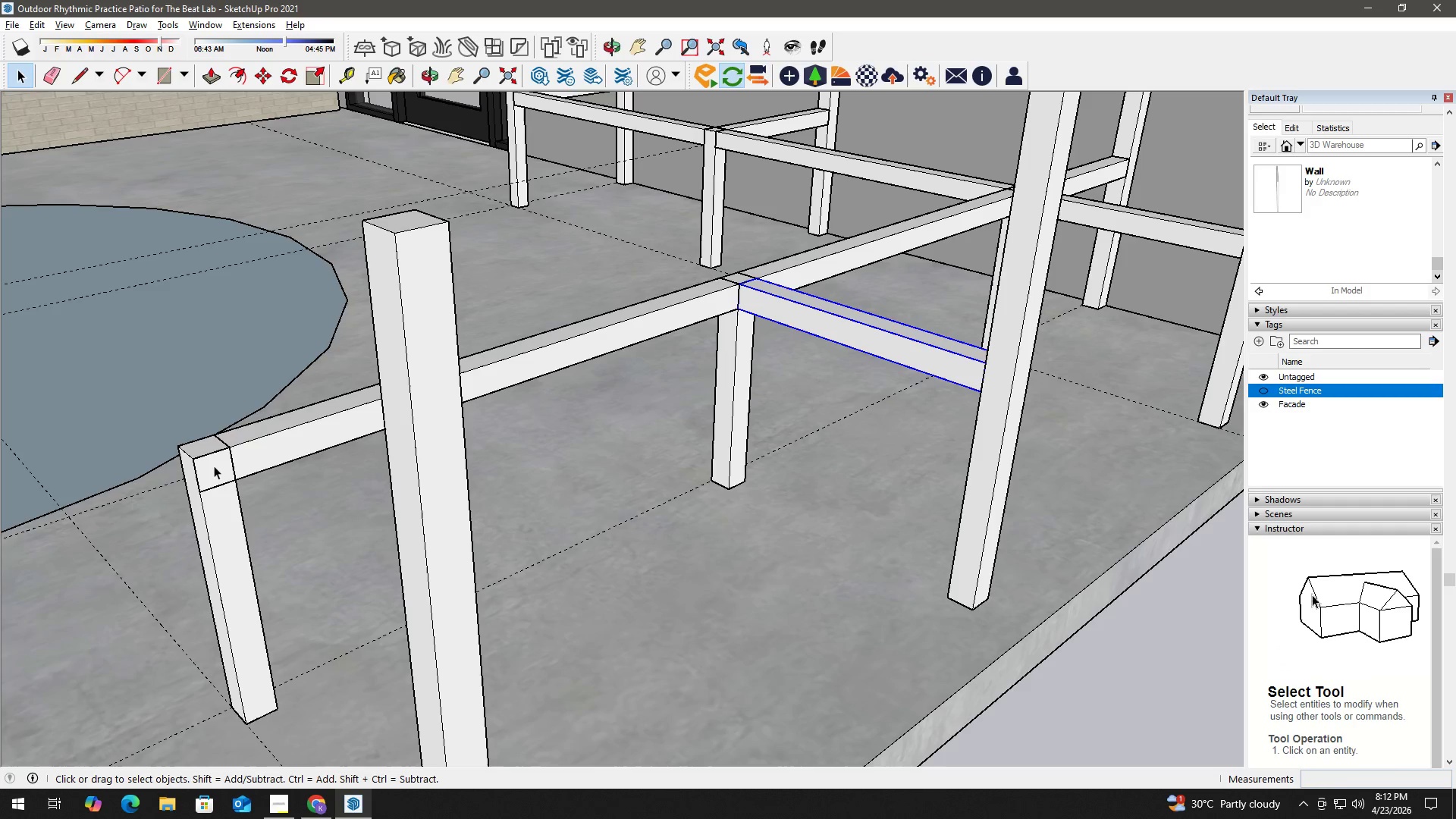 
double_click([213, 466])
 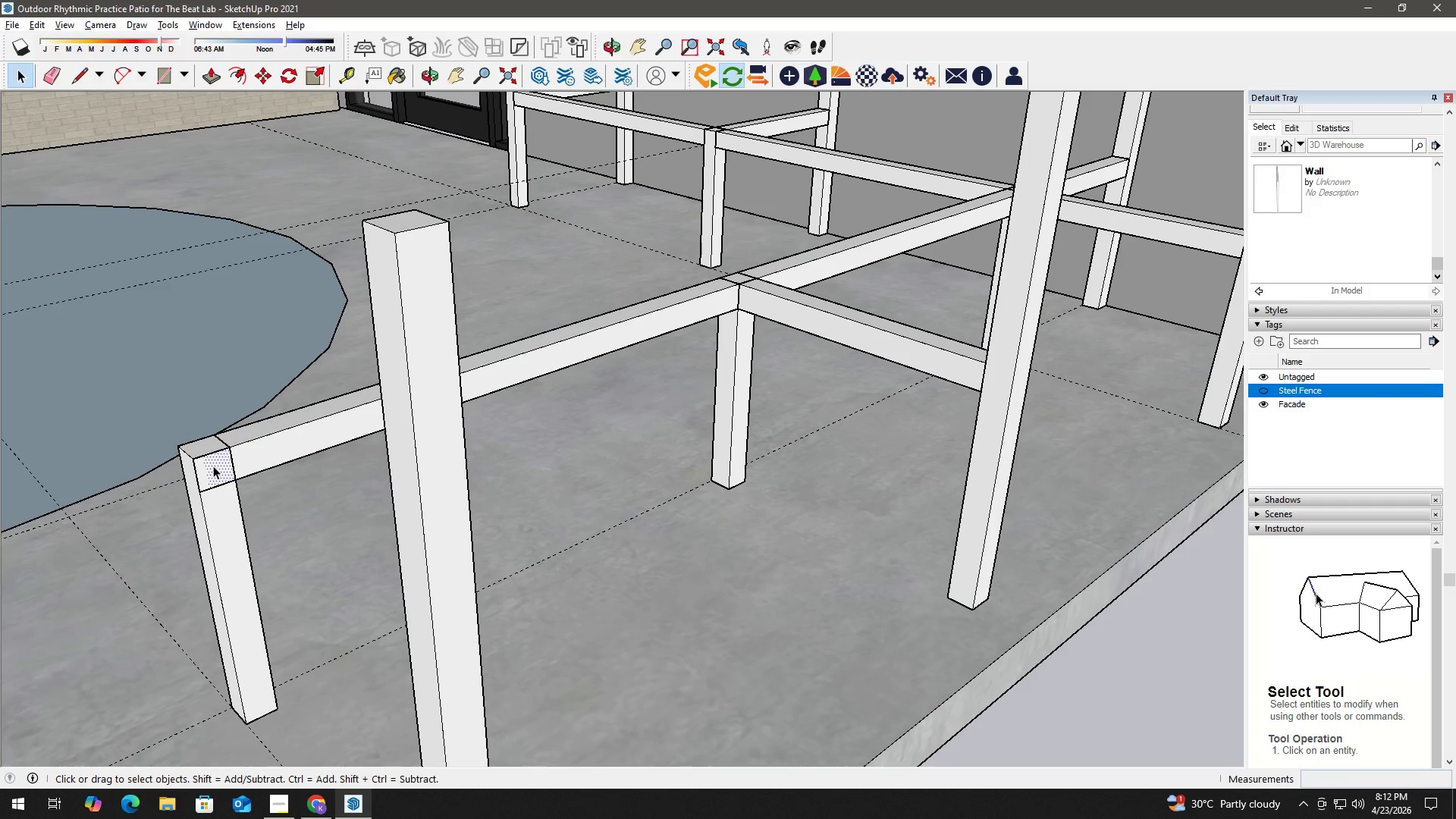 
key(P)
 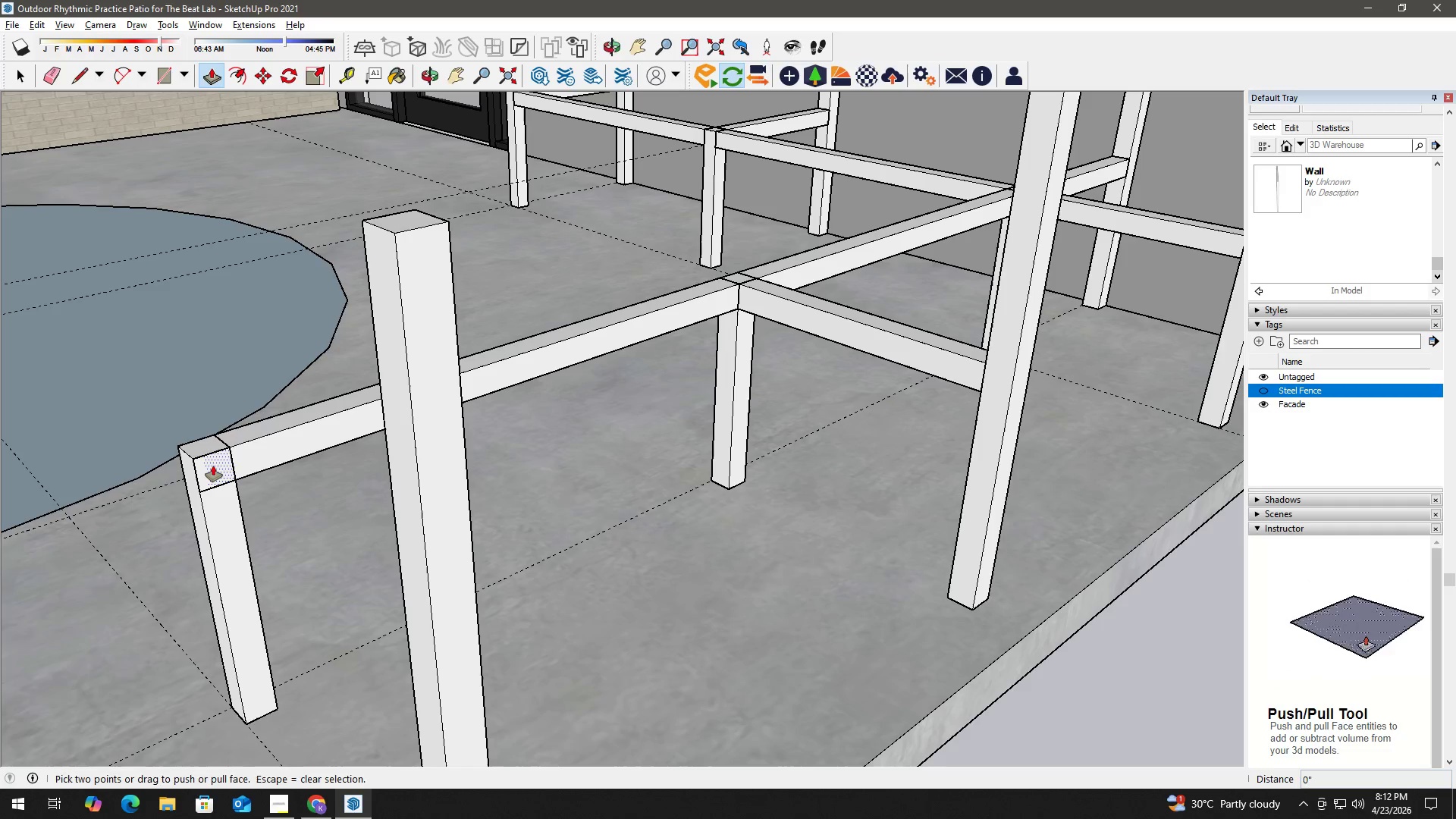 
left_click([213, 466])
 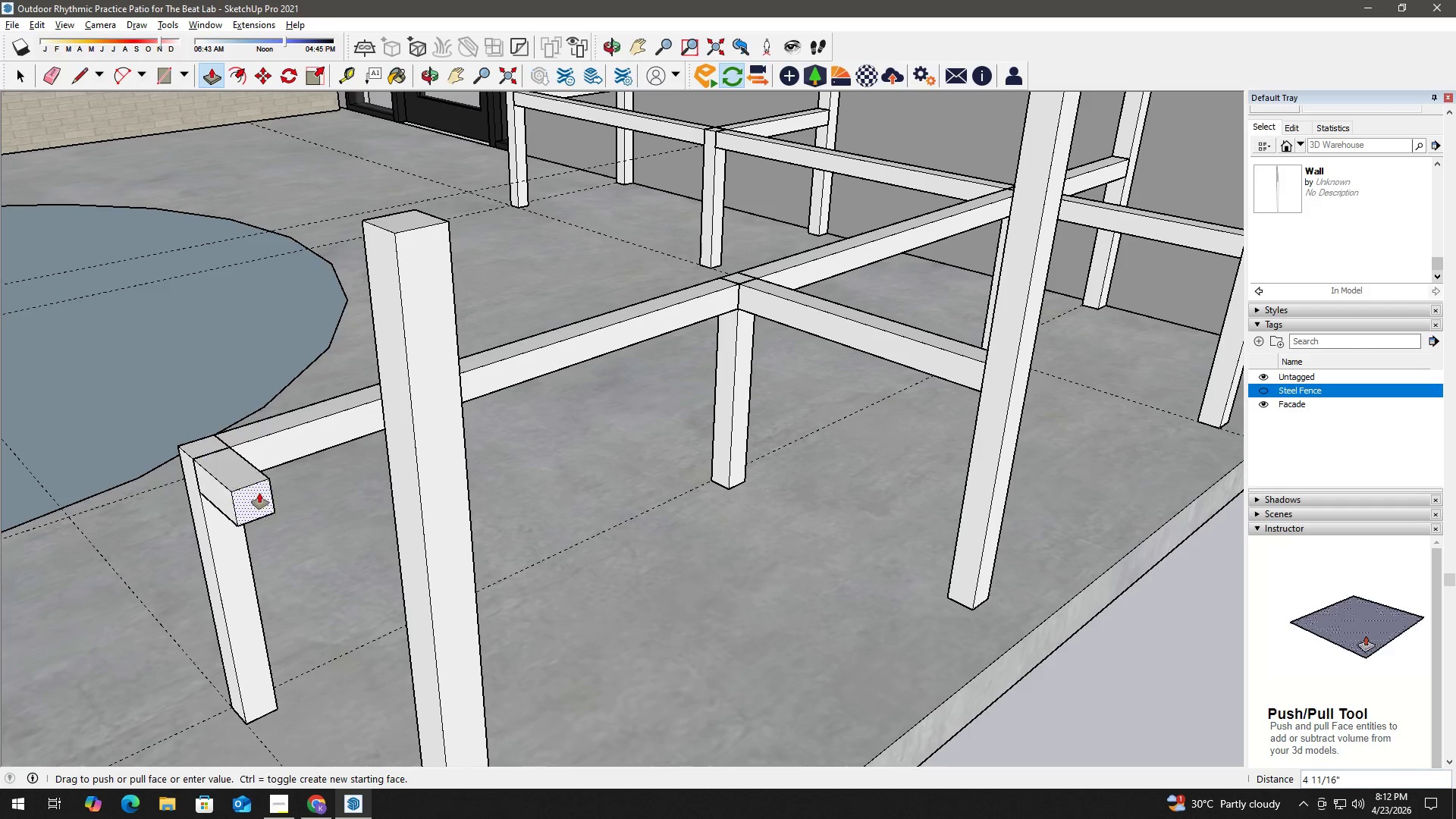 
scroll: coordinate [275, 501], scroll_direction: down, amount: 3.0
 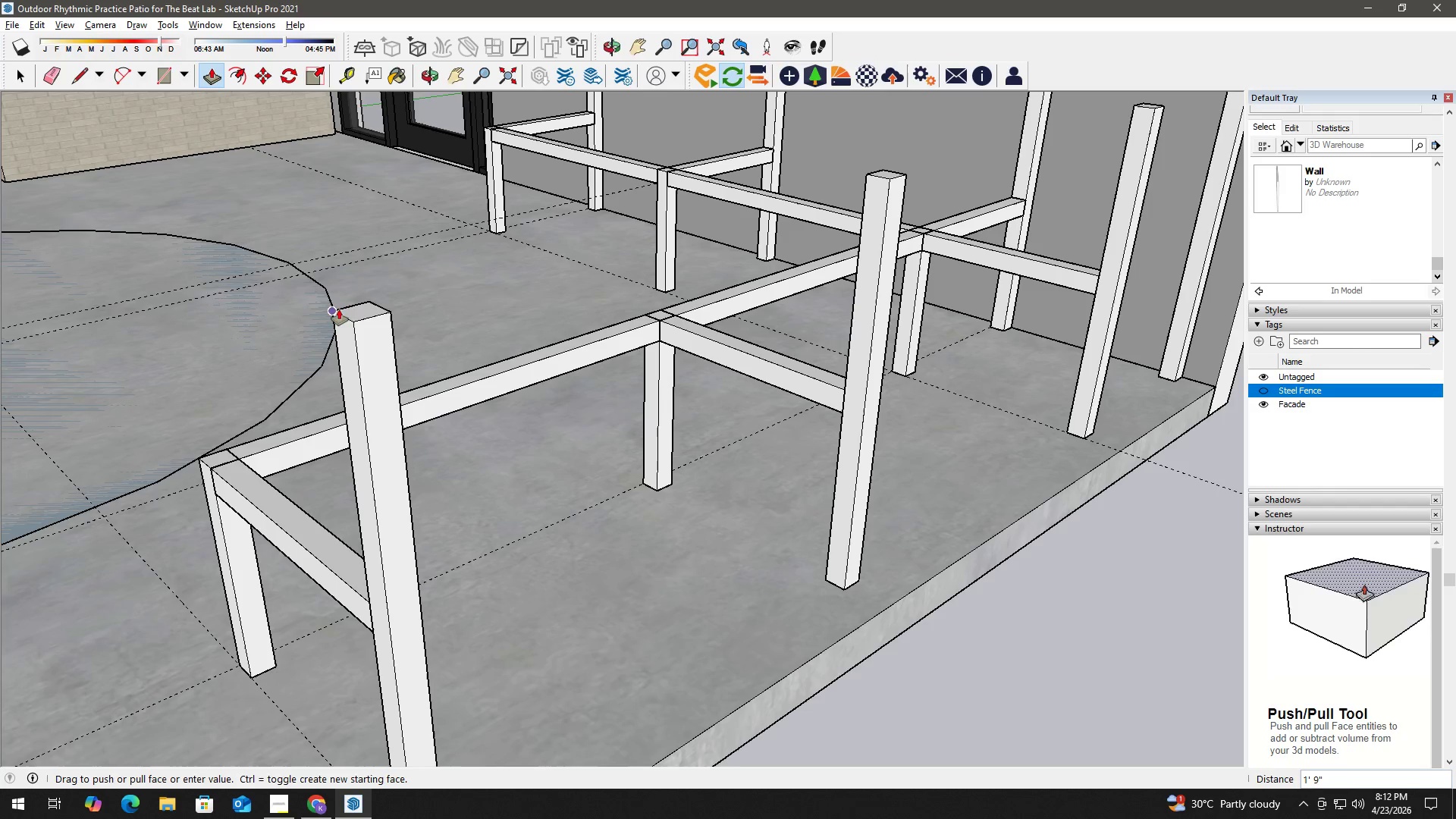 
left_click([336, 313])
 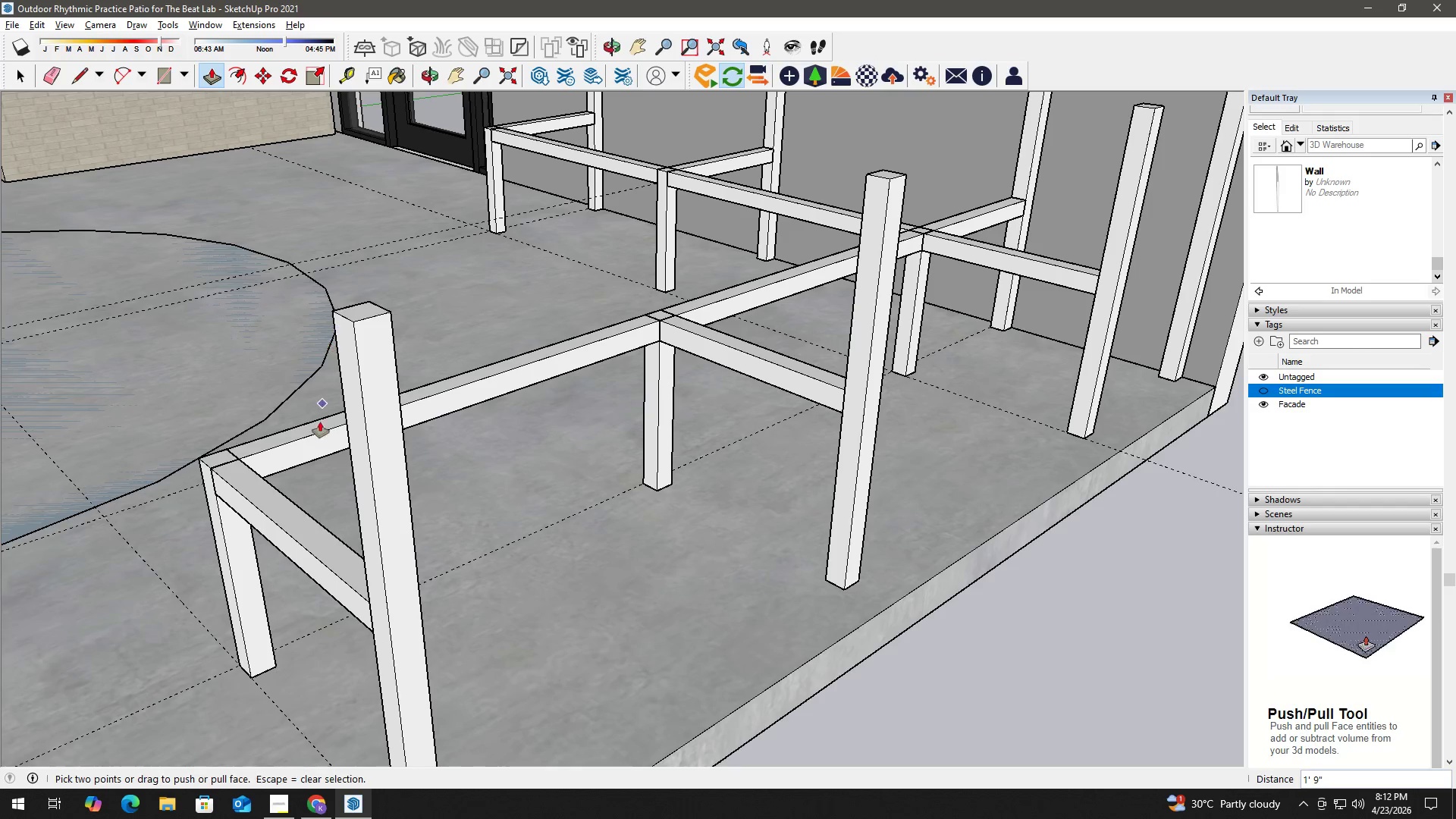 
key(Space)
 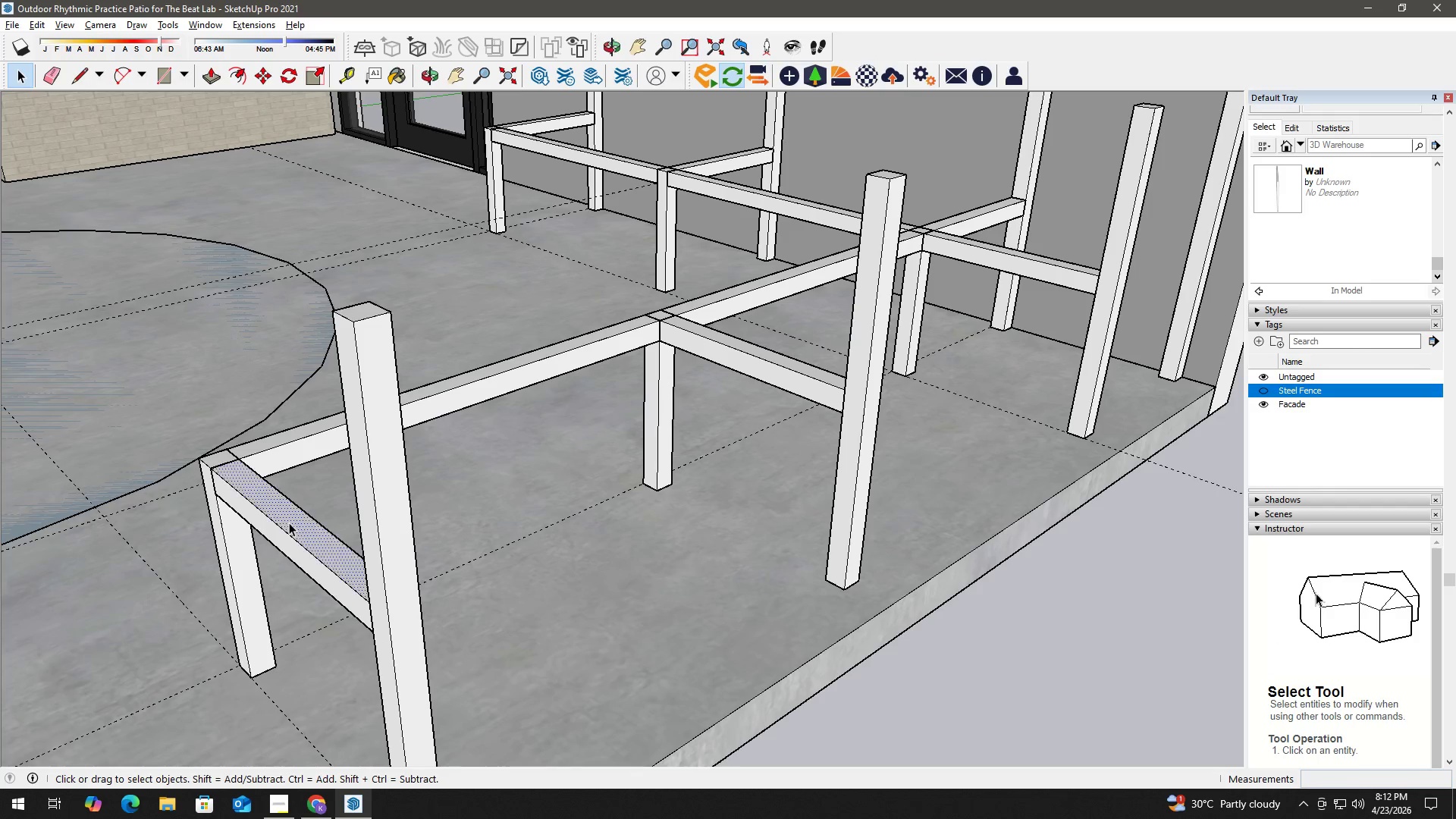 
double_click([289, 522])
 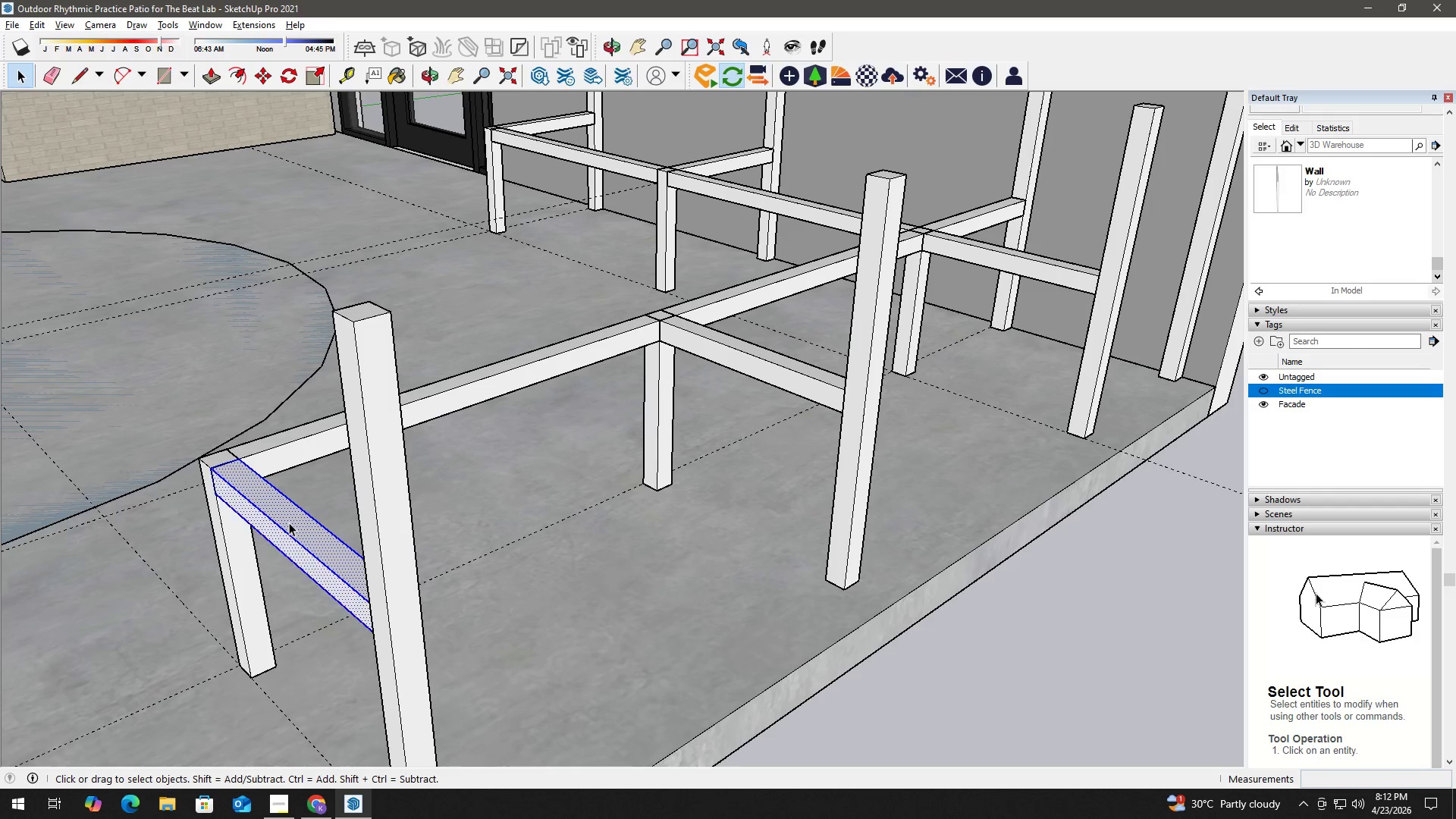 
triple_click([289, 522])
 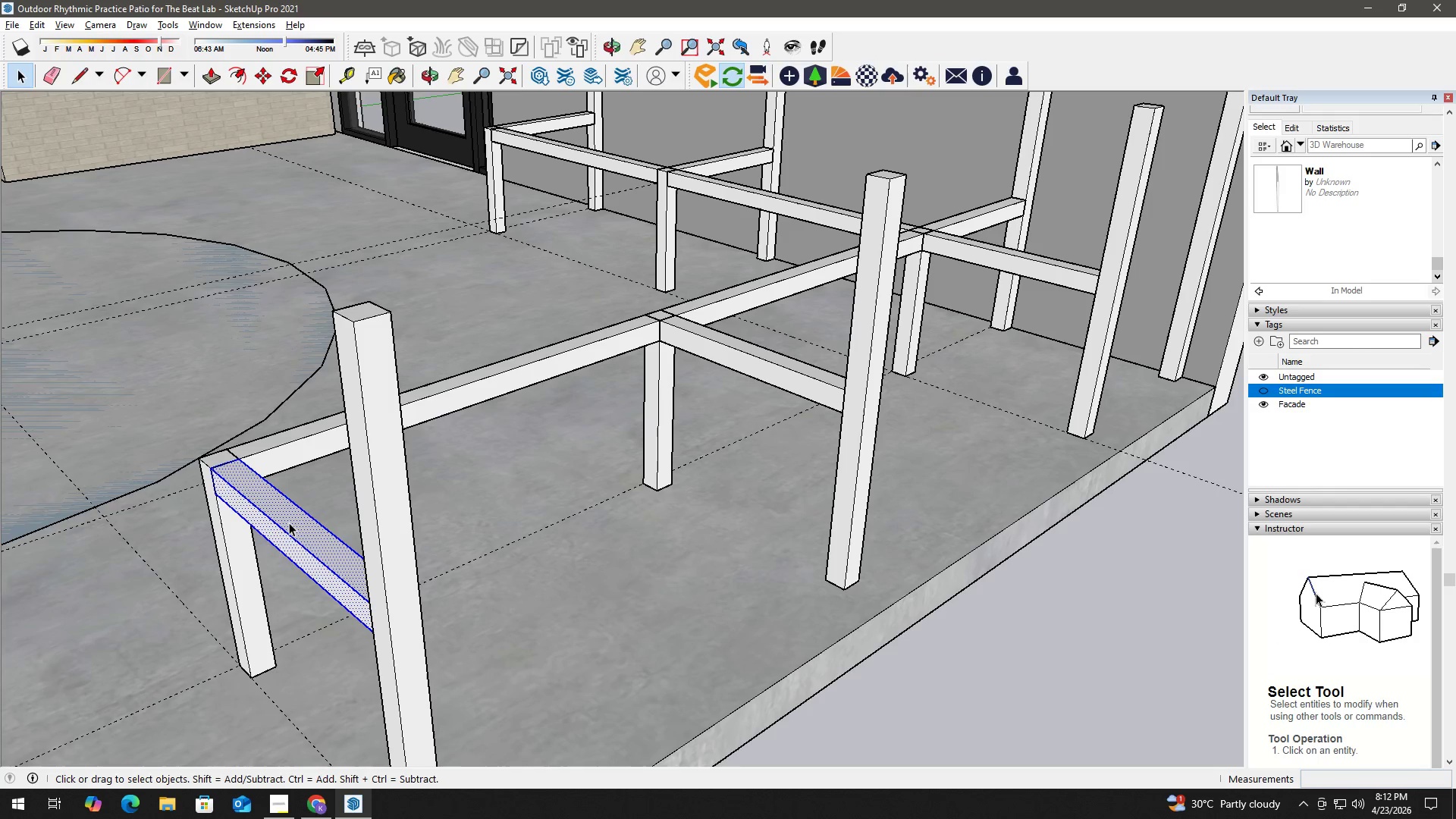 
triple_click([289, 522])
 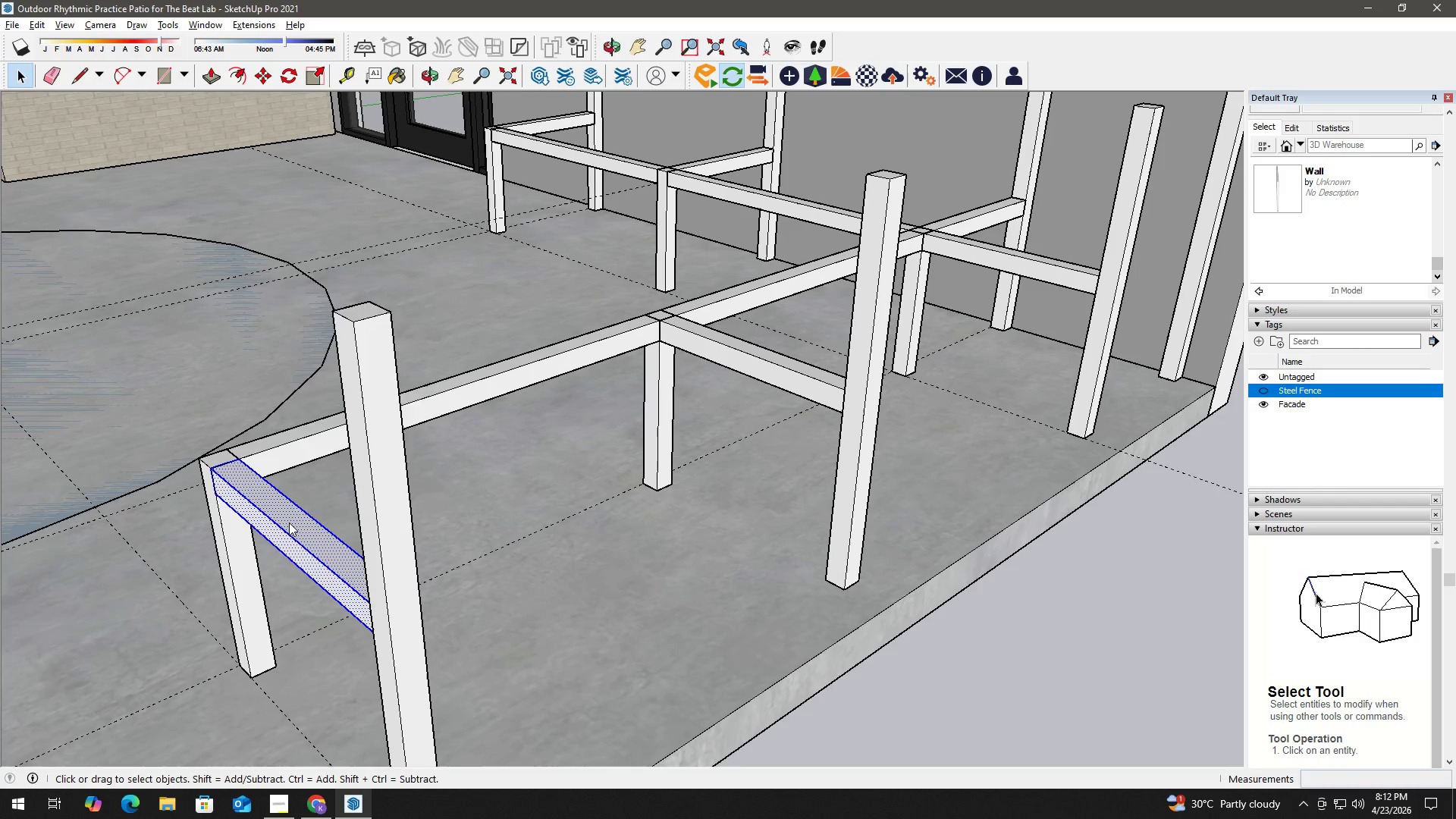 
right_click([289, 522])
 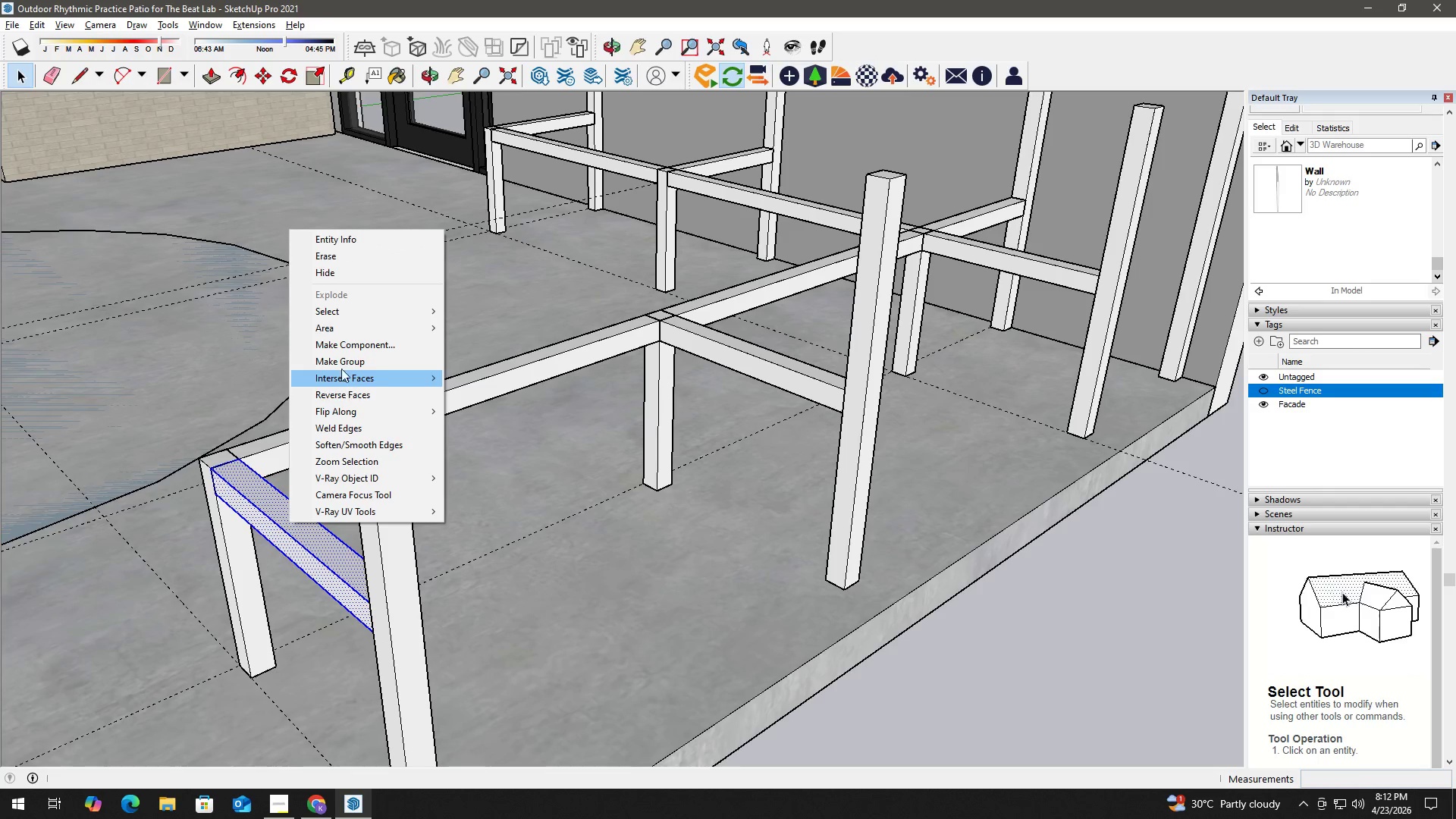 
left_click([349, 360])
 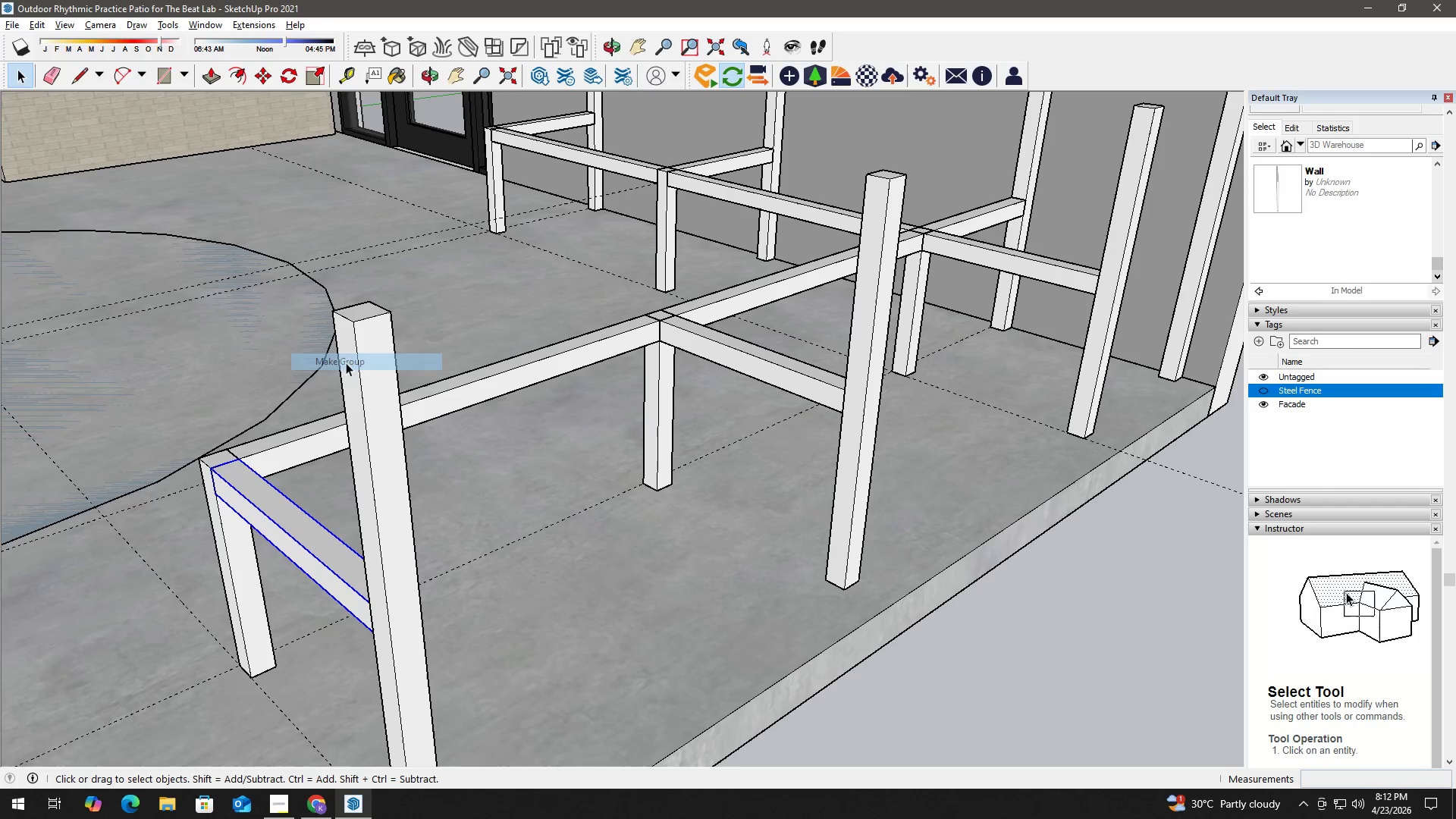 
key(Space)
 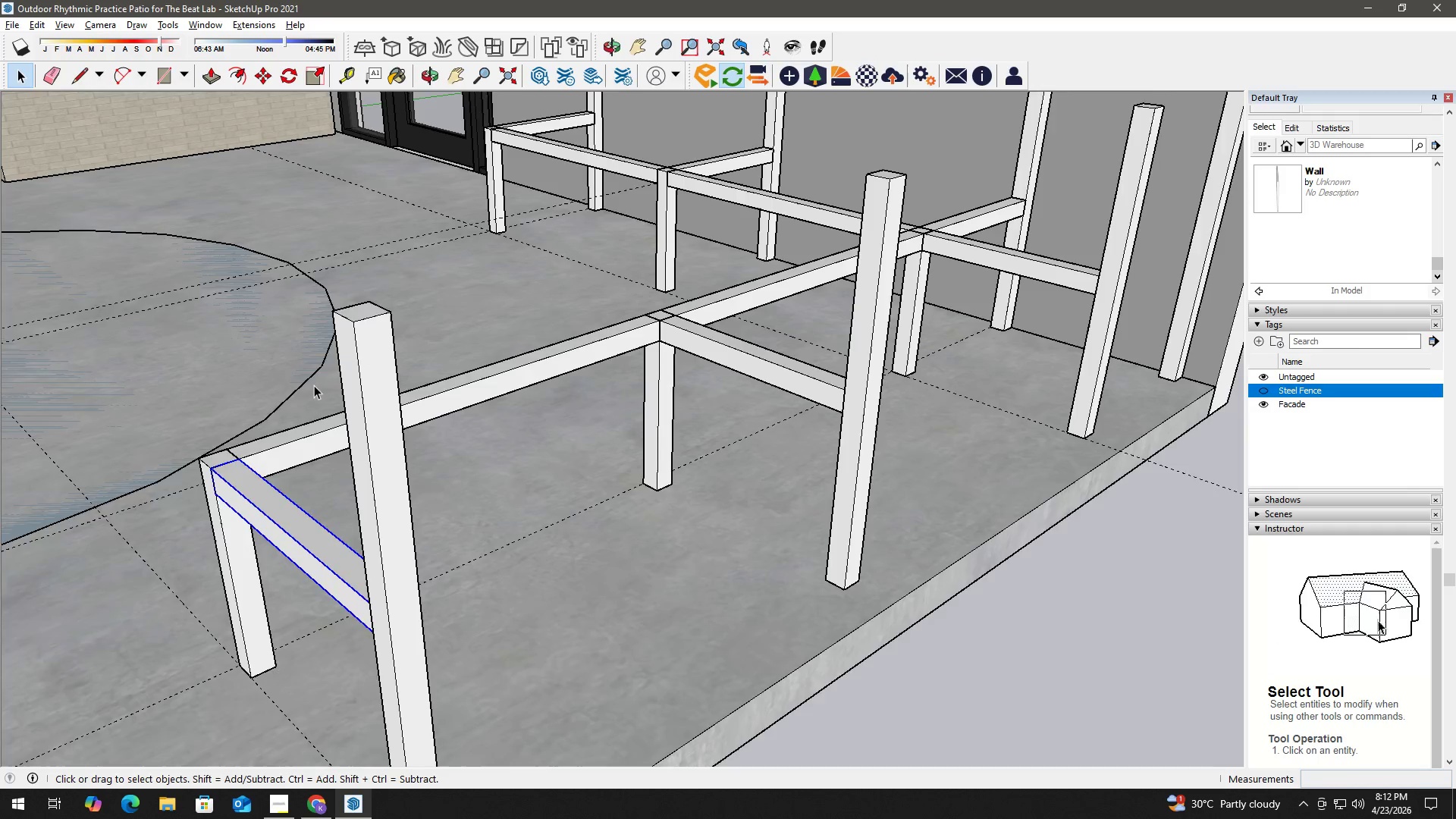 
scroll: coordinate [312, 392], scroll_direction: down, amount: 3.0
 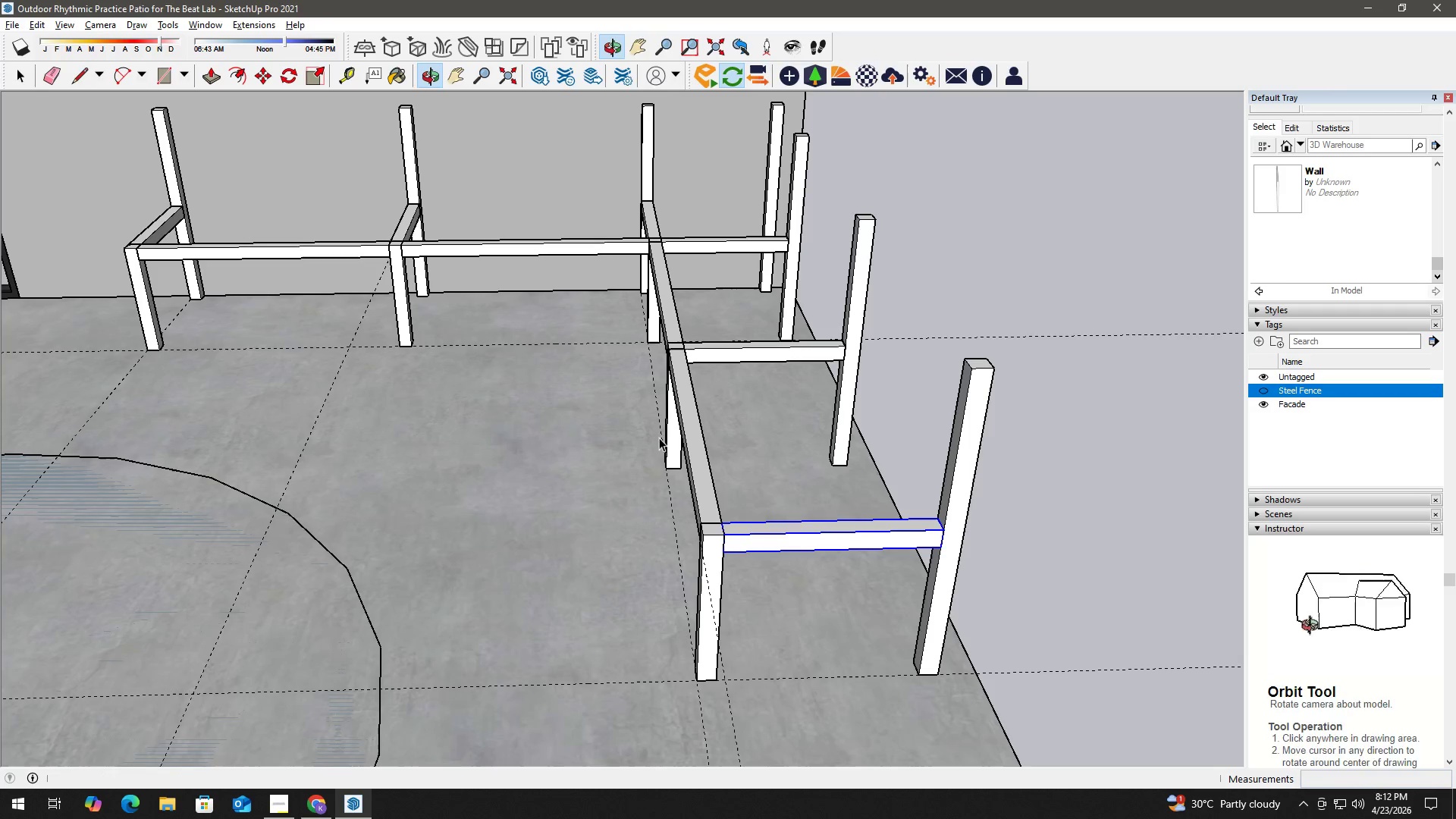 
key(H)
 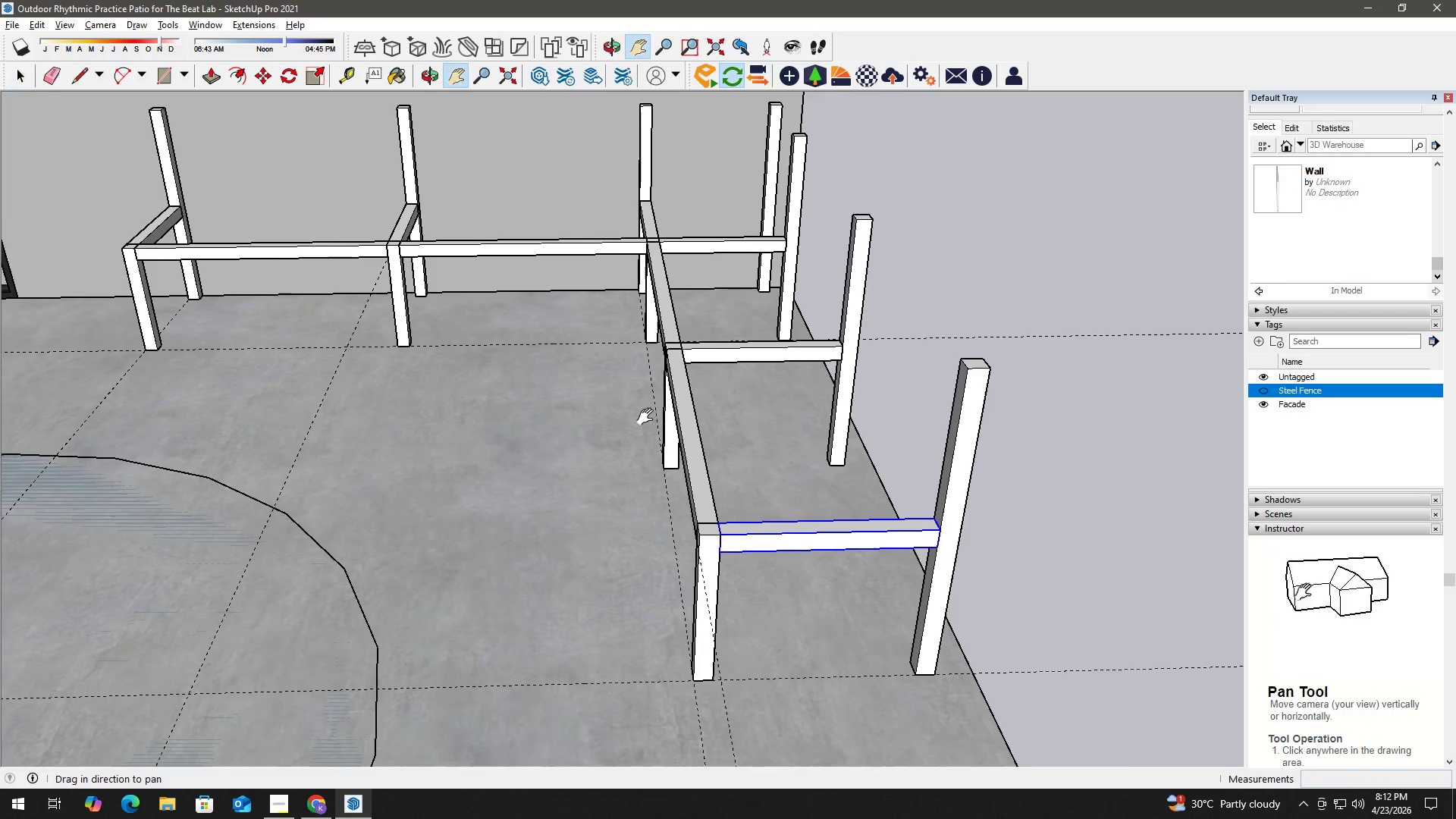 
left_click_drag(start_coordinate=[653, 416], to_coordinate=[553, 447])
 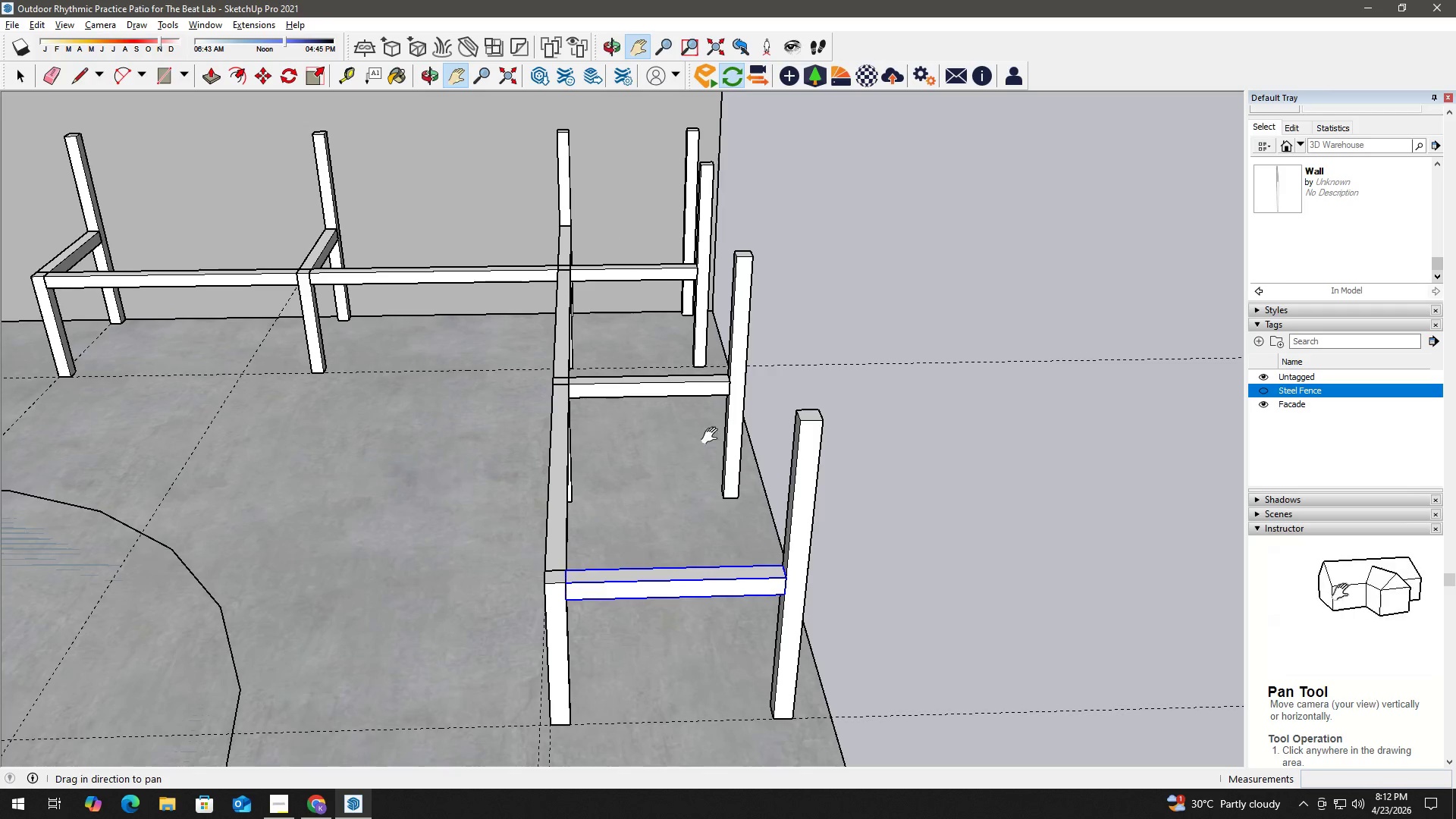 
key(Space)
 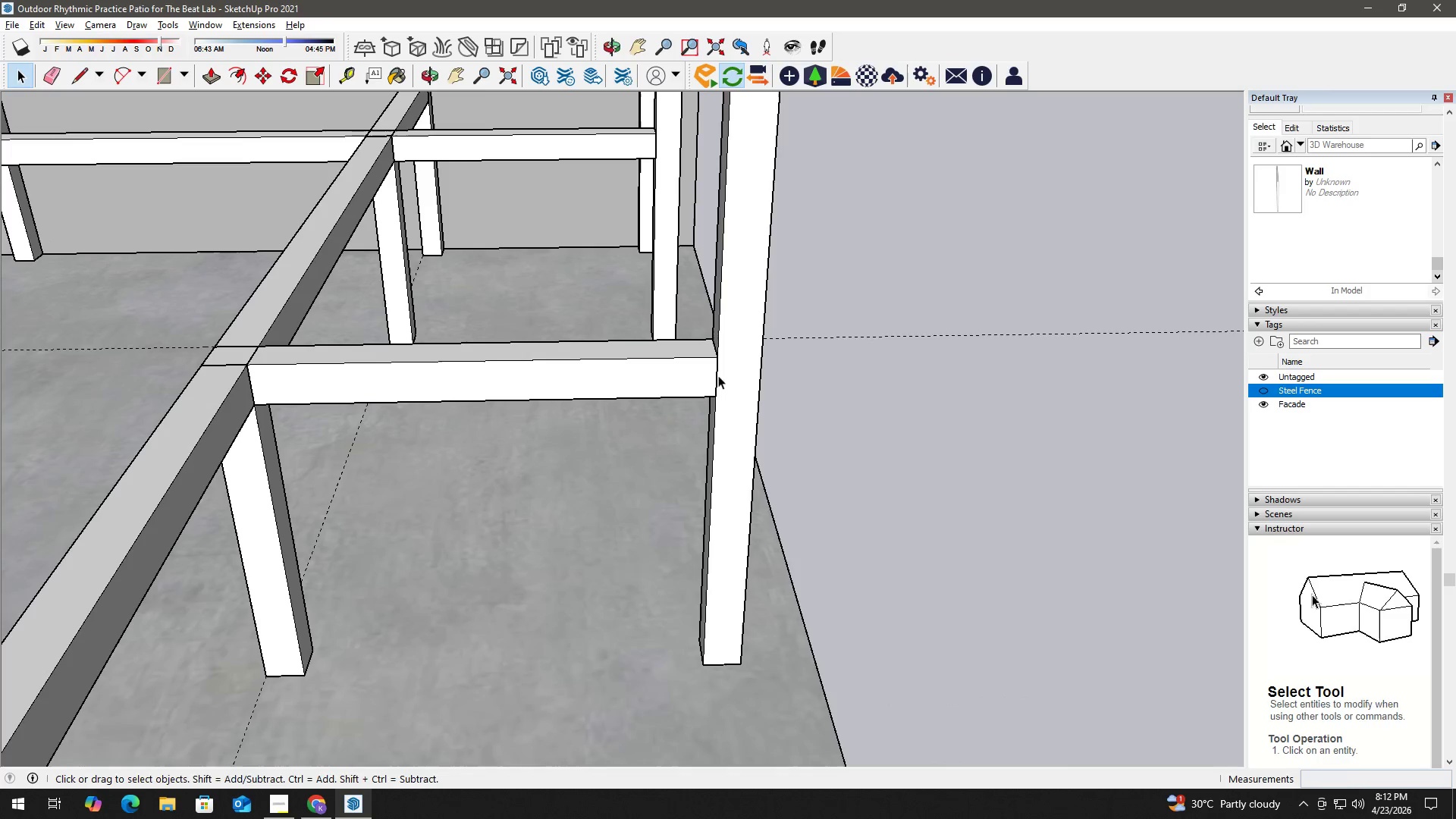 
key(T)
 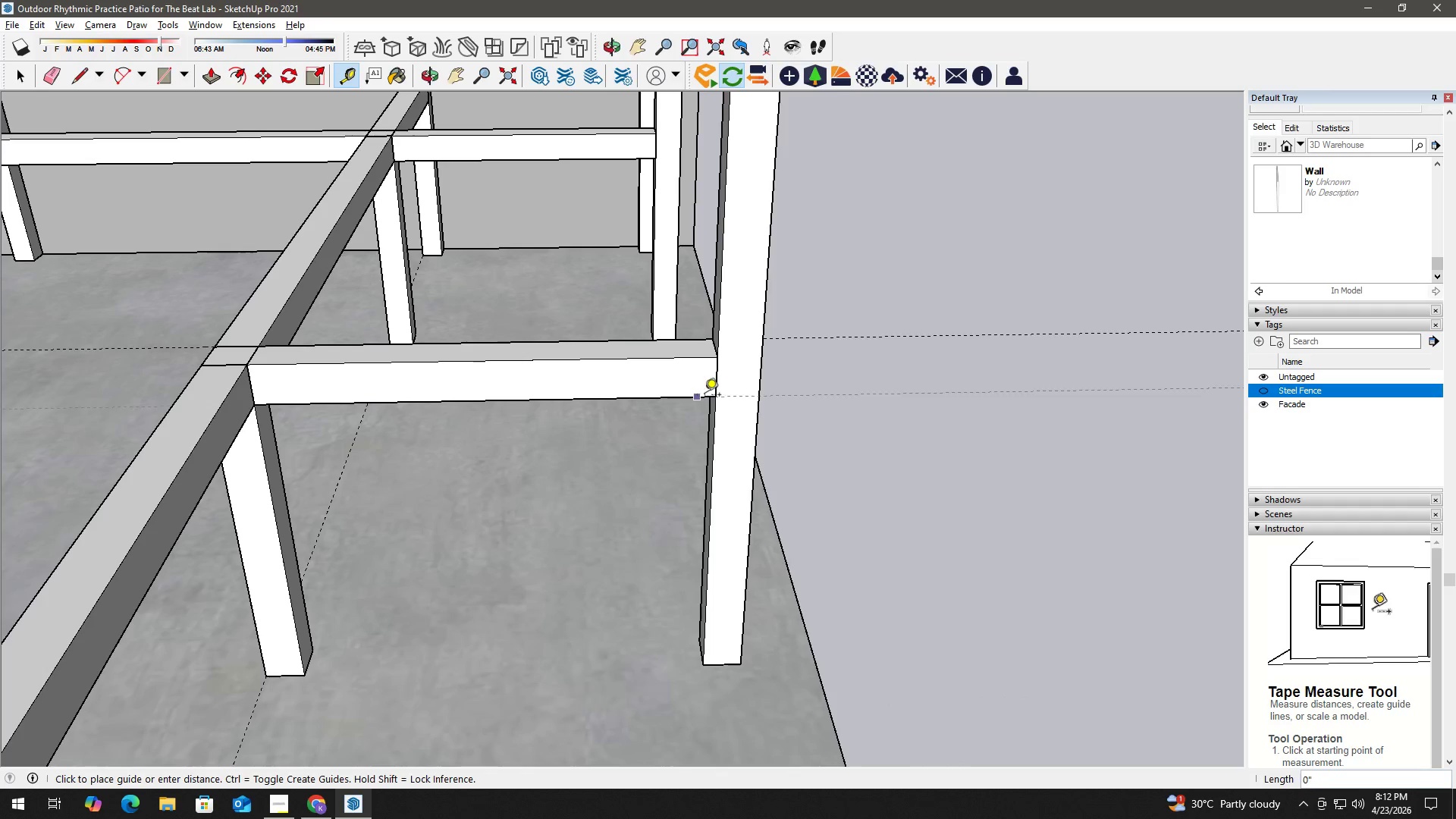 
scroll: coordinate [726, 379], scroll_direction: up, amount: 10.0
 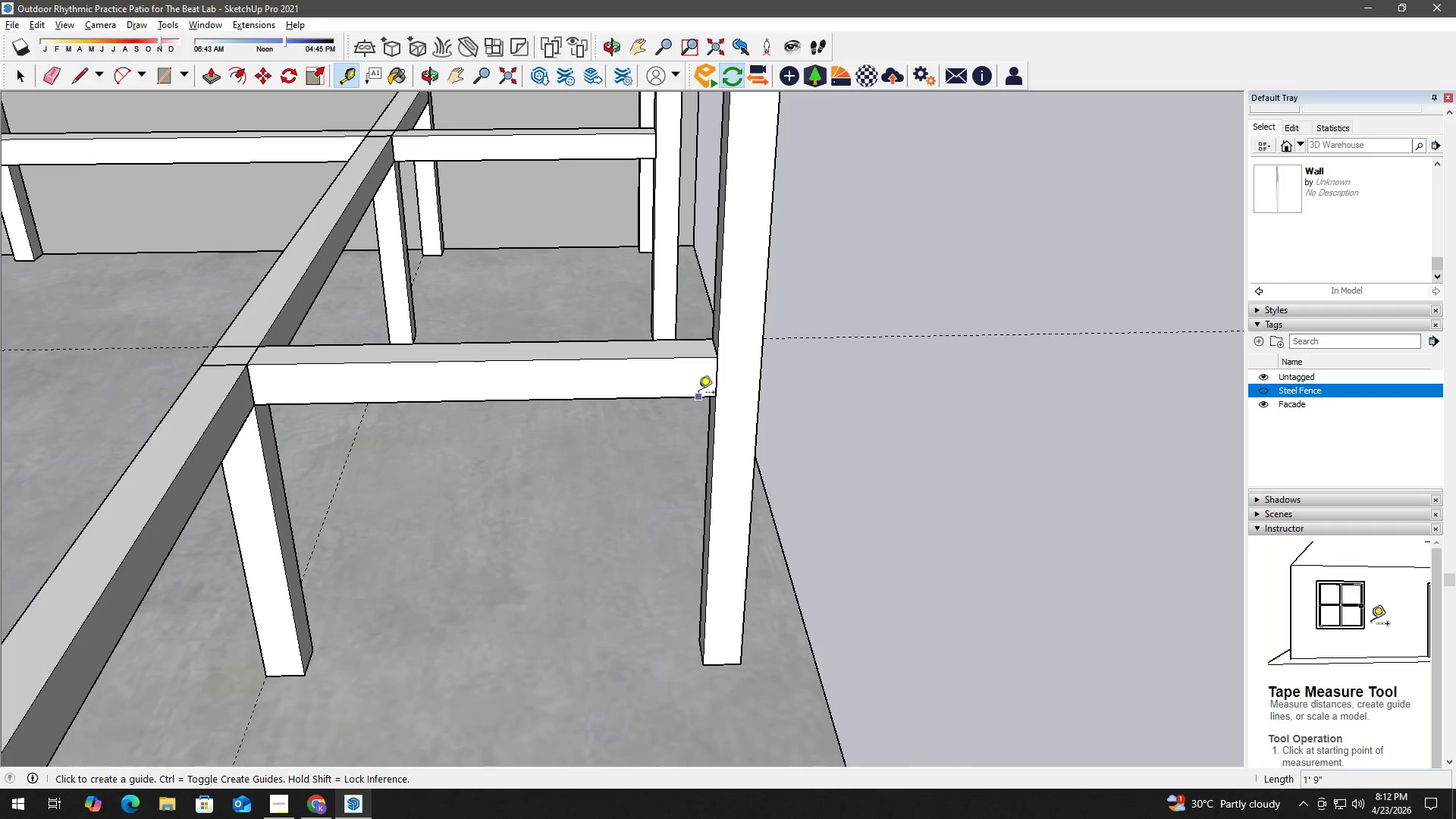 
double_click([705, 396])
 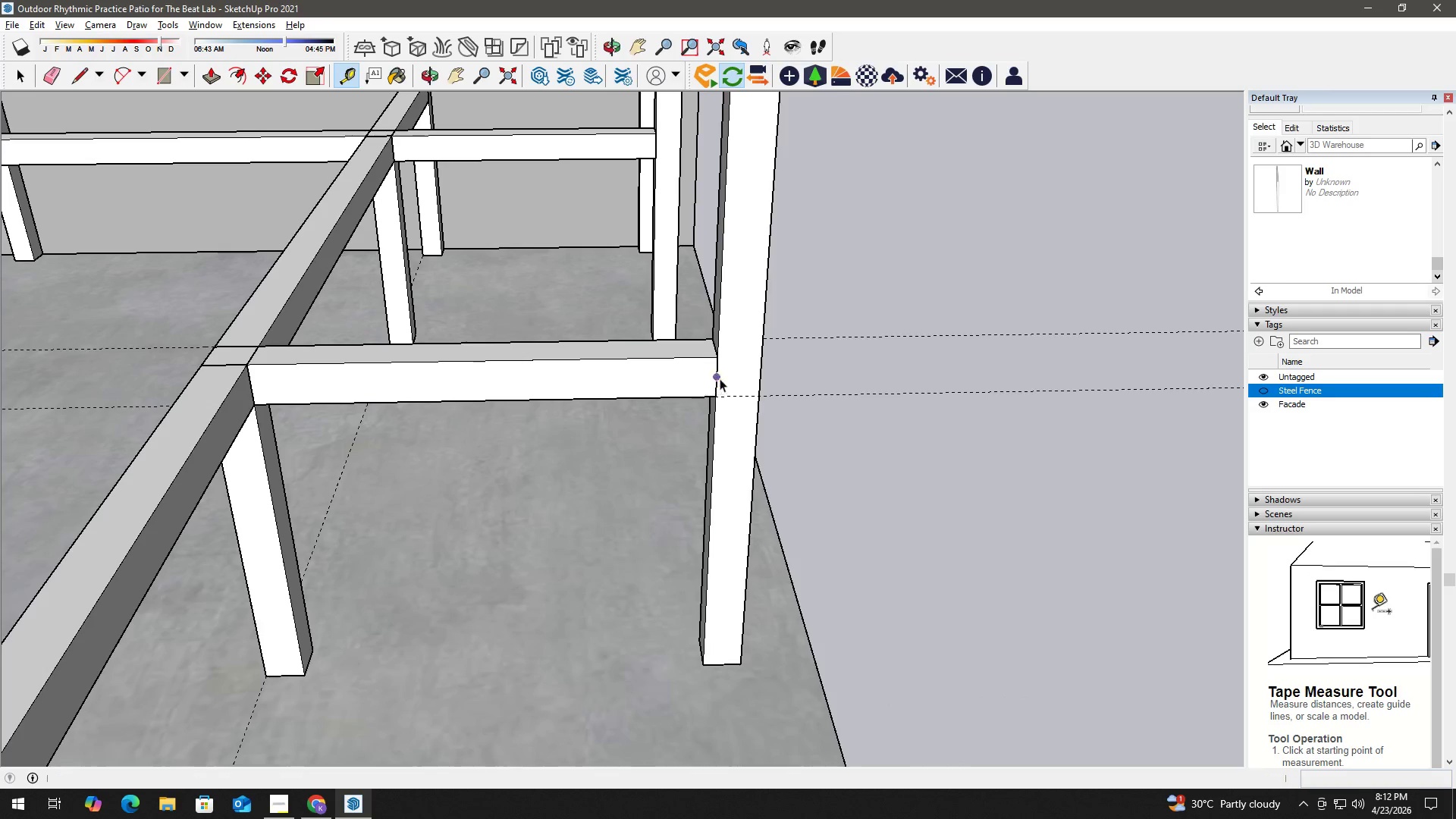 
key(Space)
 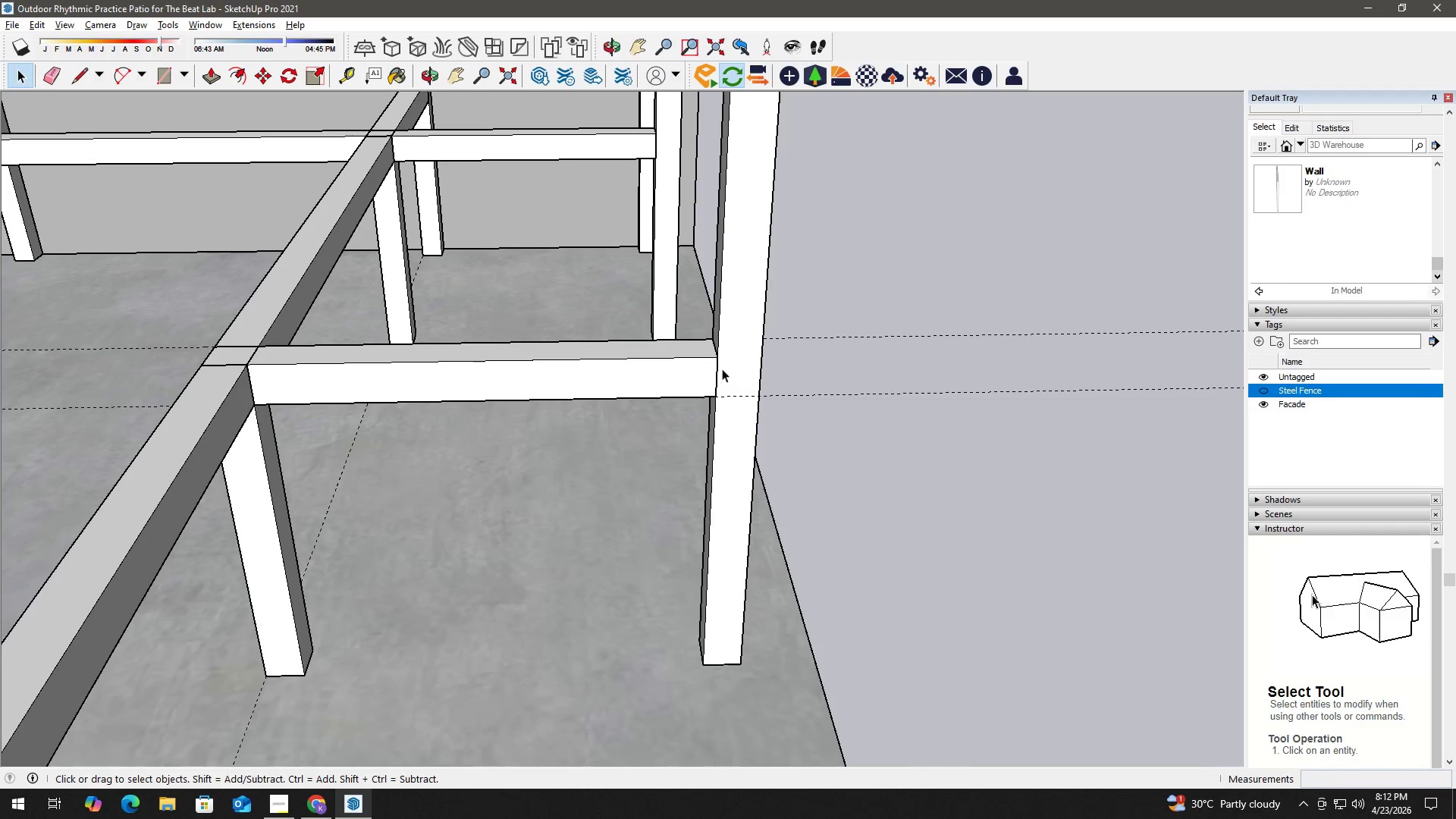 
key(R)
 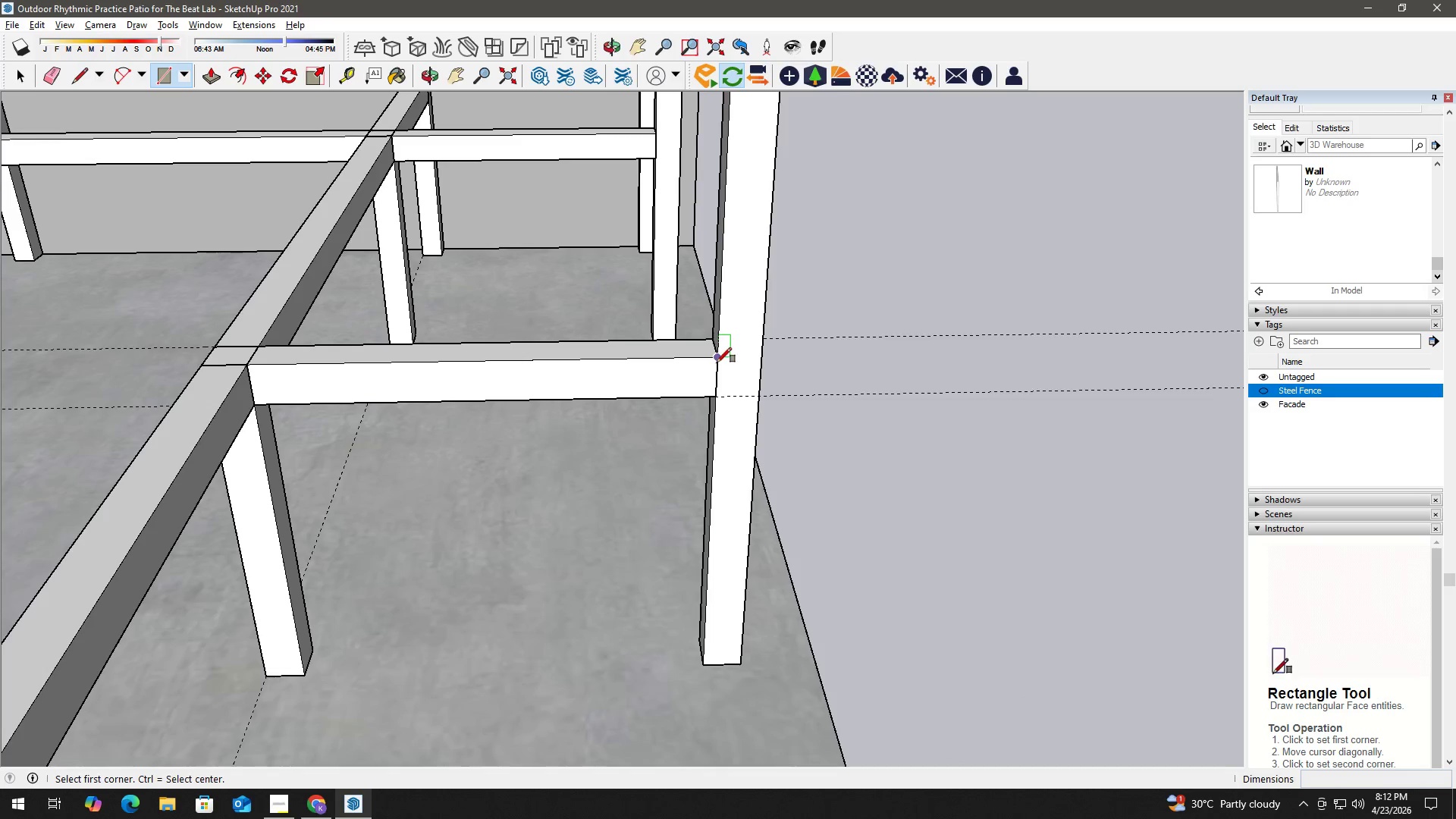 
left_click([717, 362])
 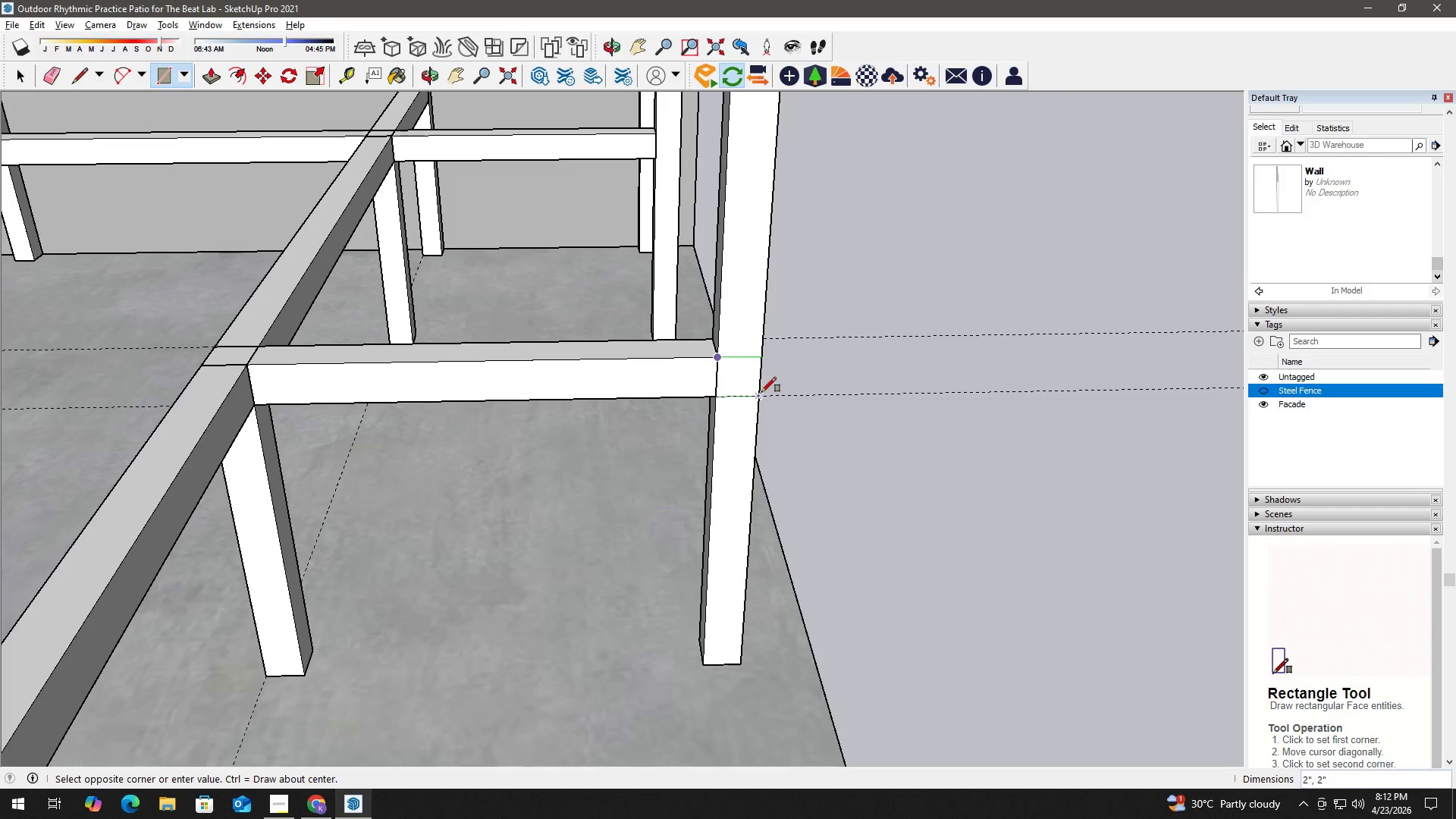 
left_click([761, 392])
 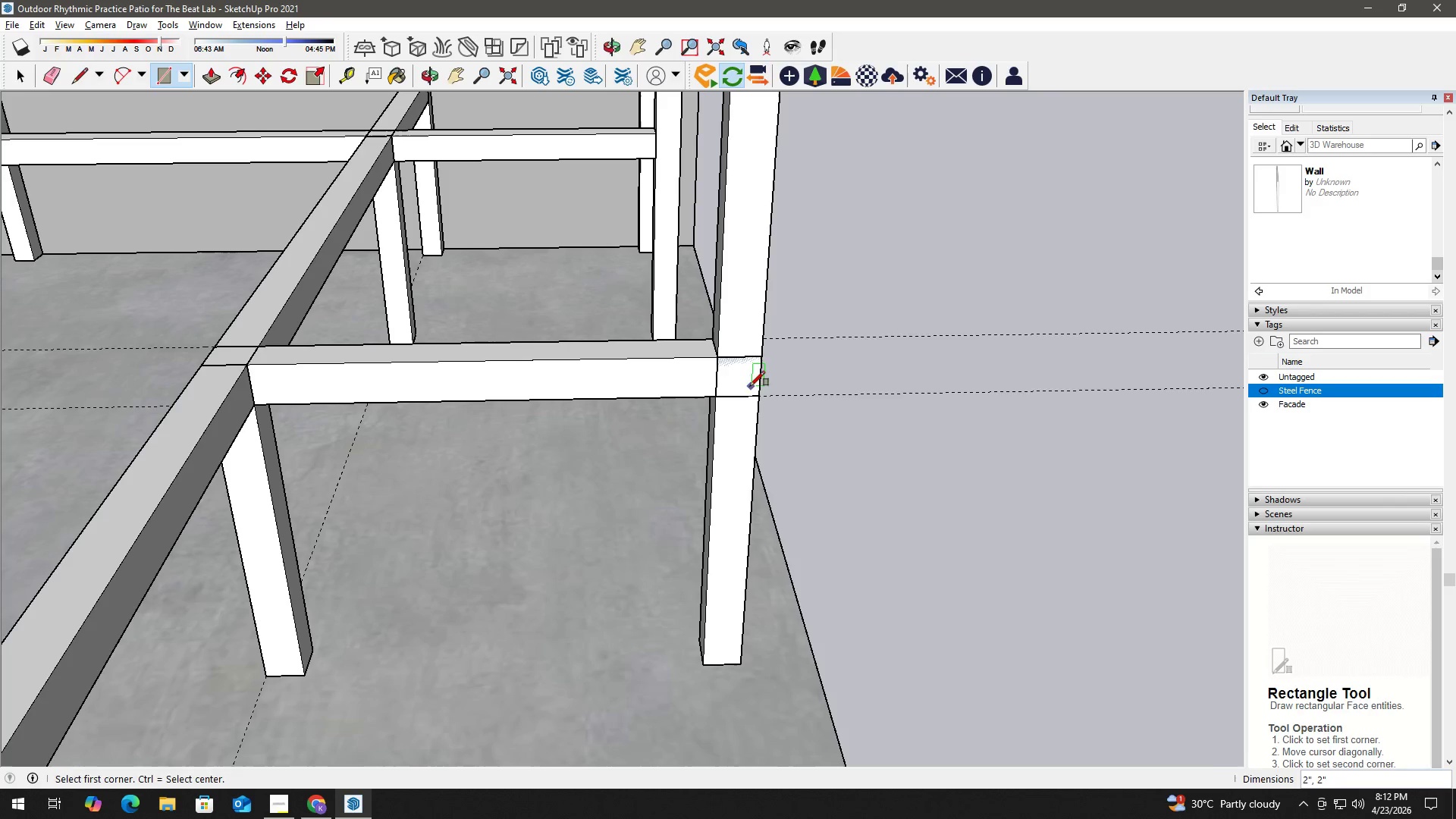 
key(Space)
 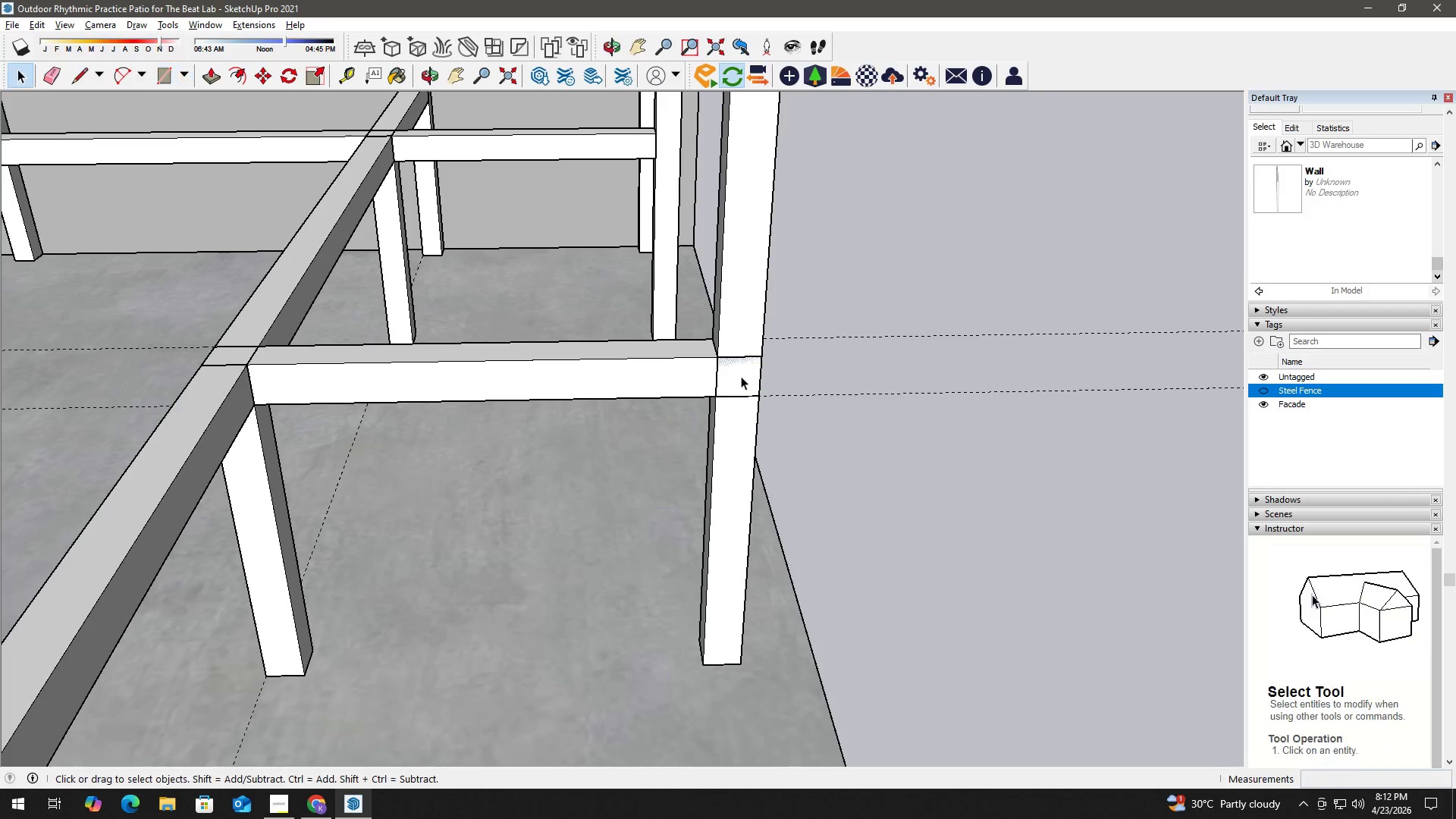 
double_click([741, 376])
 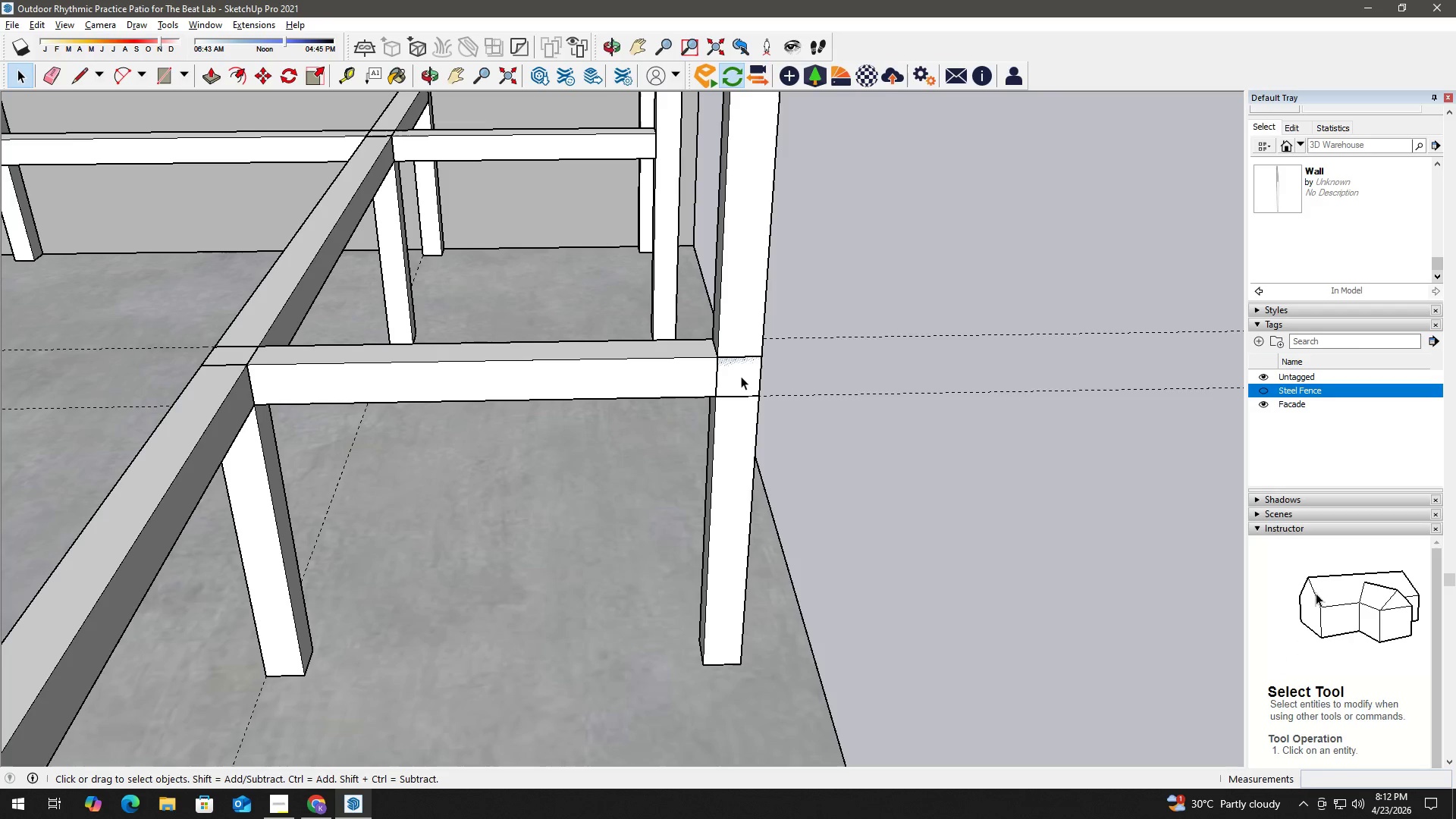 
key(P)
 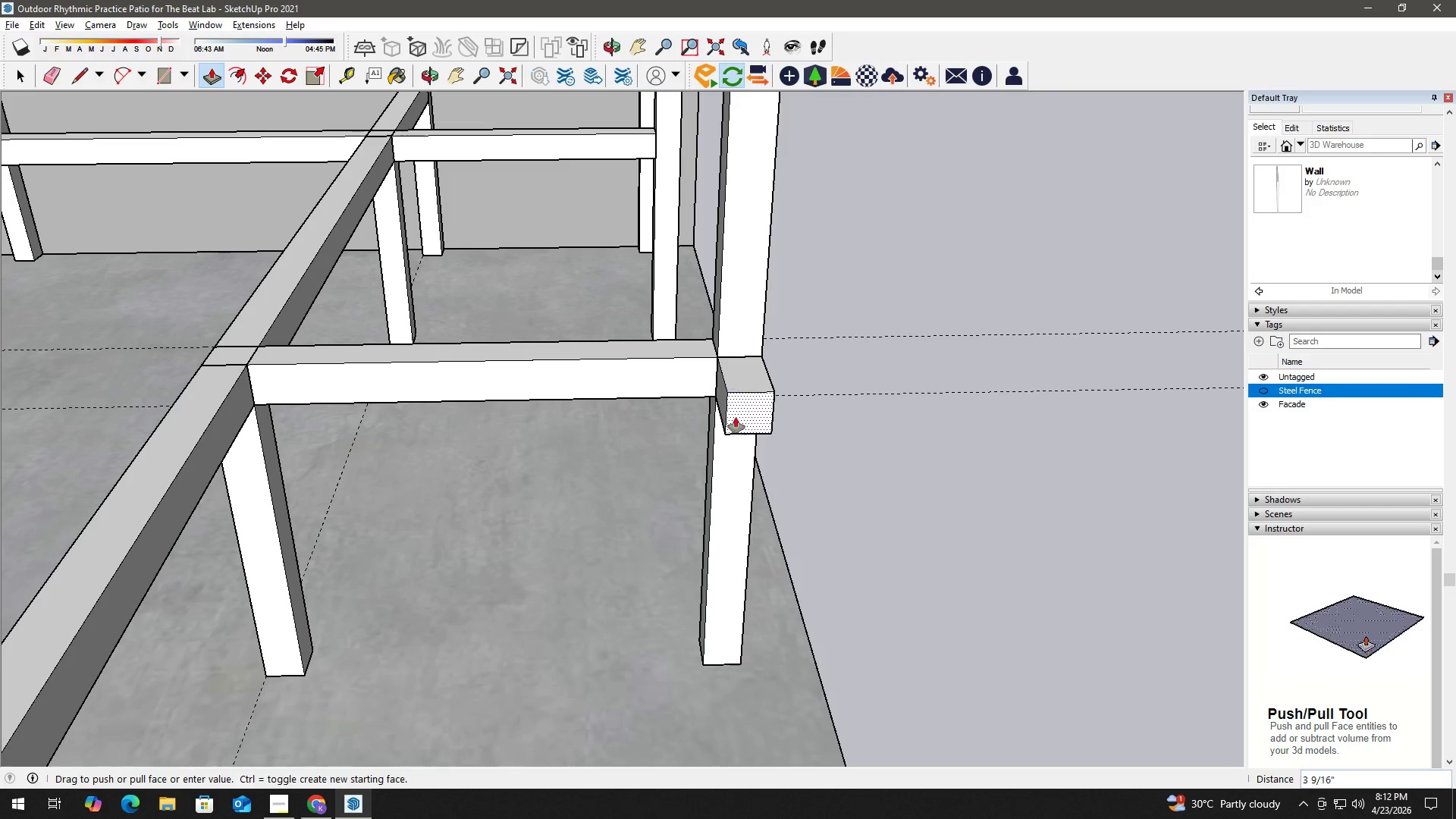 
scroll: coordinate [721, 431], scroll_direction: down, amount: 5.0
 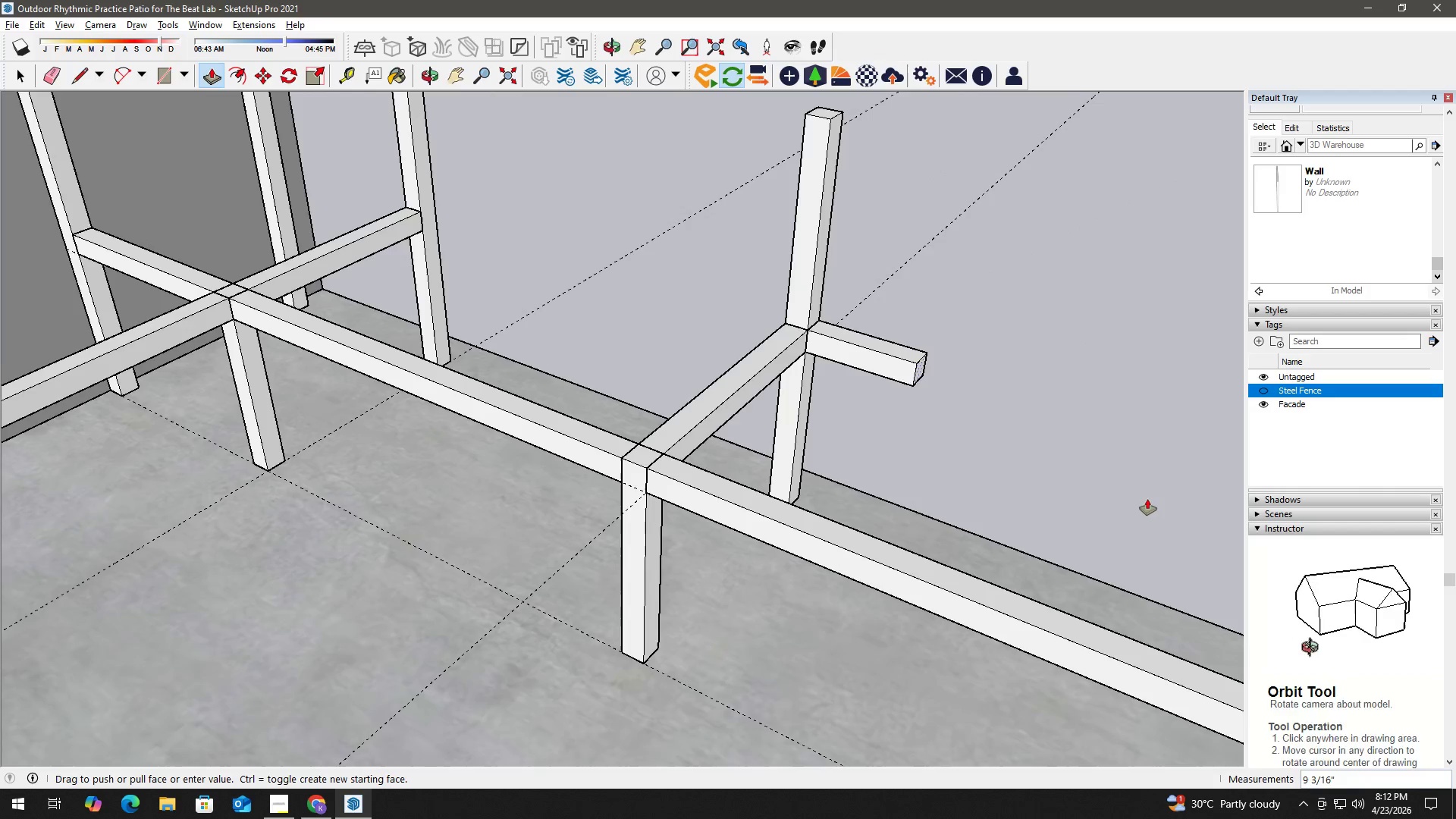 
hold_key(key=ShiftLeft, duration=0.44)
 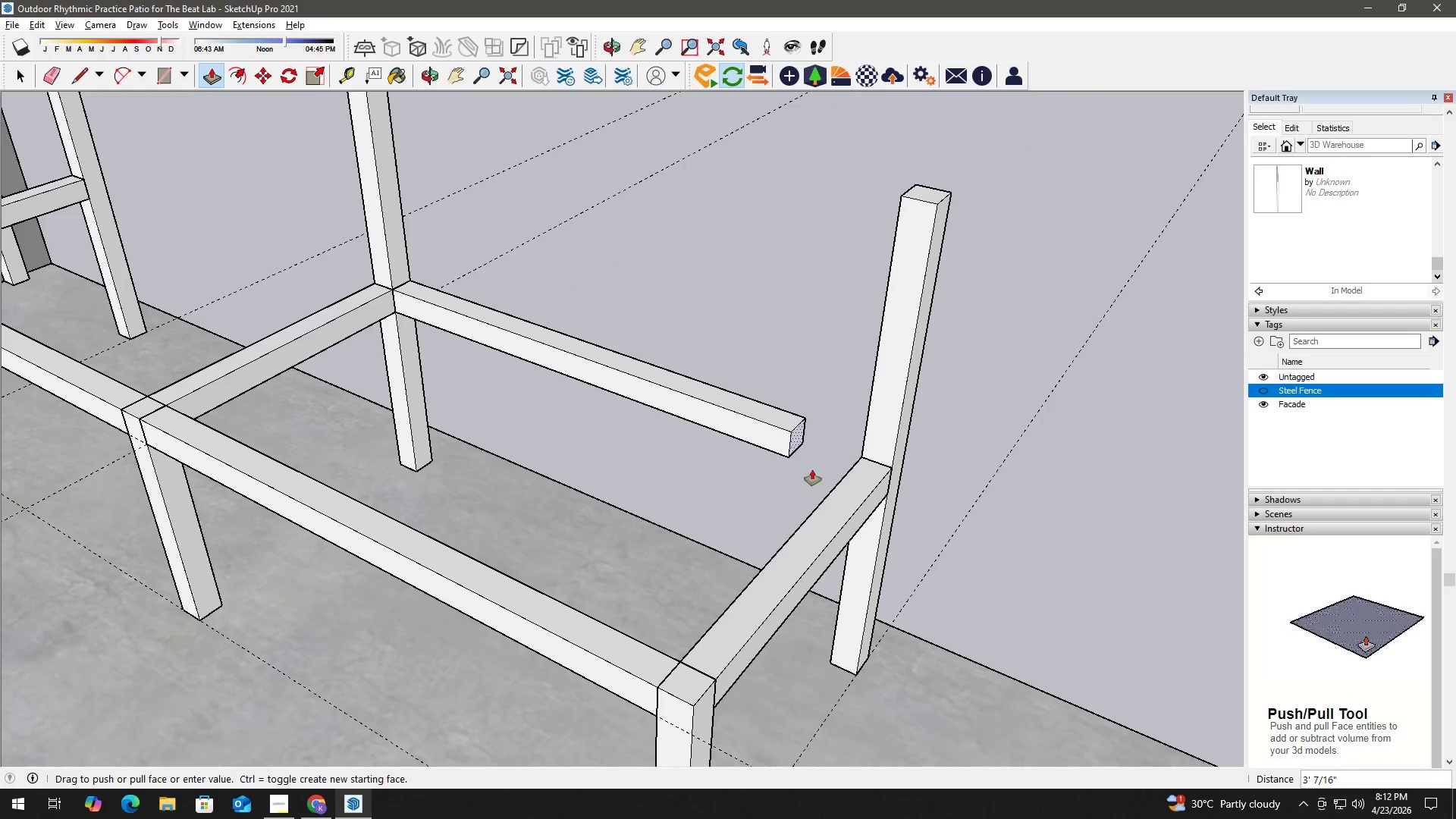 
scroll: coordinate [946, 405], scroll_direction: up, amount: 8.0
 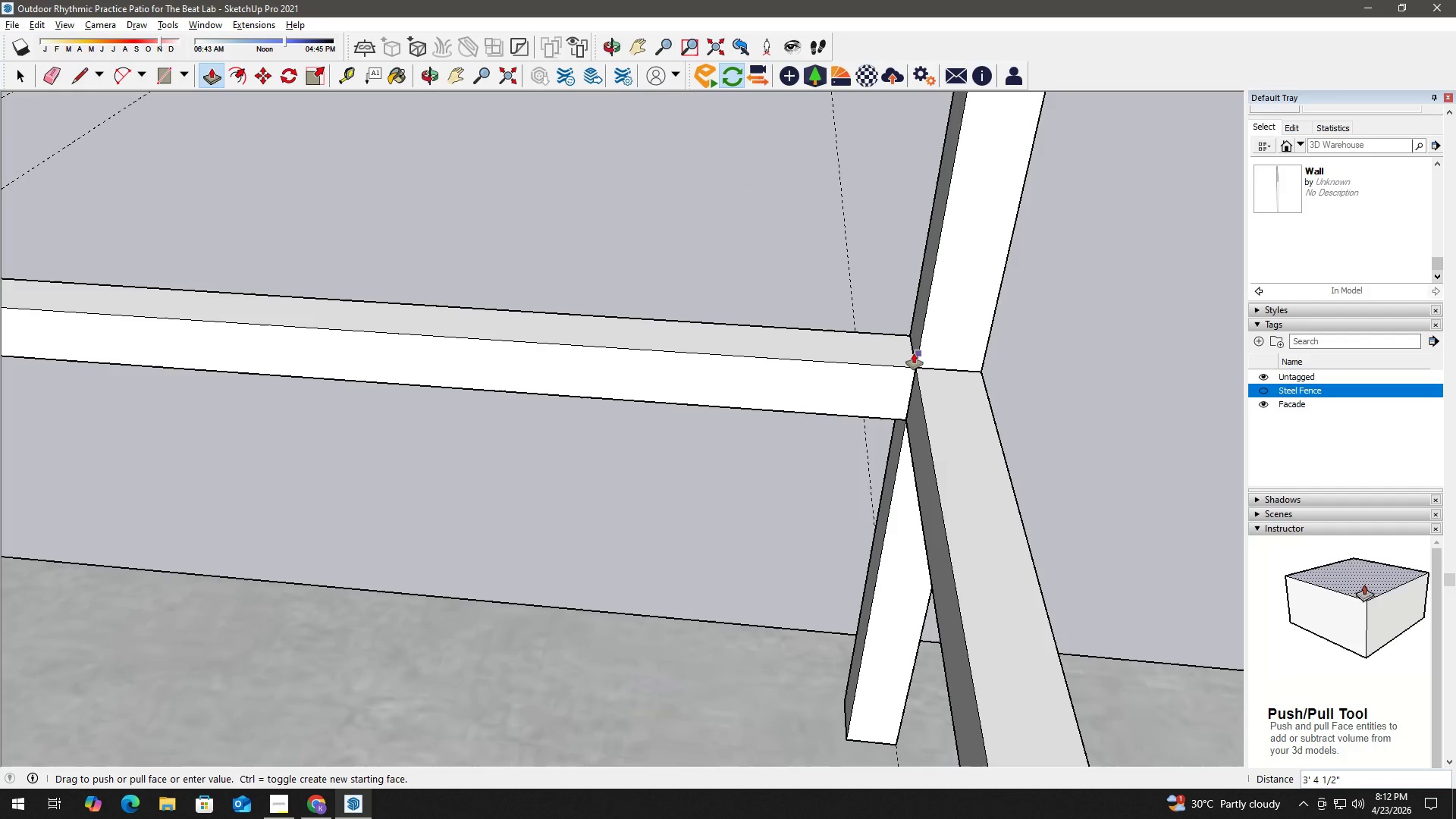 
left_click([915, 353])
 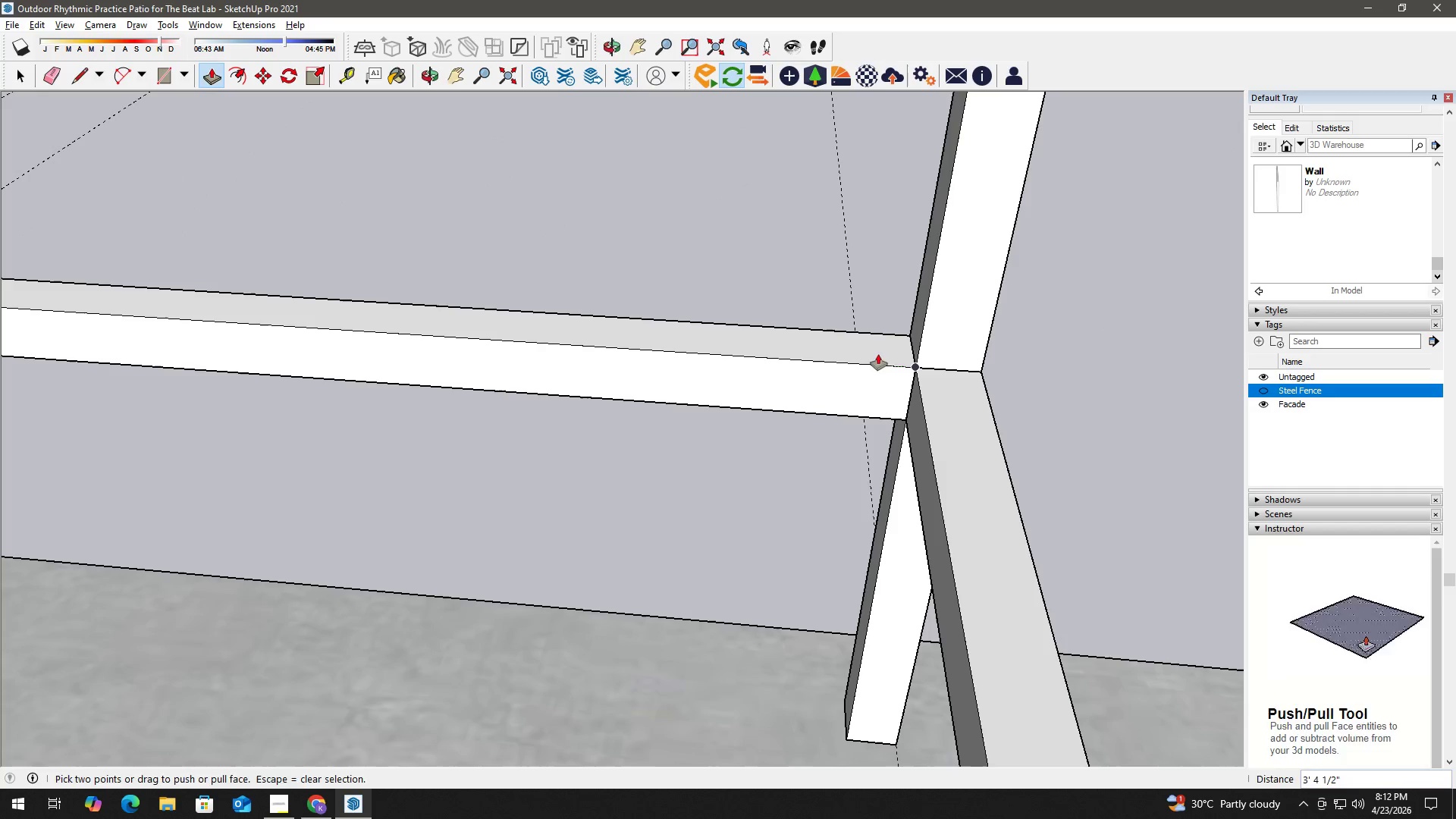 
key(Space)
 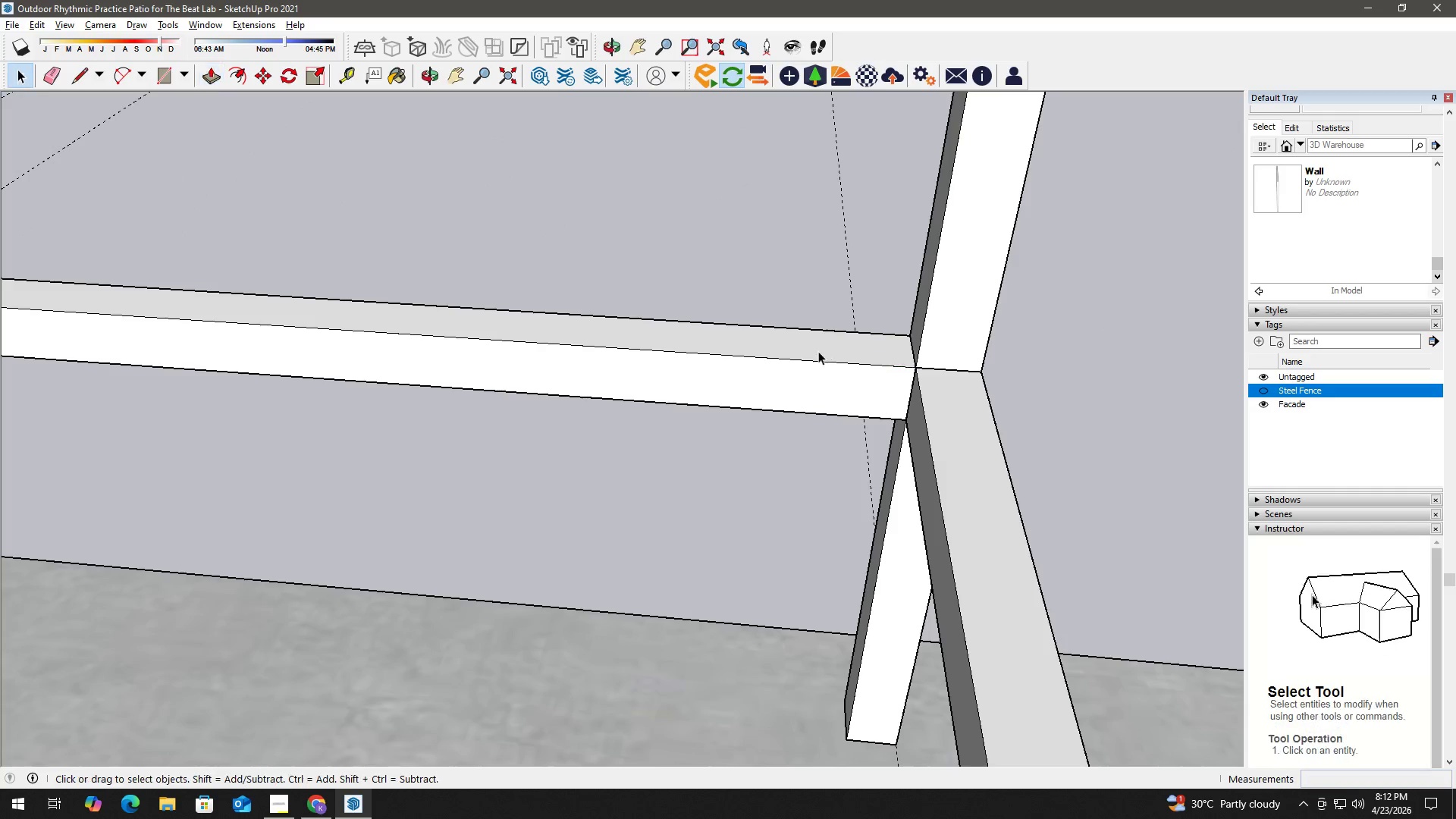 
double_click([818, 351])
 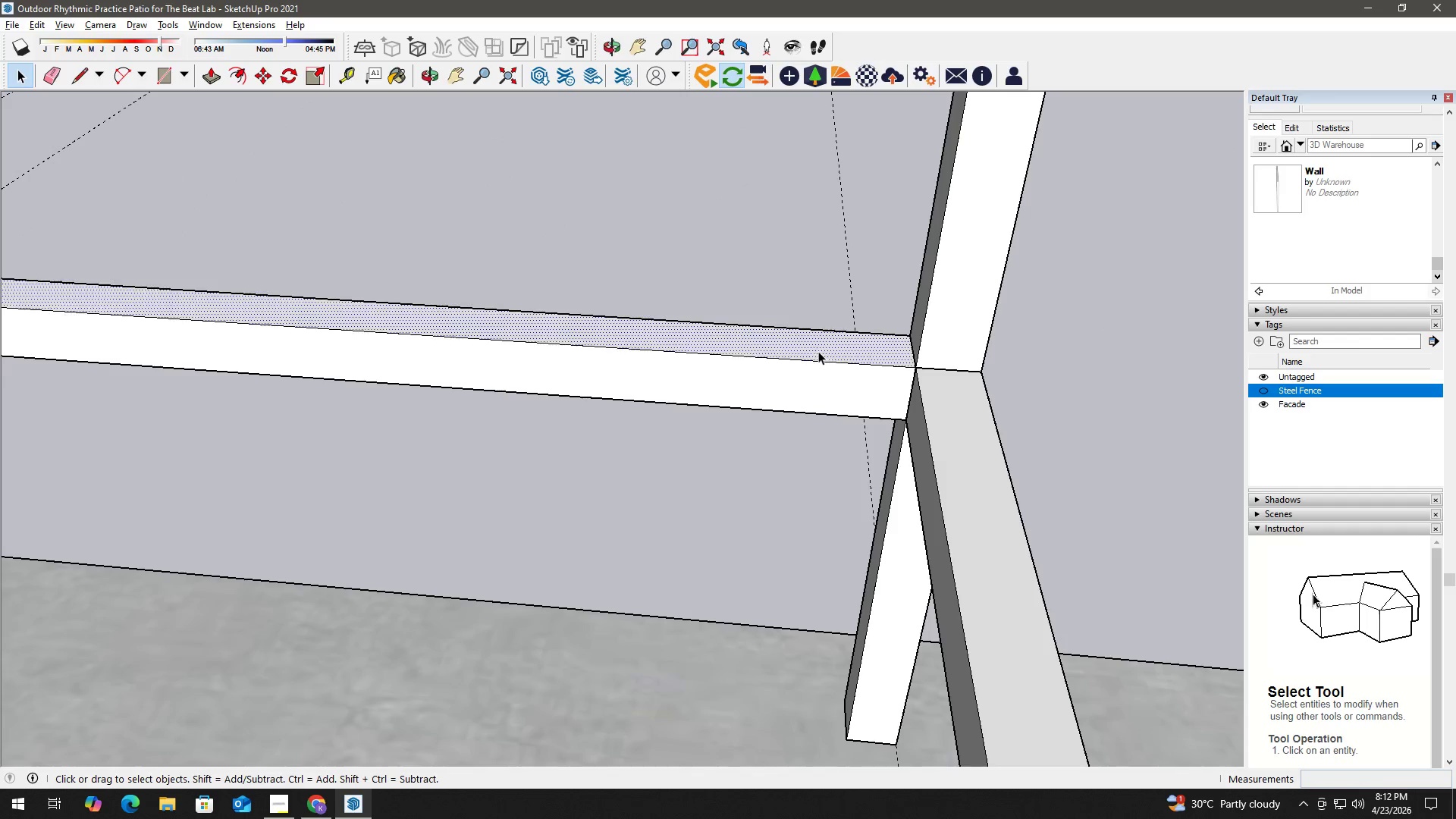 
triple_click([818, 351])
 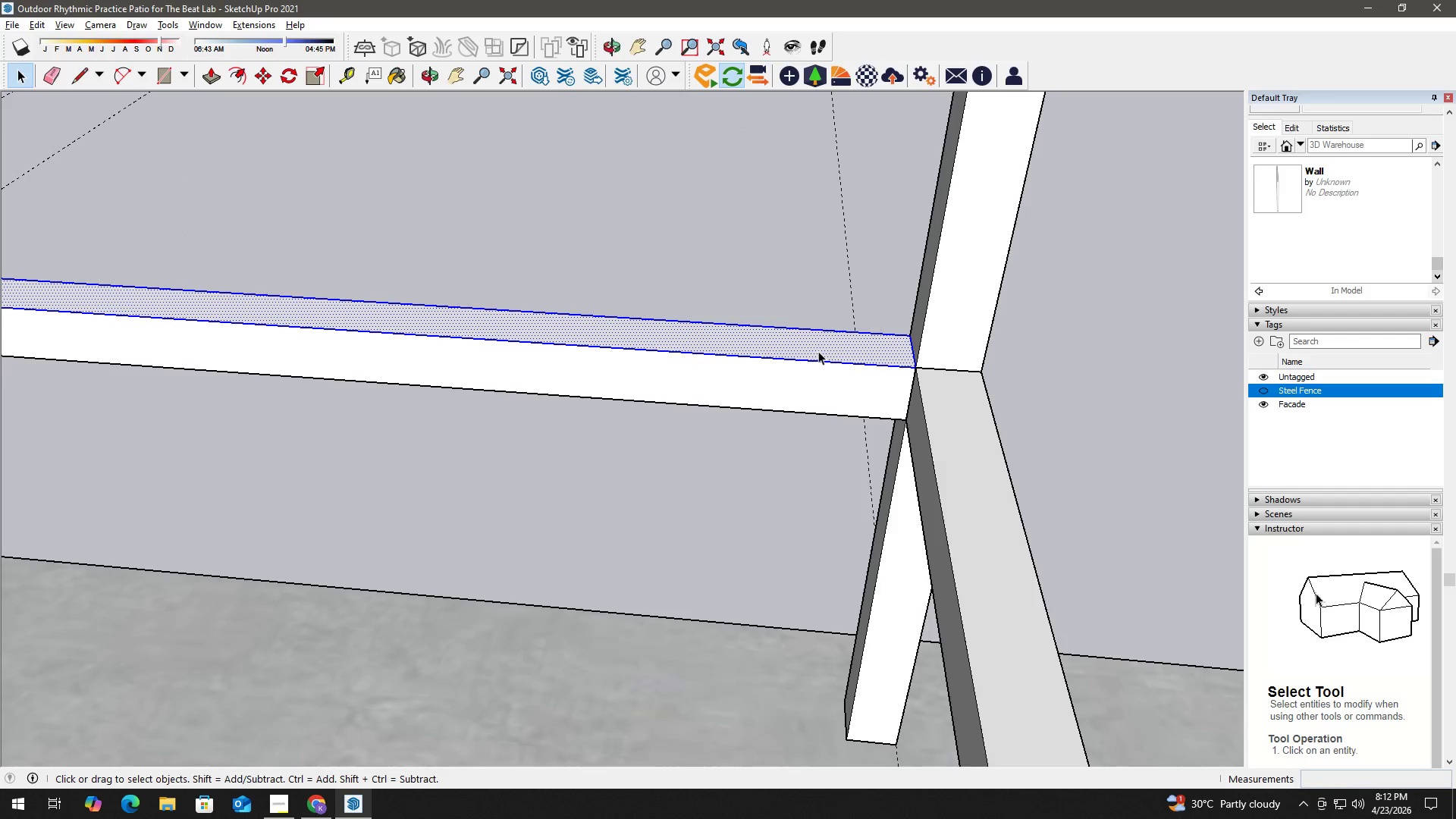 
triple_click([818, 351])
 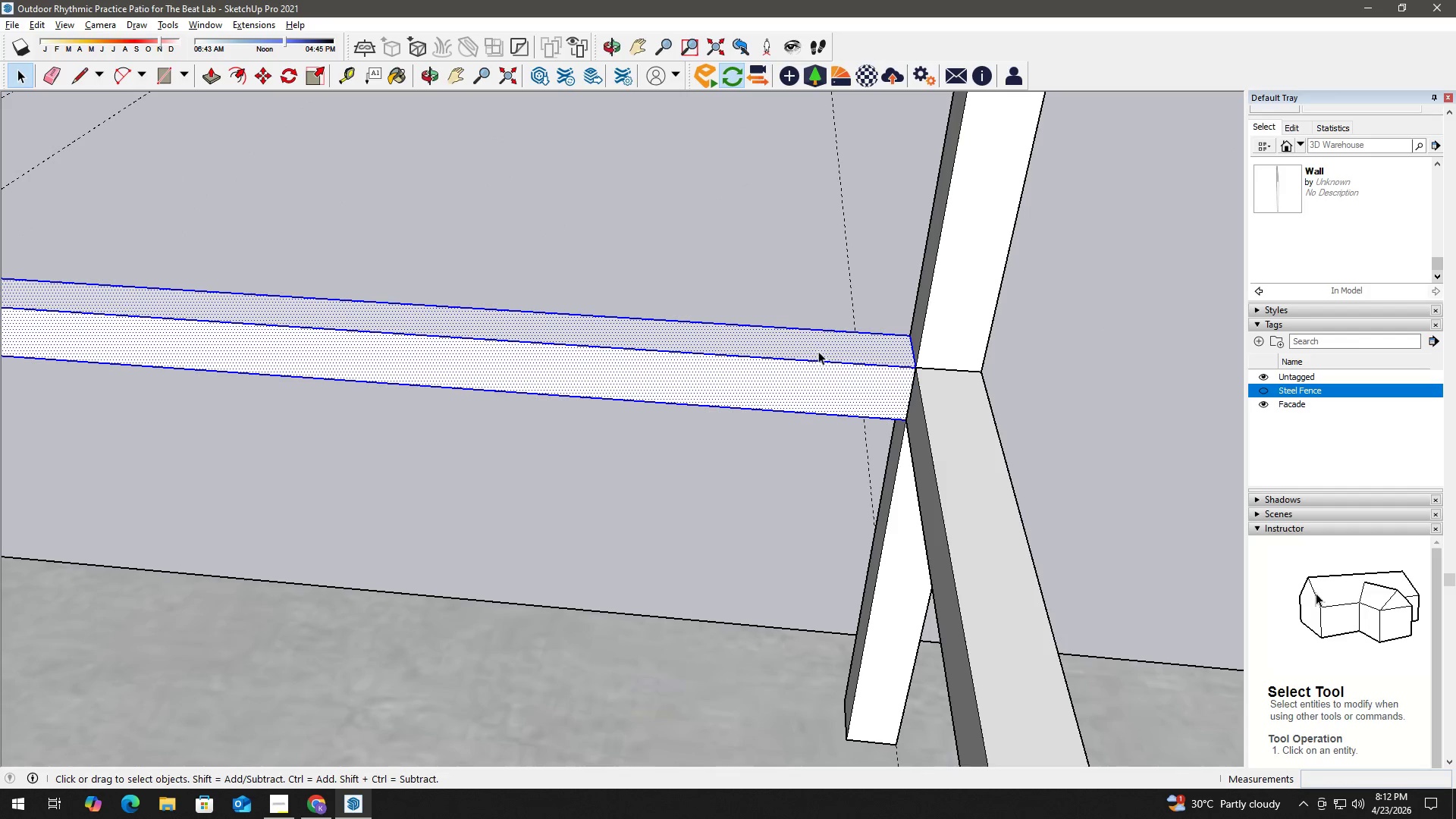 
triple_click([818, 351])
 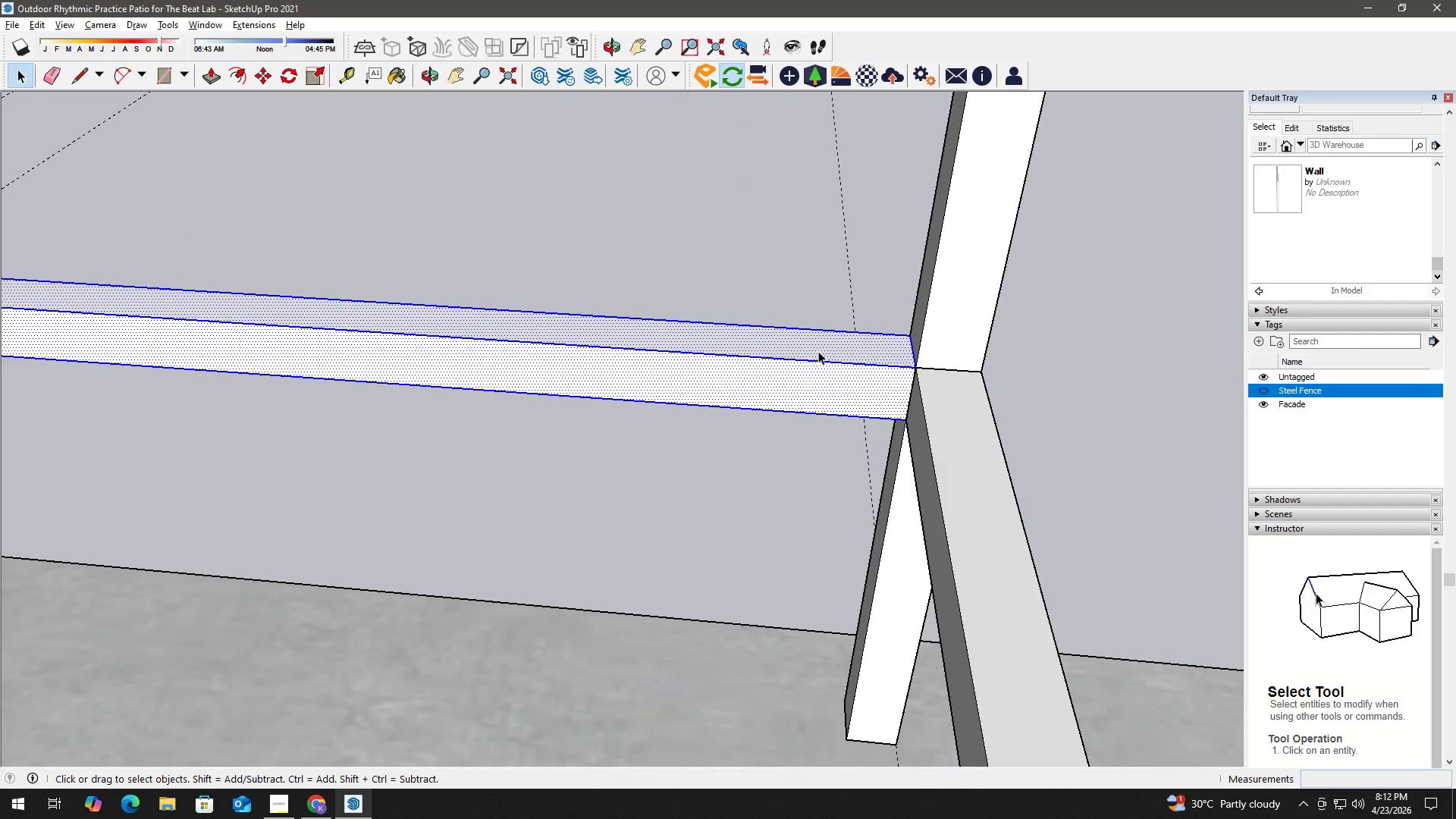 
triple_click([818, 351])
 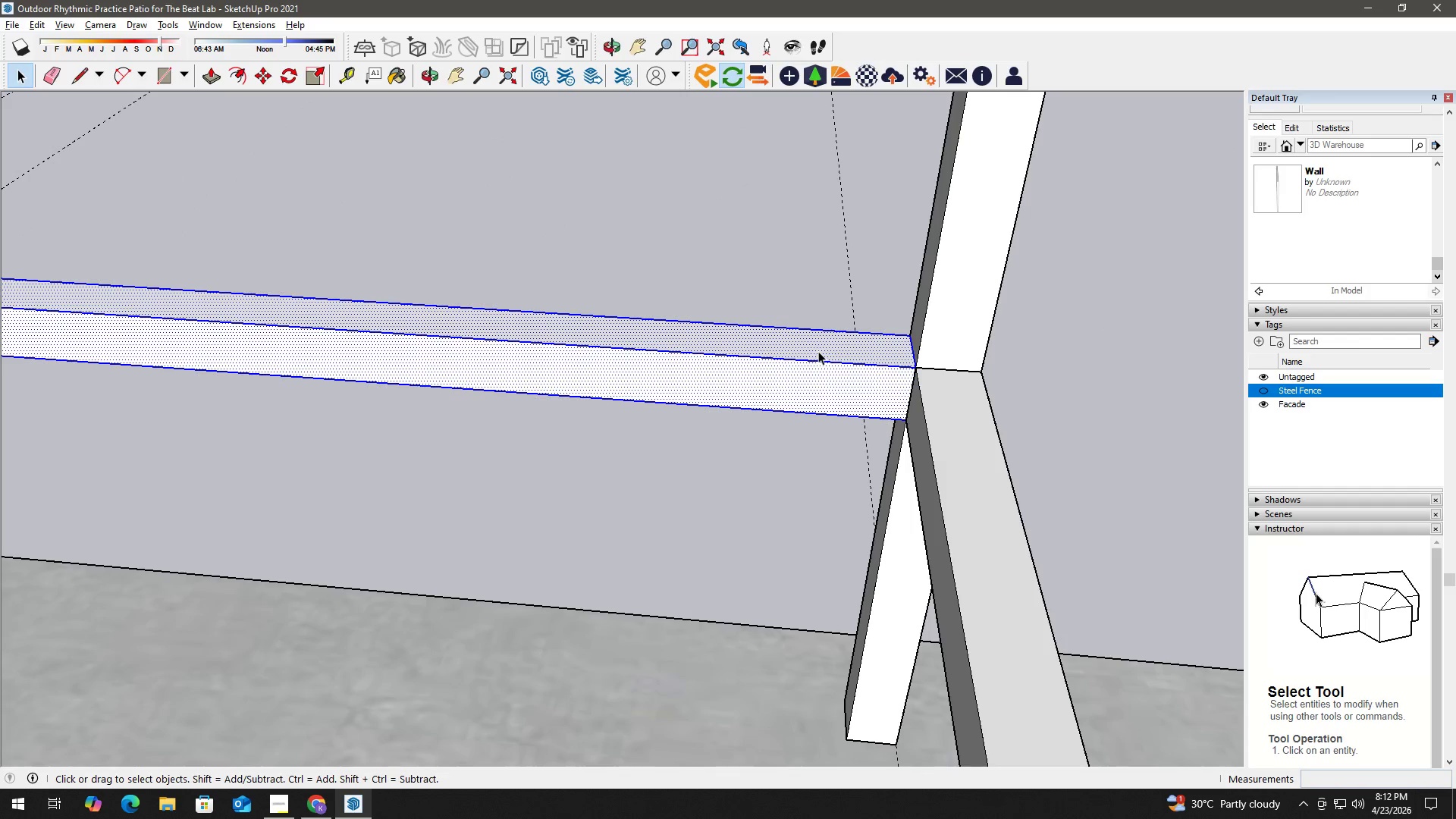 
right_click([818, 351])
 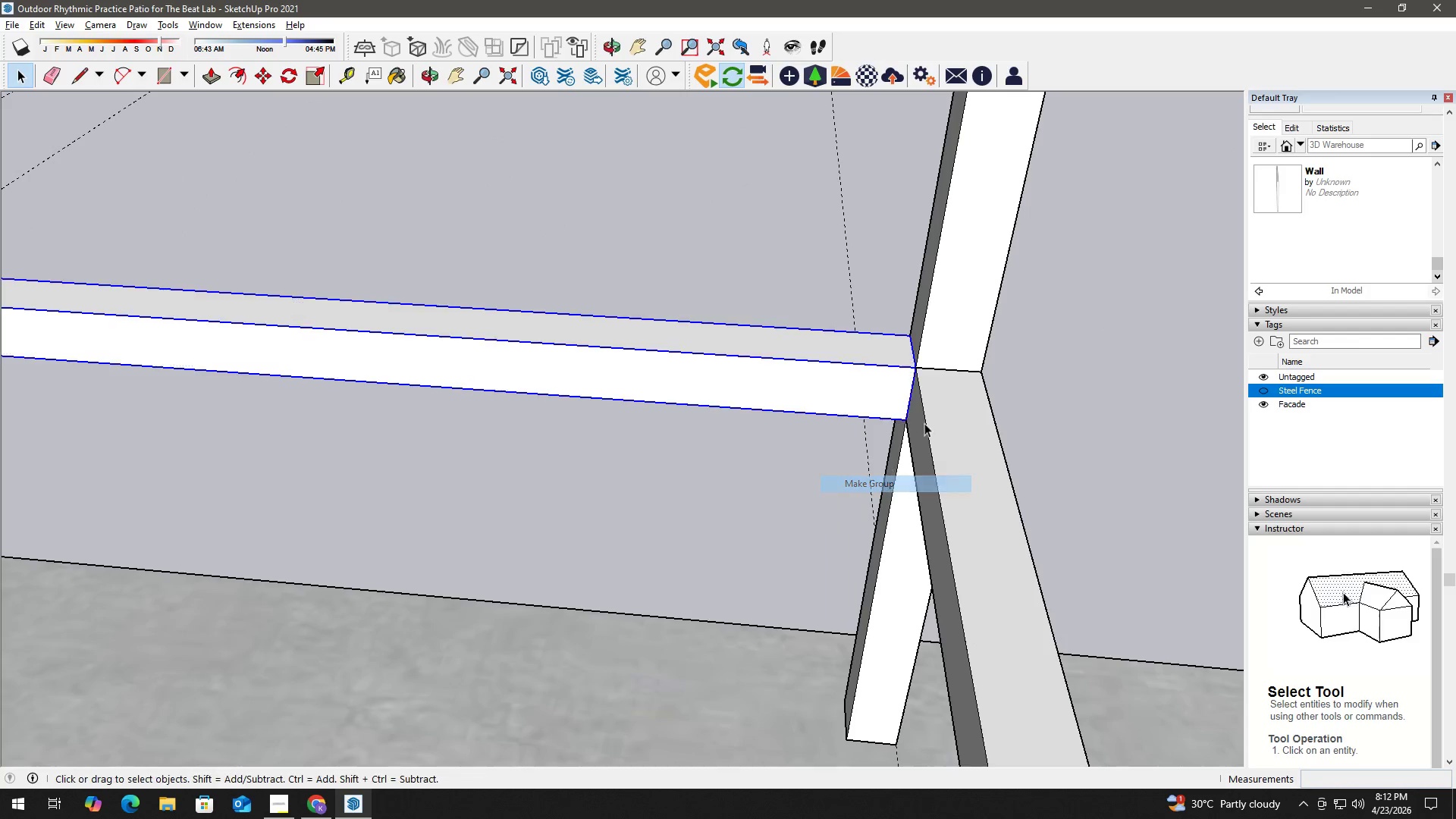 
double_click([1053, 344])
 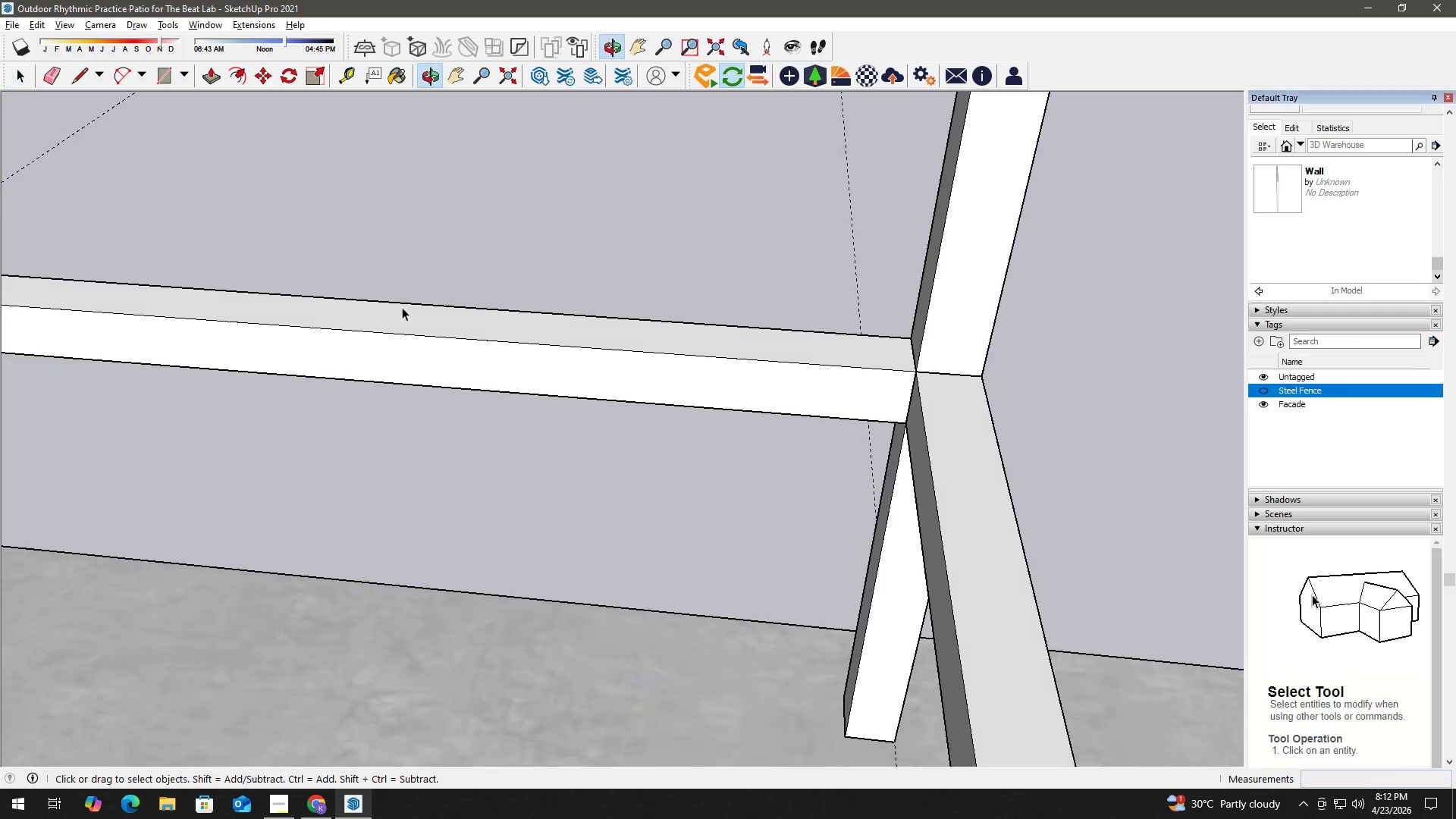 
scroll: coordinate [427, 273], scroll_direction: down, amount: 14.0
 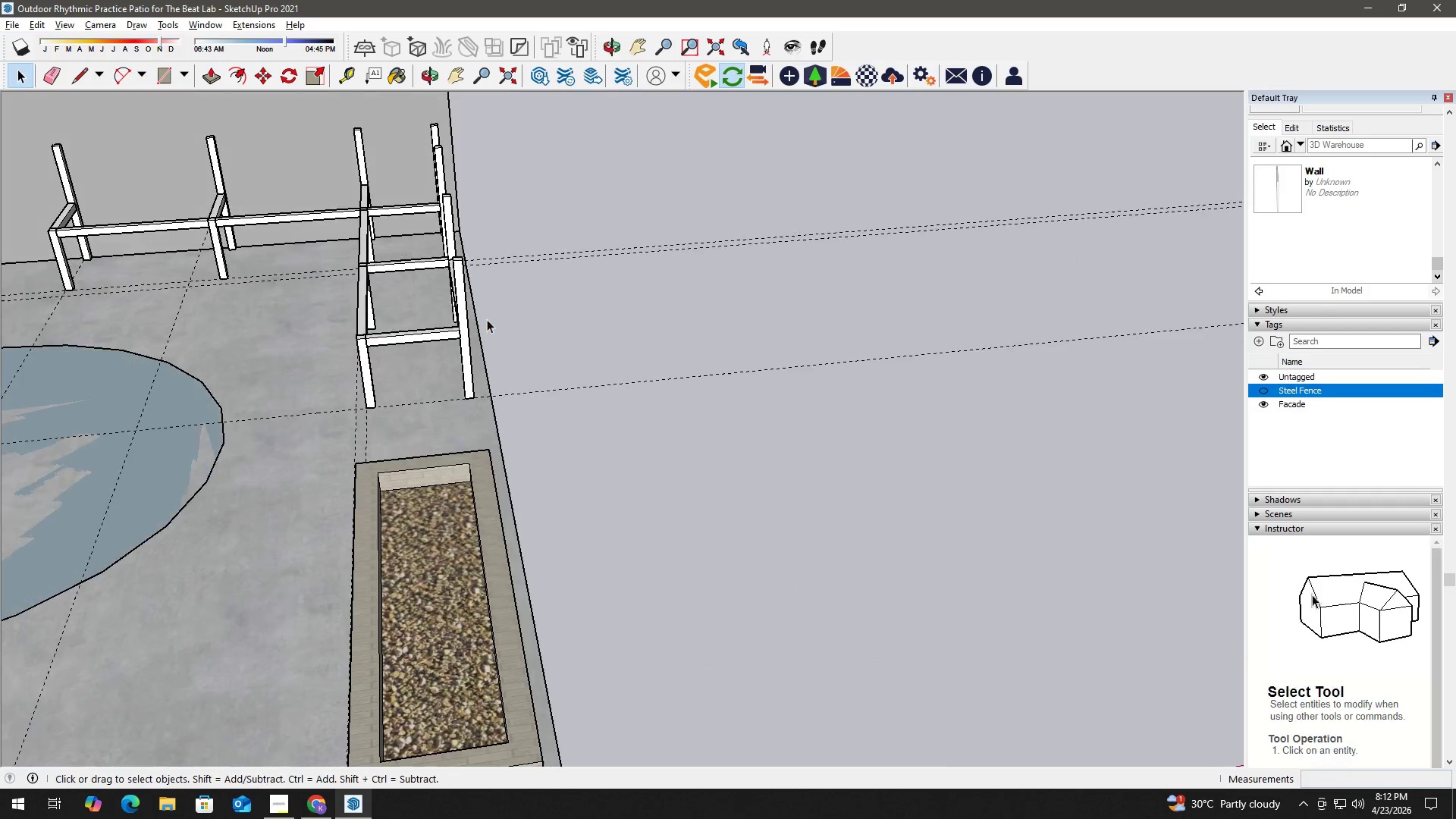 
key(H)
 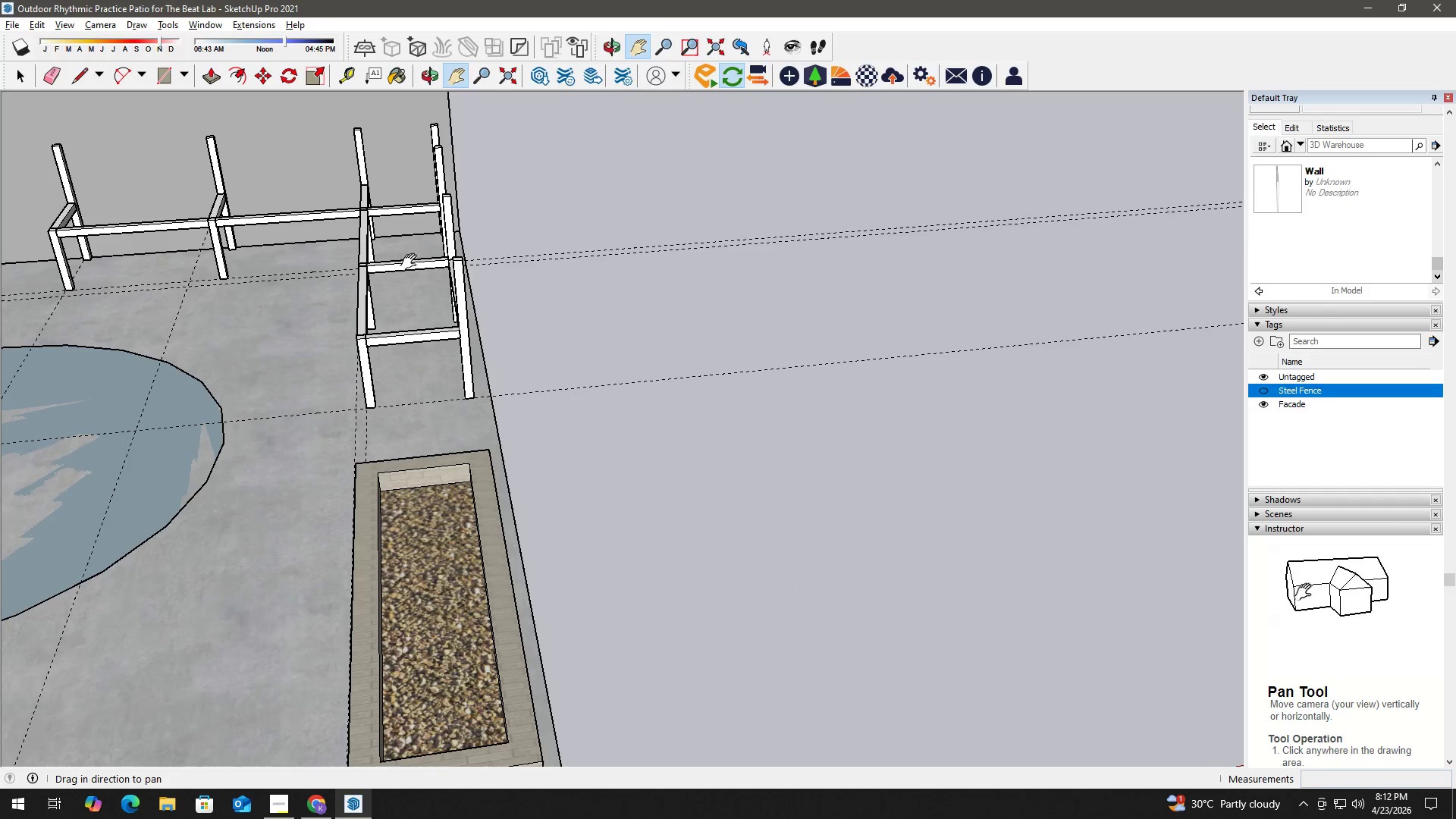 
left_click_drag(start_coordinate=[411, 262], to_coordinate=[466, 337])
 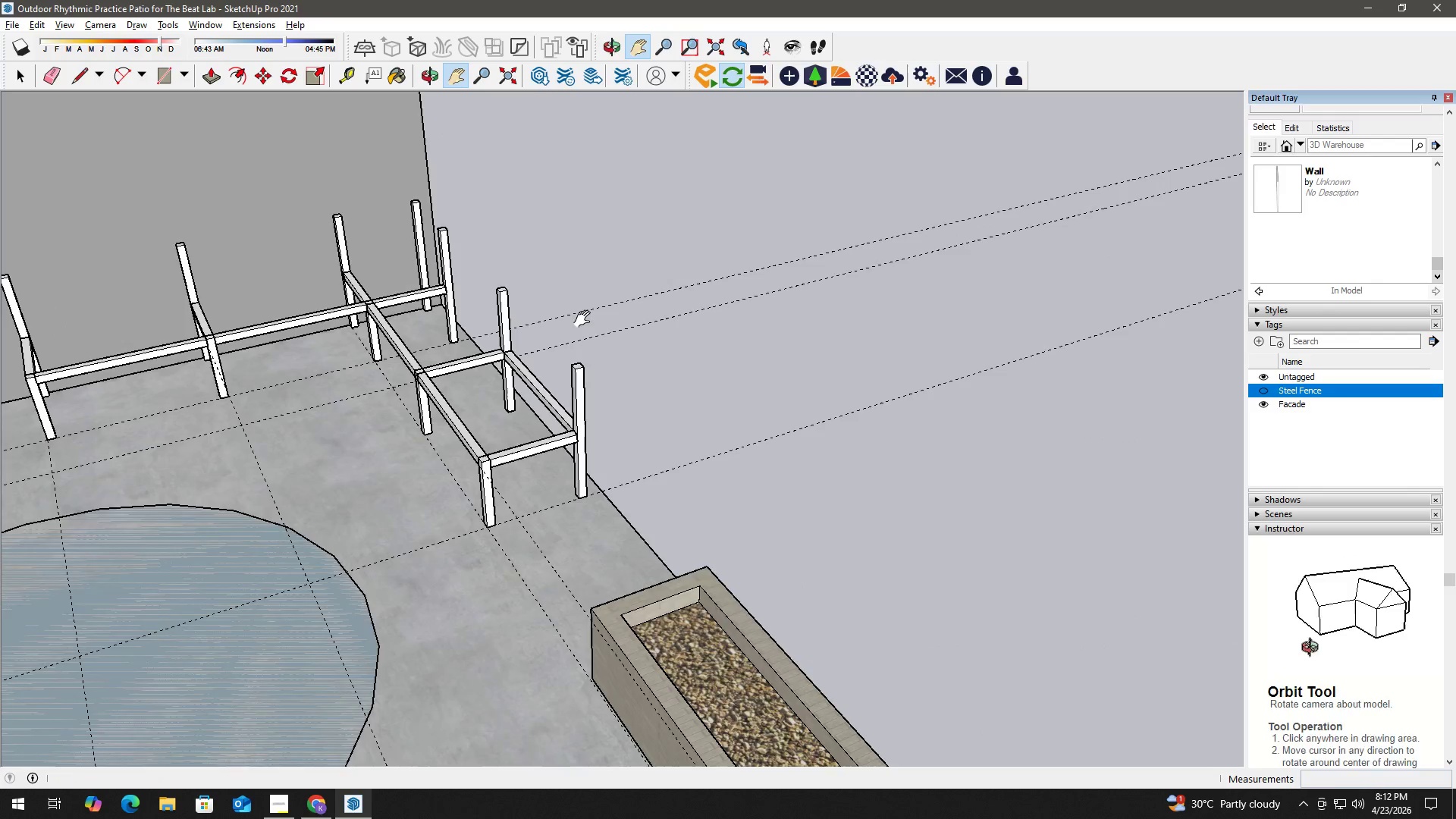 
key(Space)
 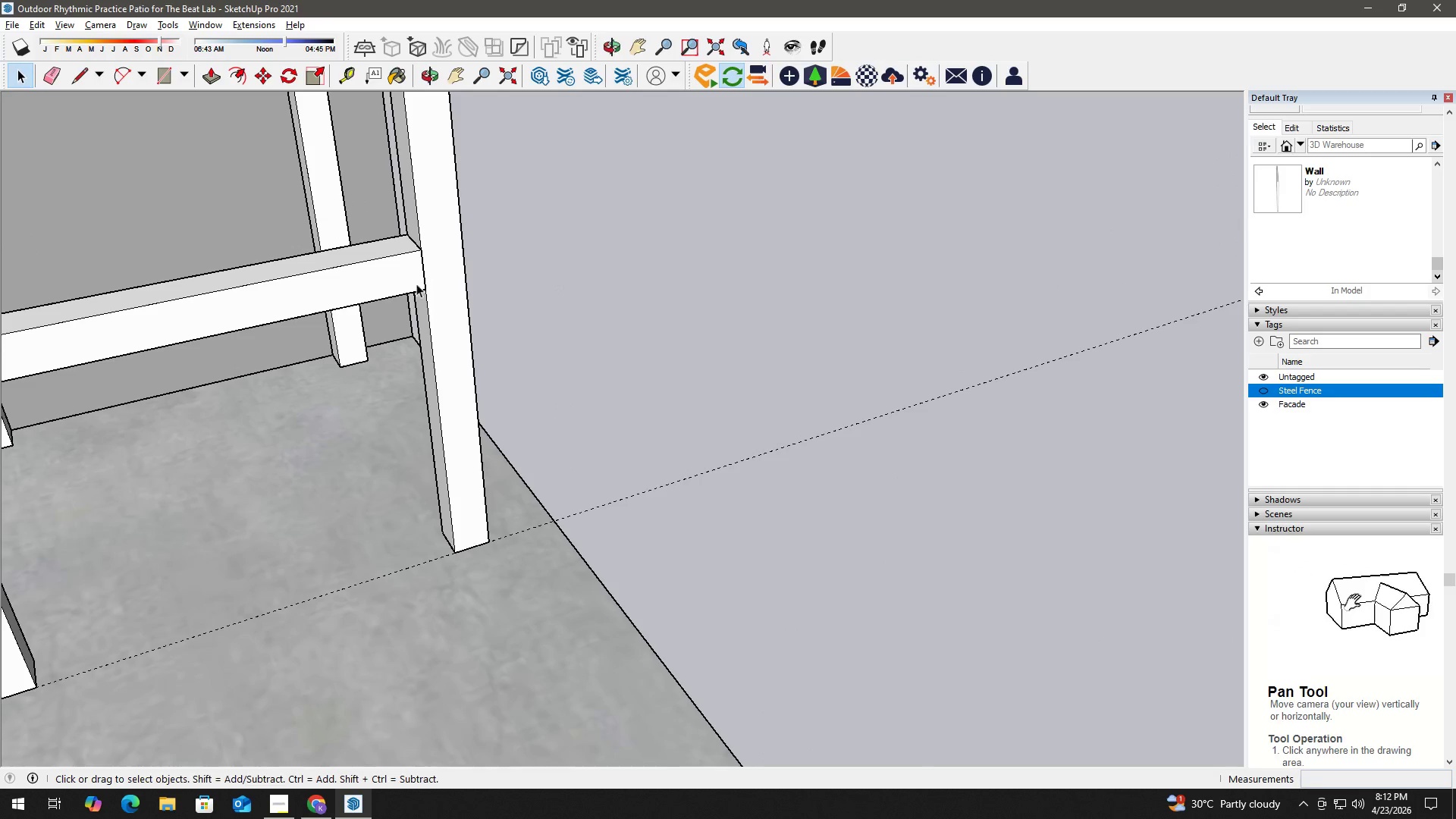 
key(T)
 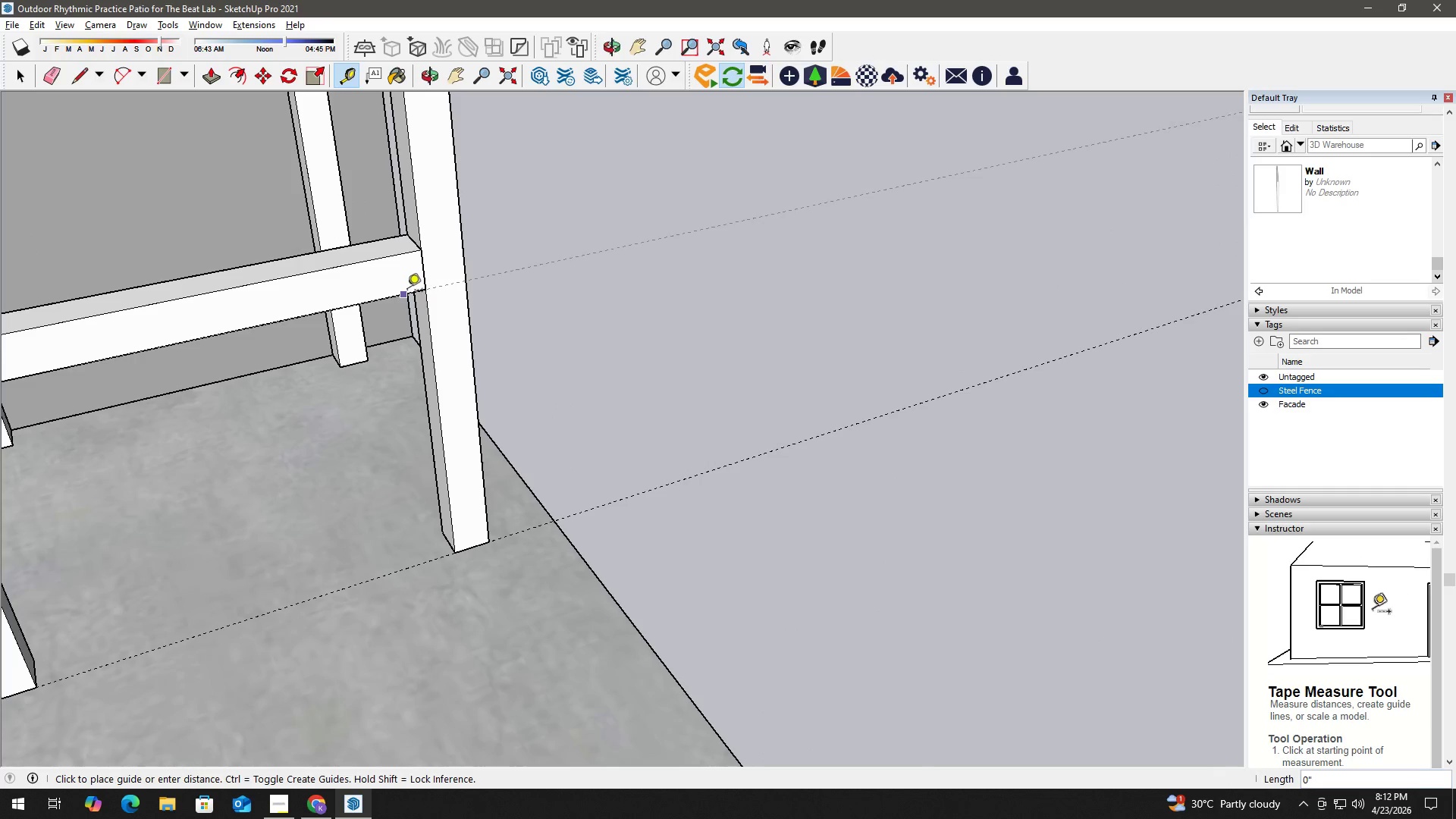 
scroll: coordinate [432, 251], scroll_direction: up, amount: 19.0
 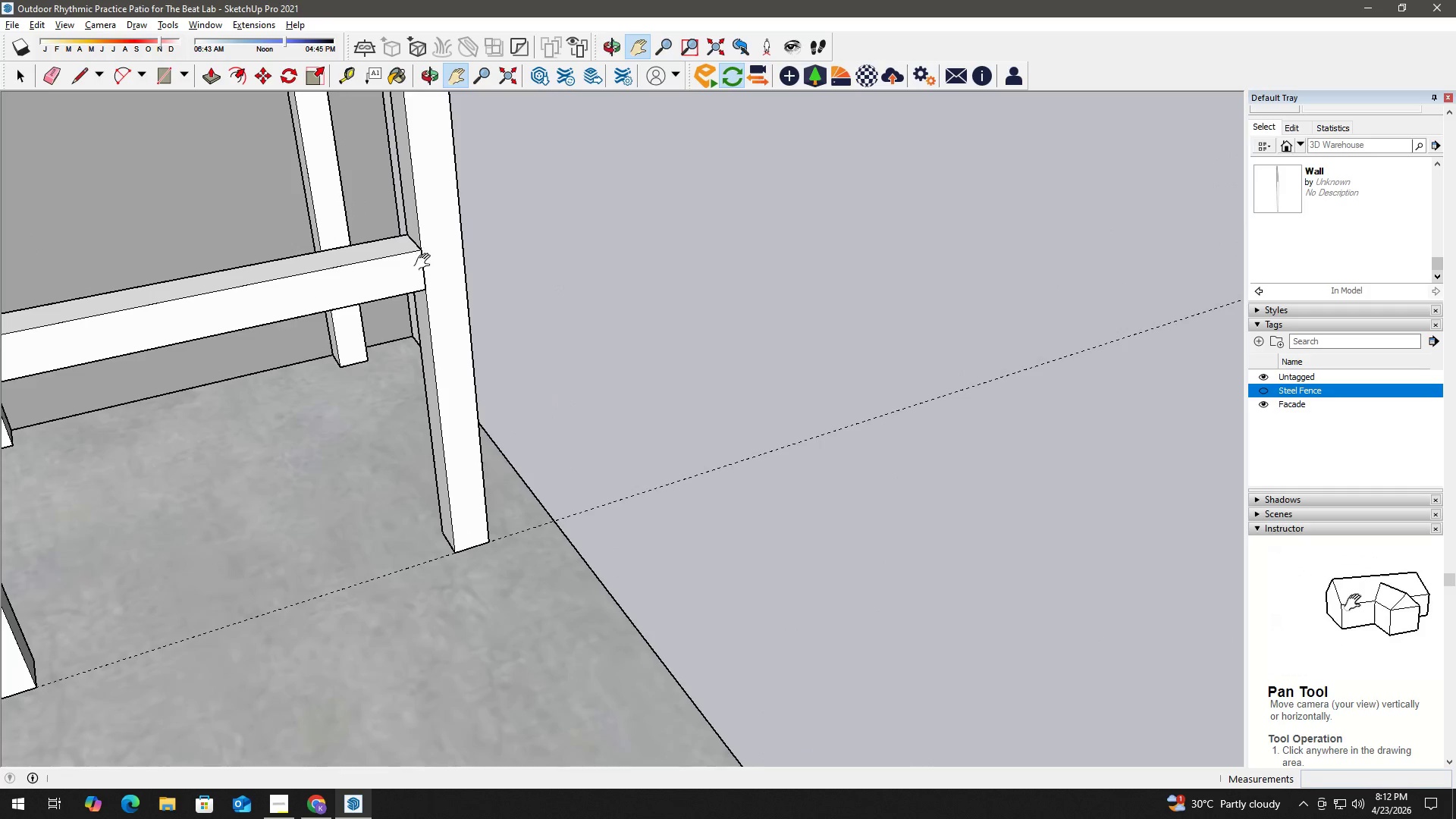 
double_click([407, 290])
 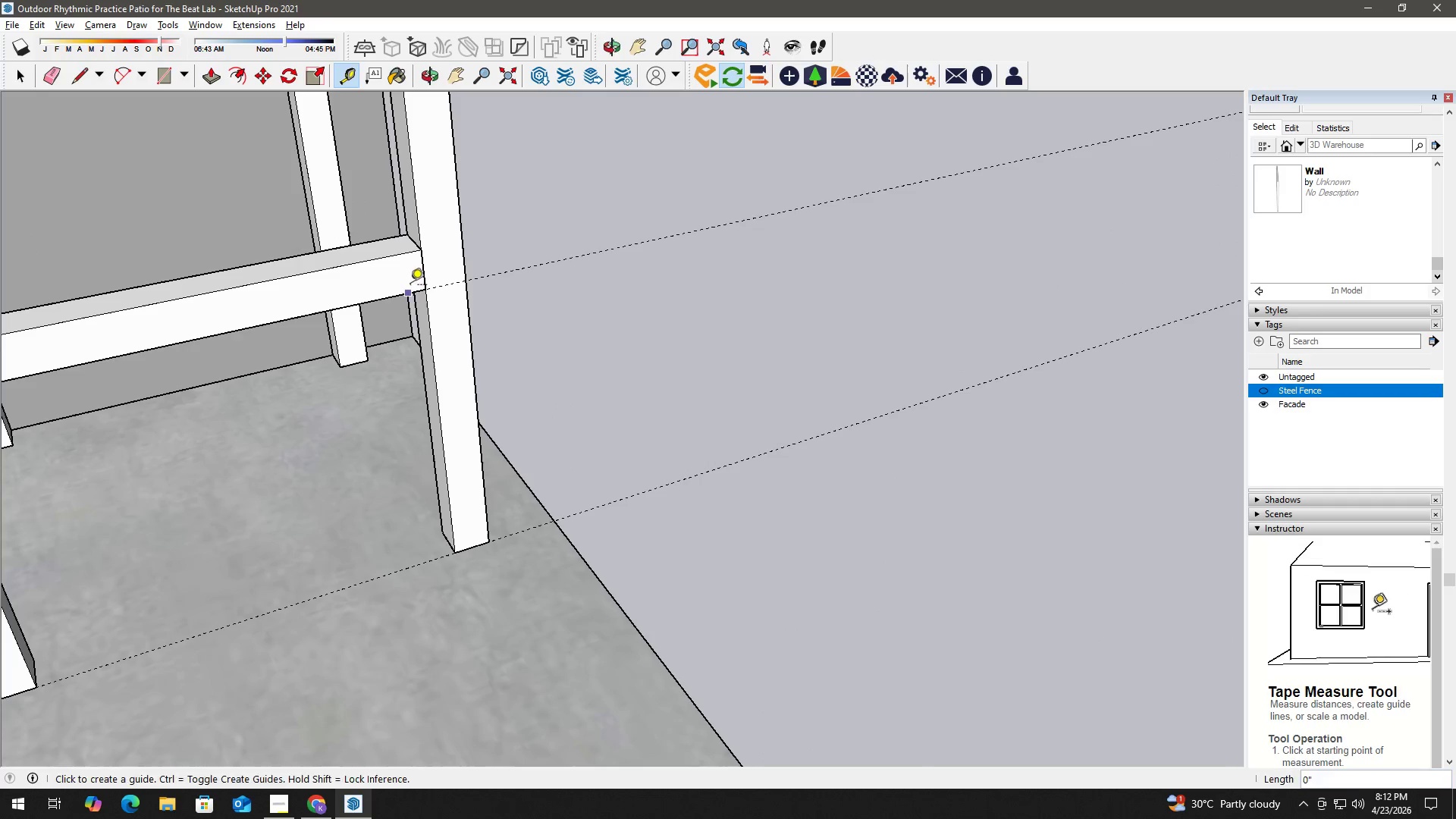 
key(Space)
 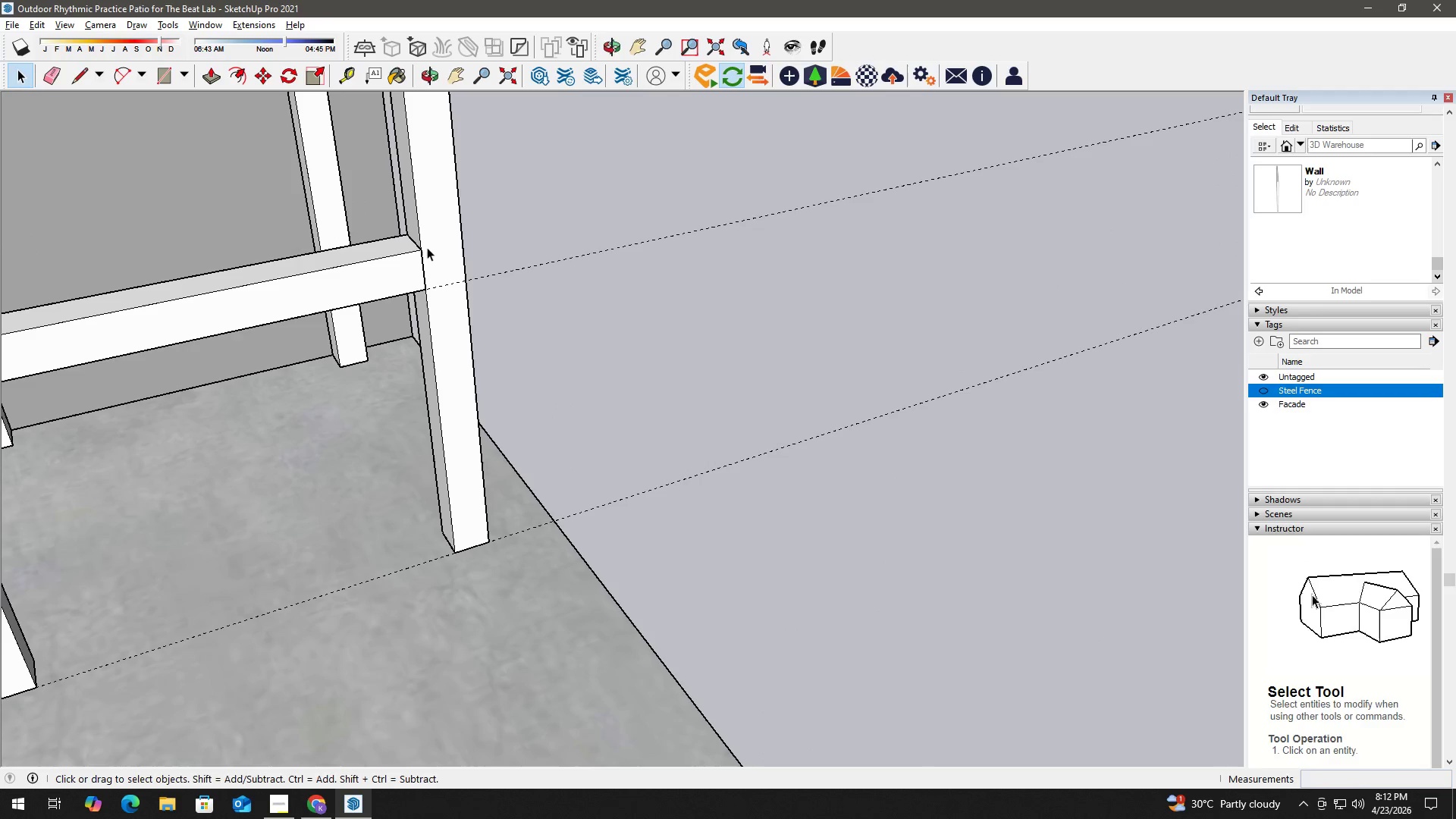 
key(R)
 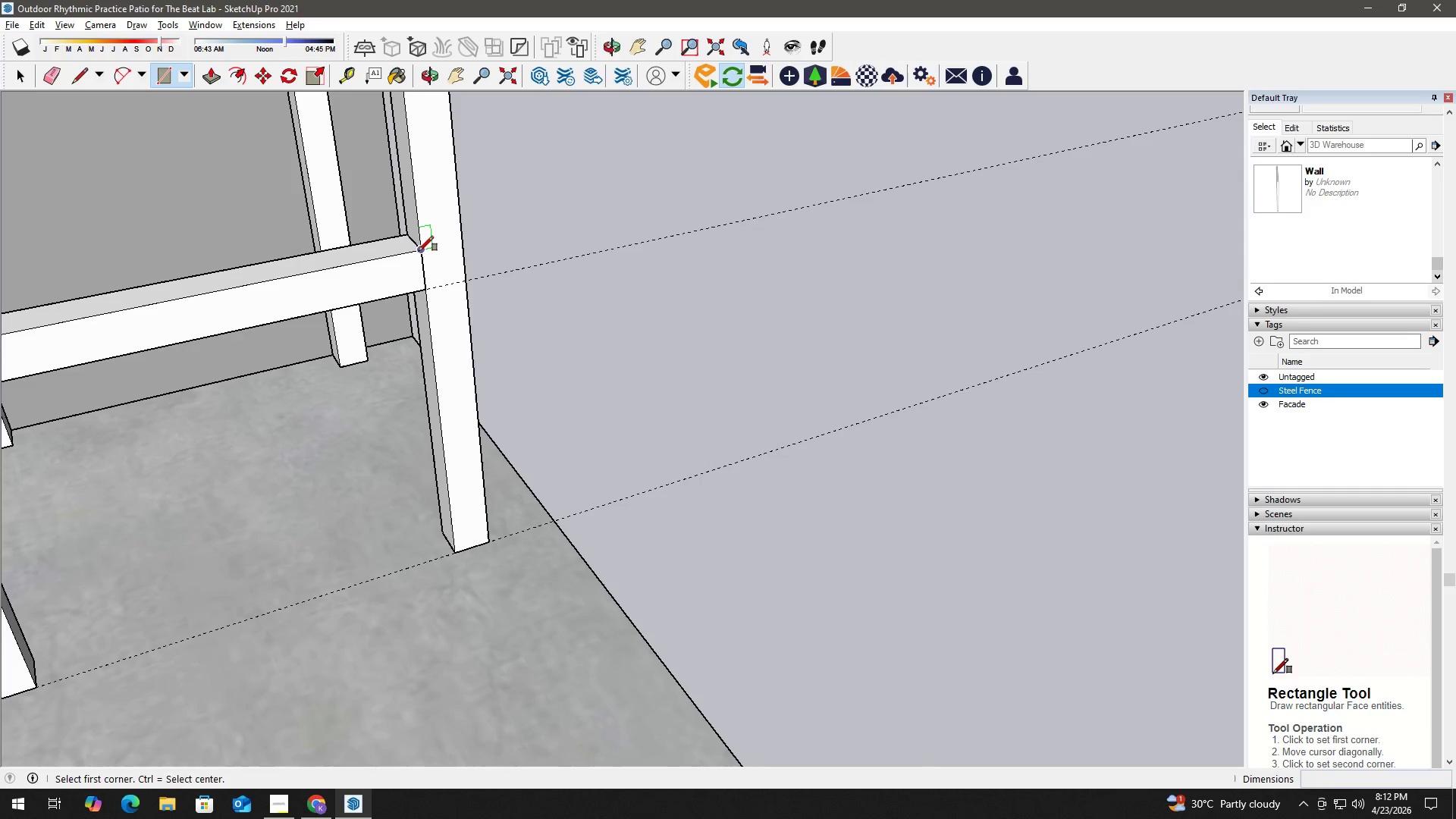 
left_click([419, 251])
 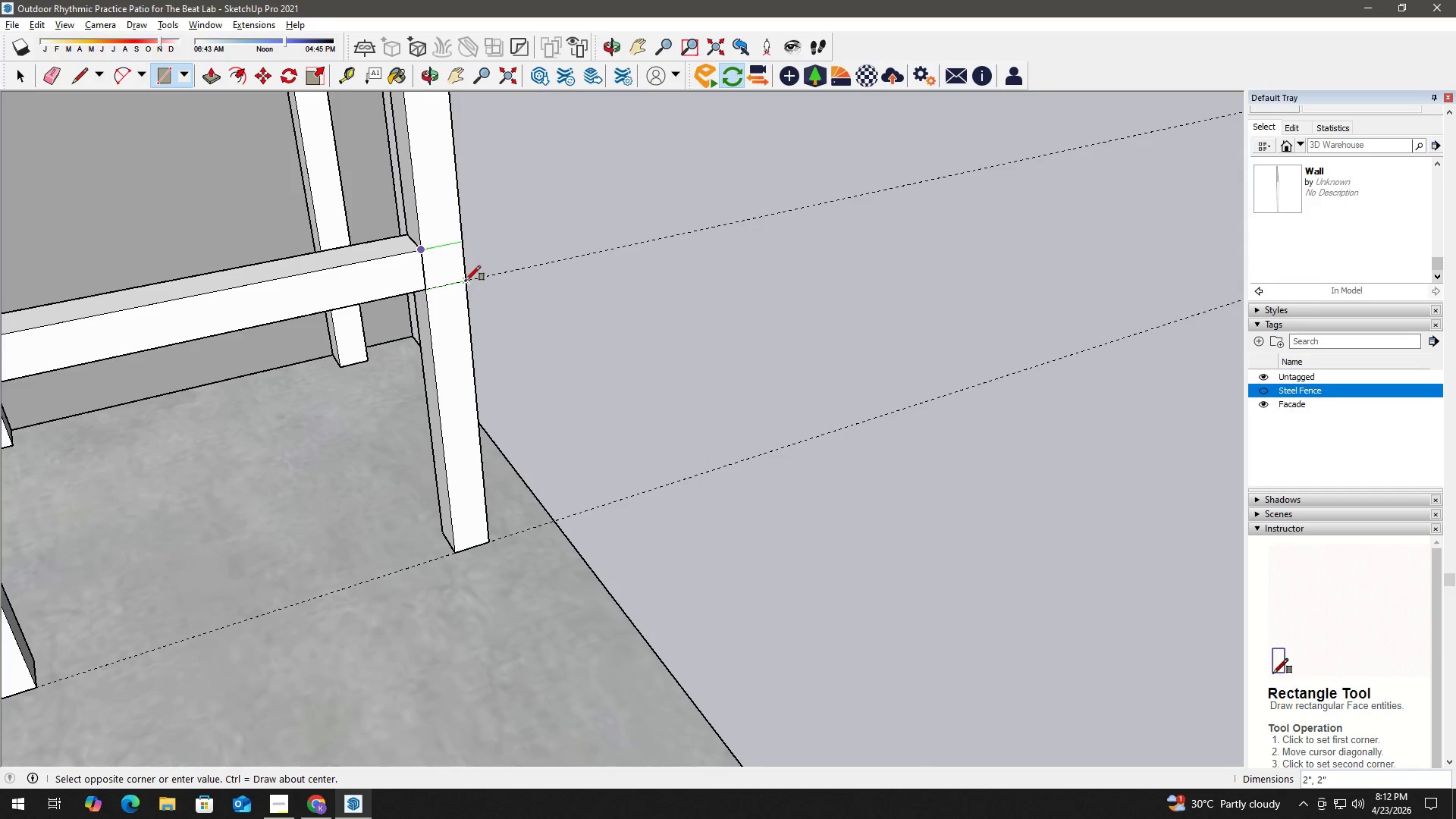 
key(Space)
 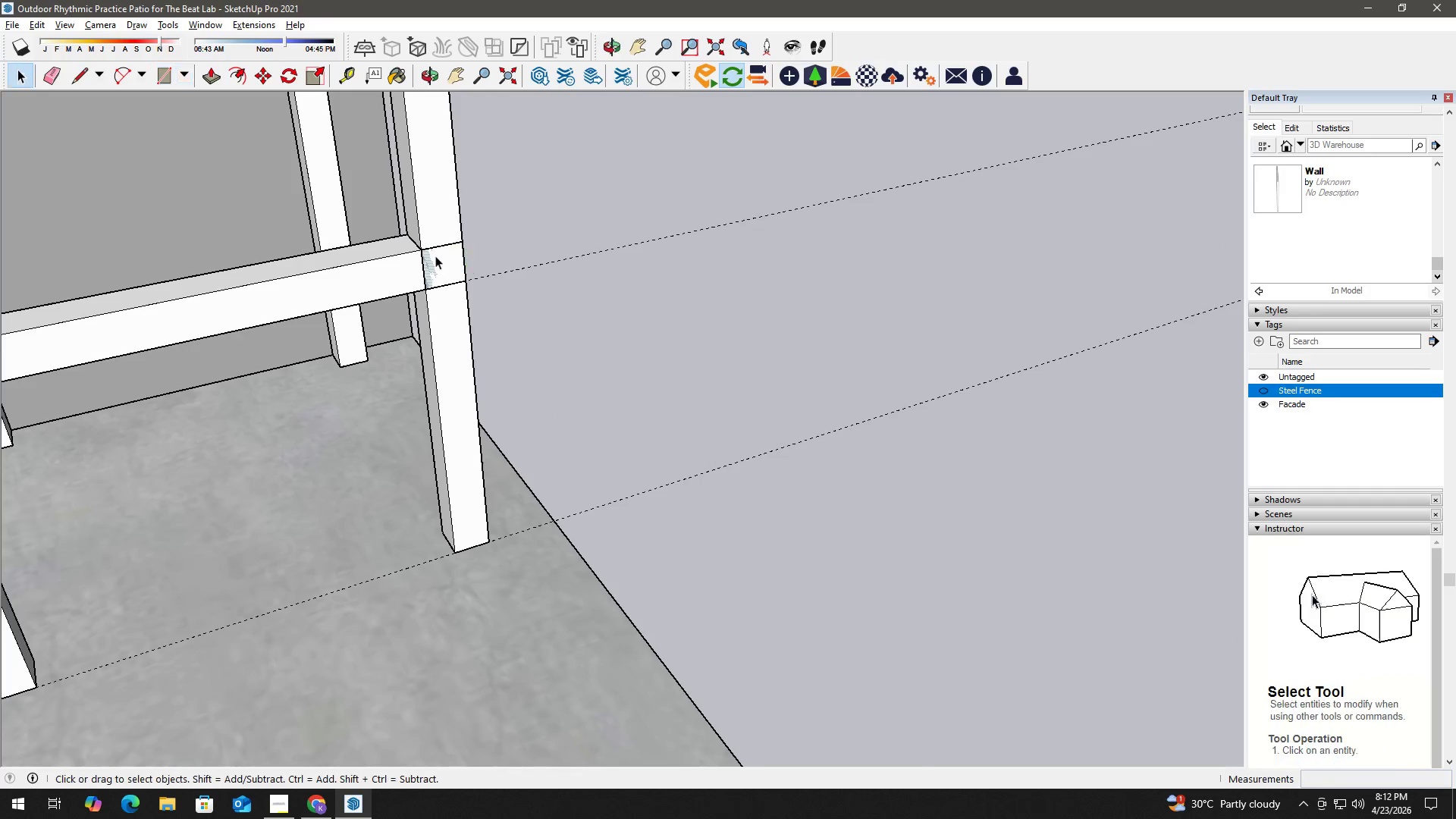 
double_click([435, 256])
 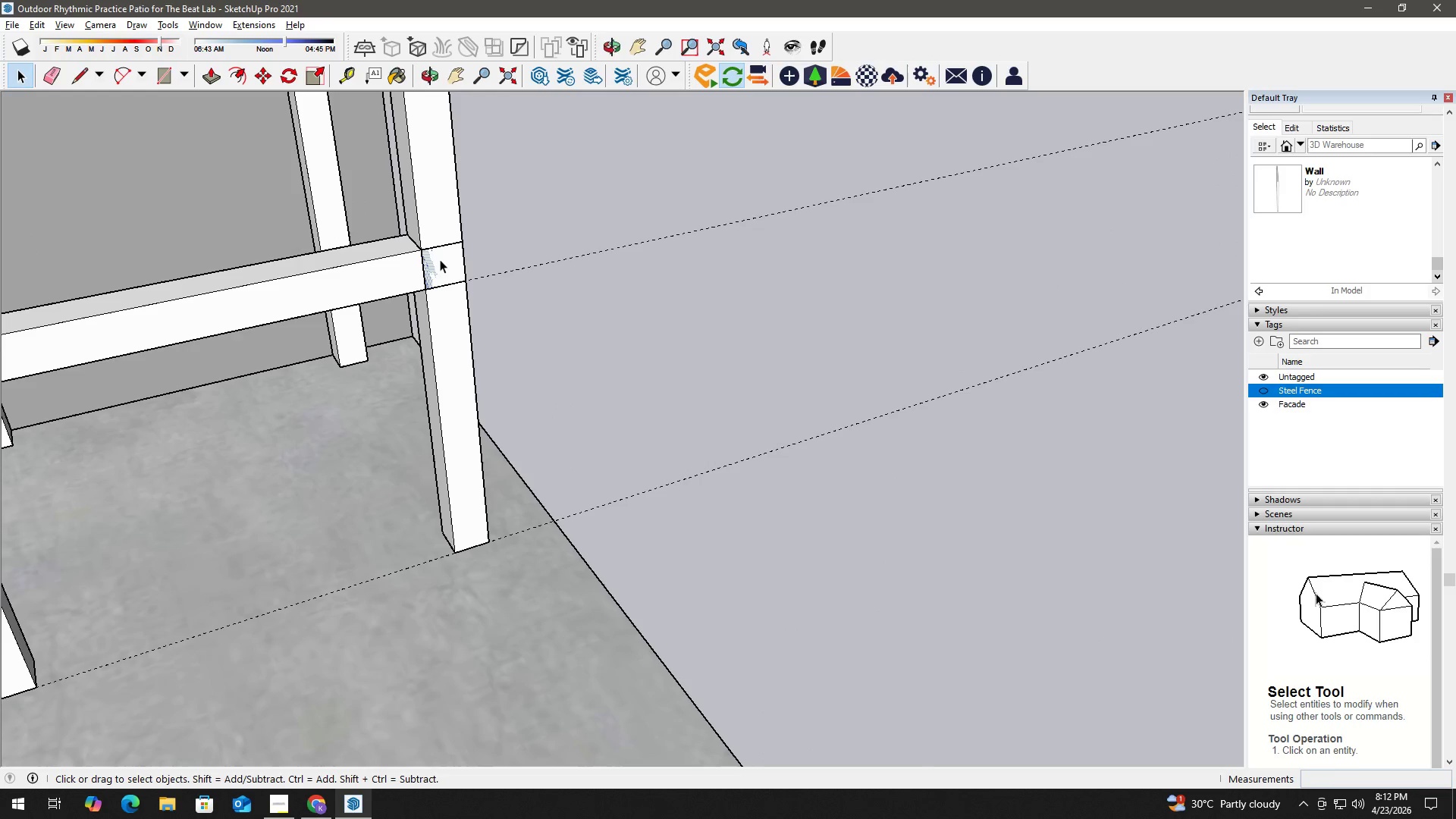 
key(P)
 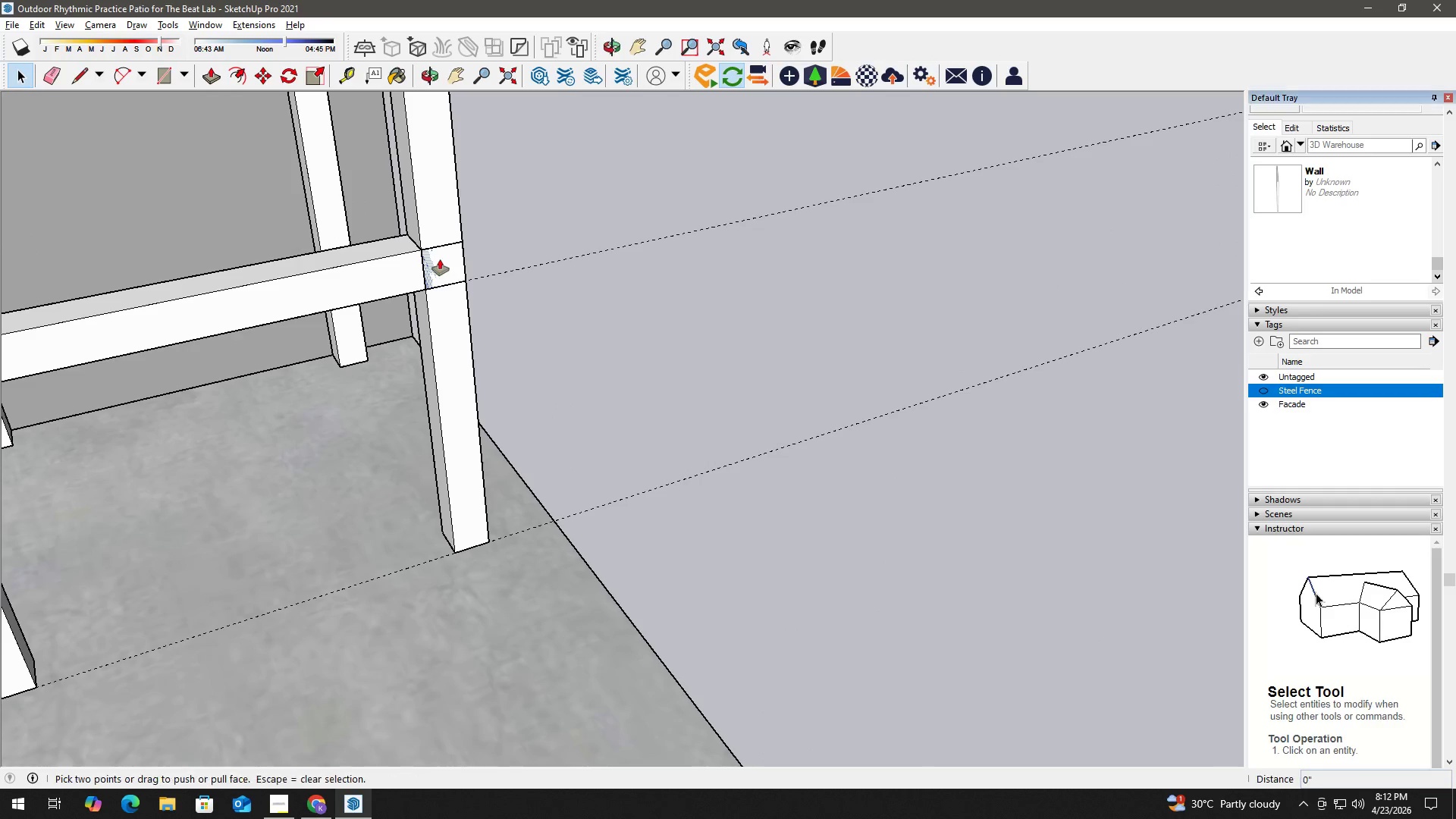 
left_click([440, 259])
 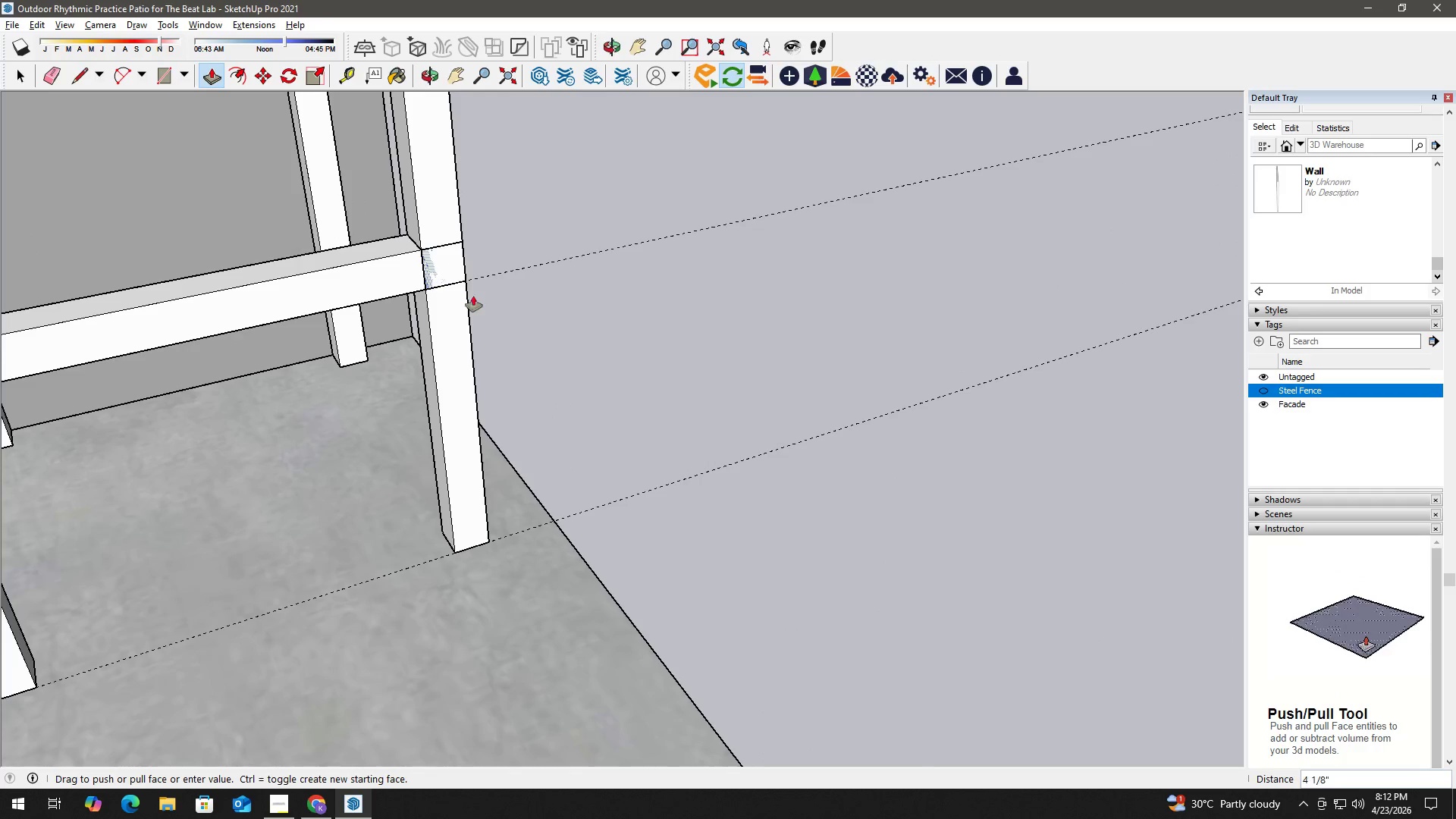 
left_click([709, 555])
 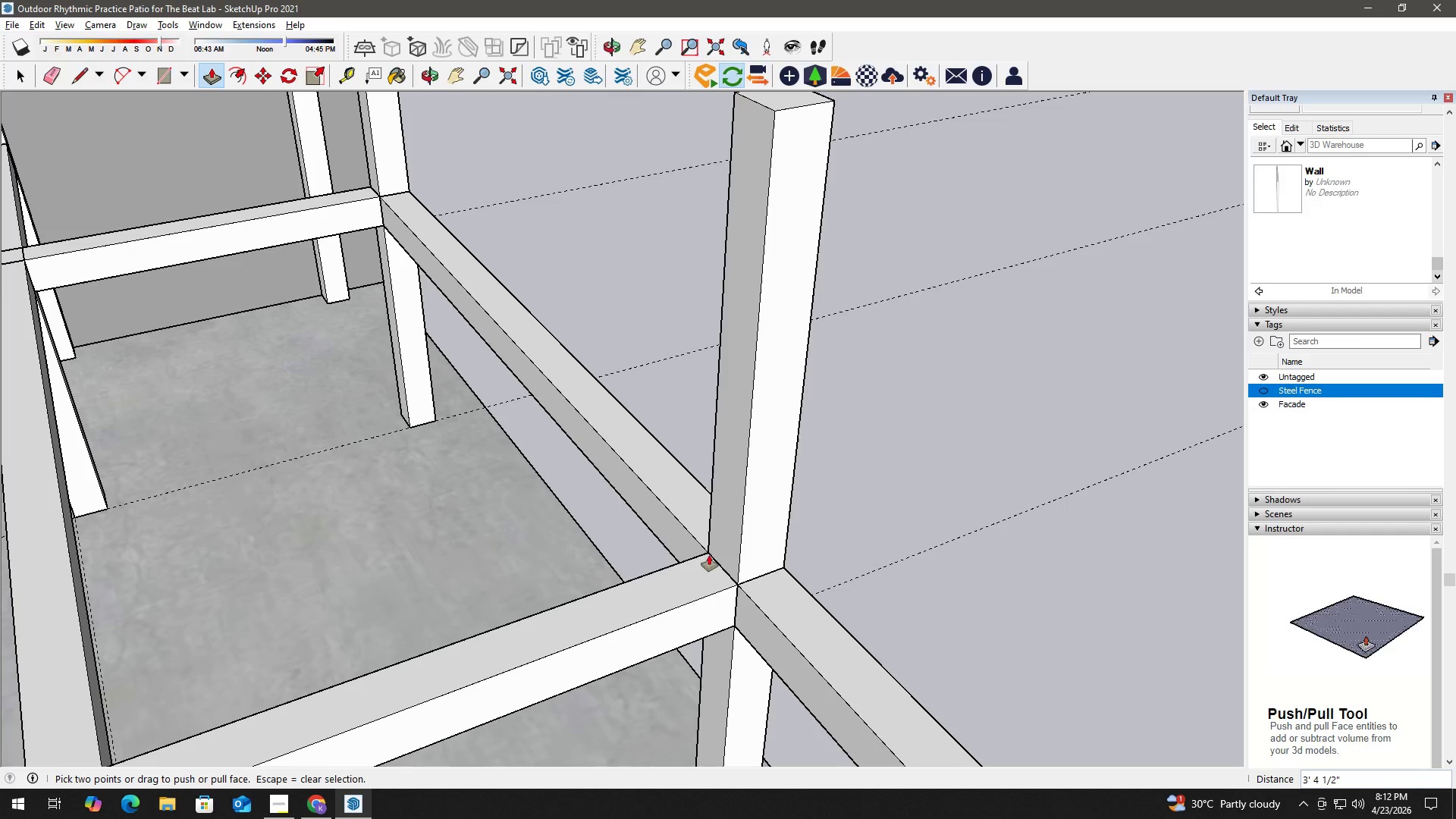 
scroll: coordinate [701, 560], scroll_direction: down, amount: 3.0
 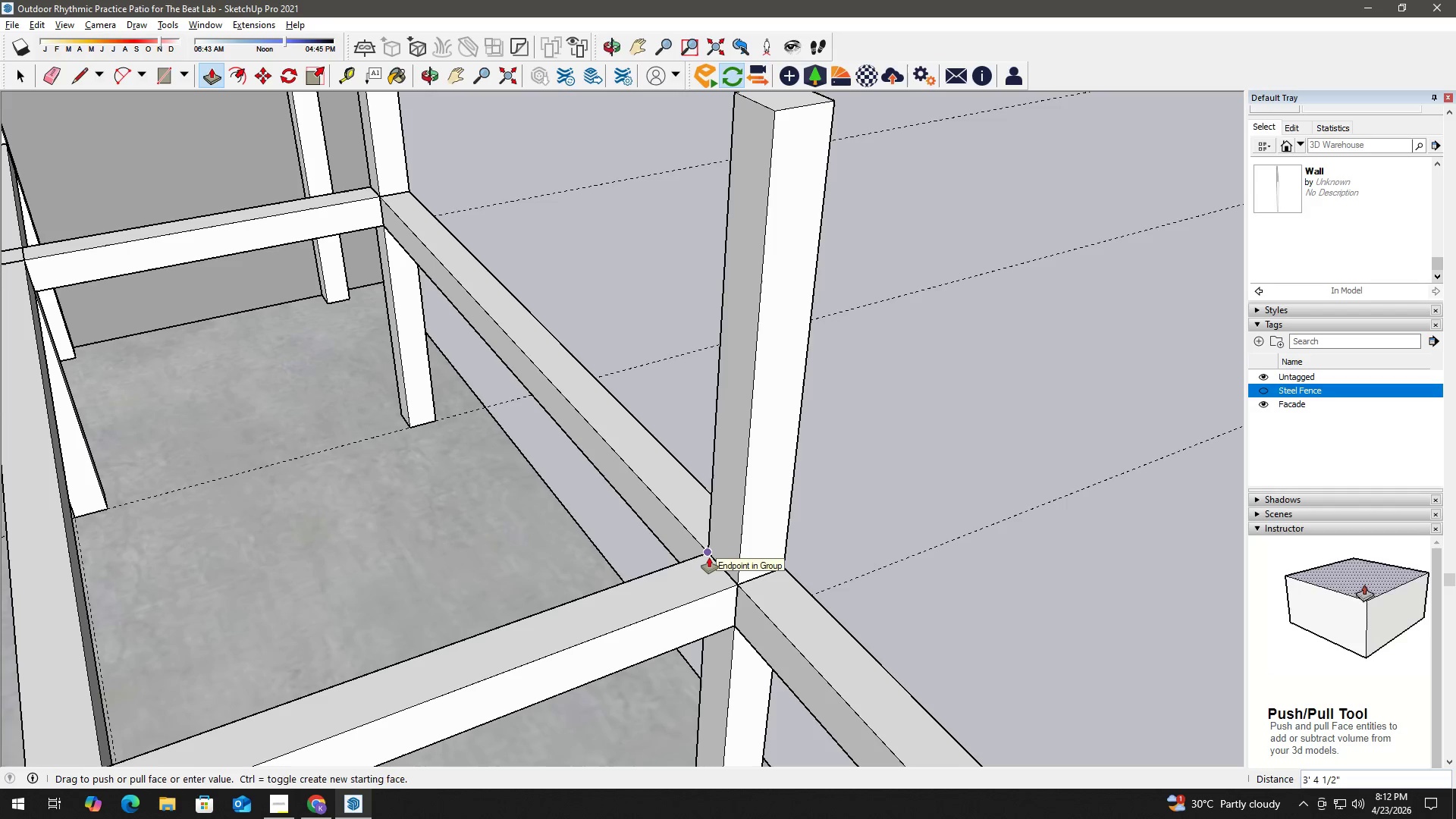 
key(Space)
 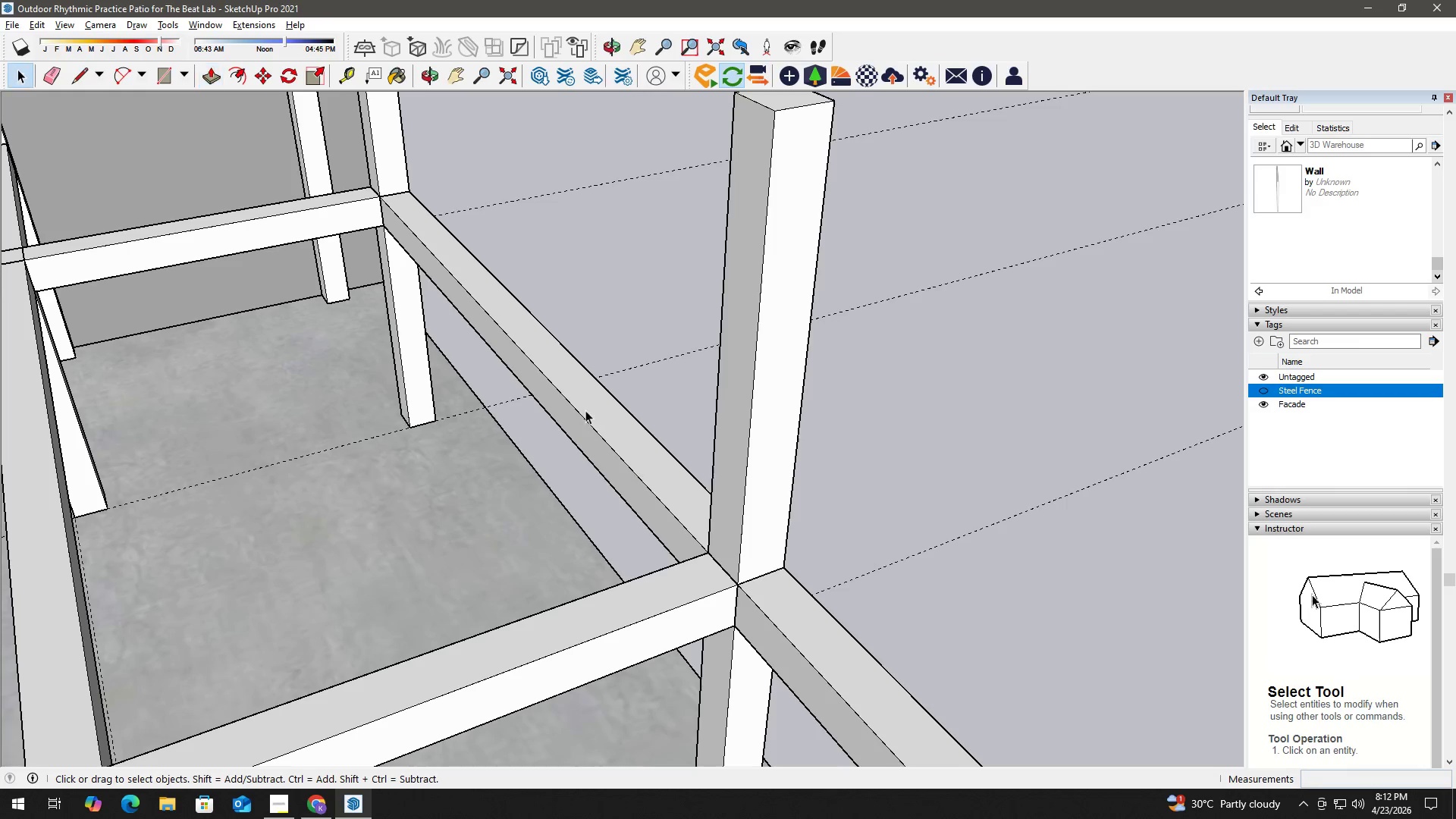 
double_click([585, 409])
 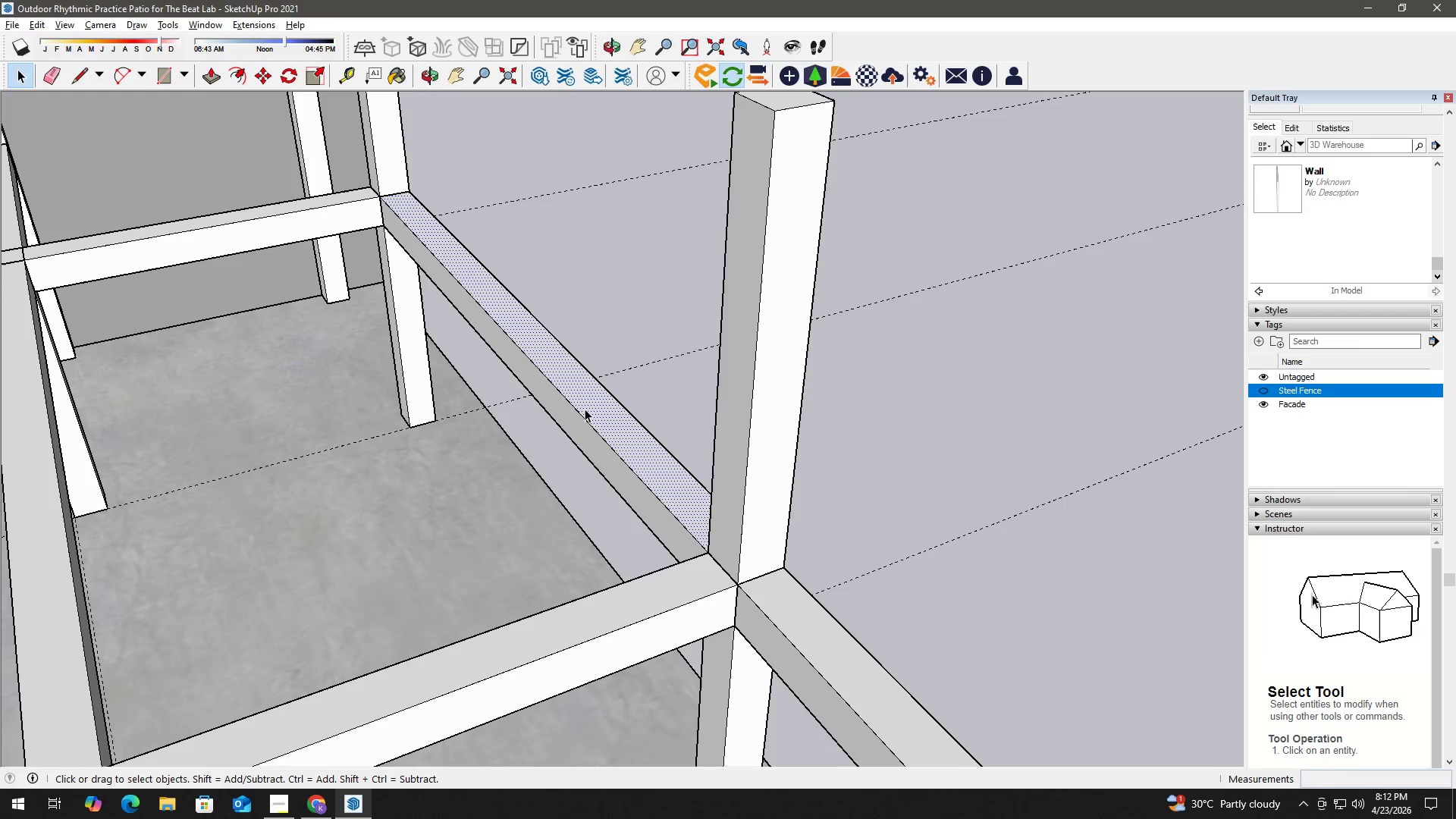 
triple_click([585, 409])
 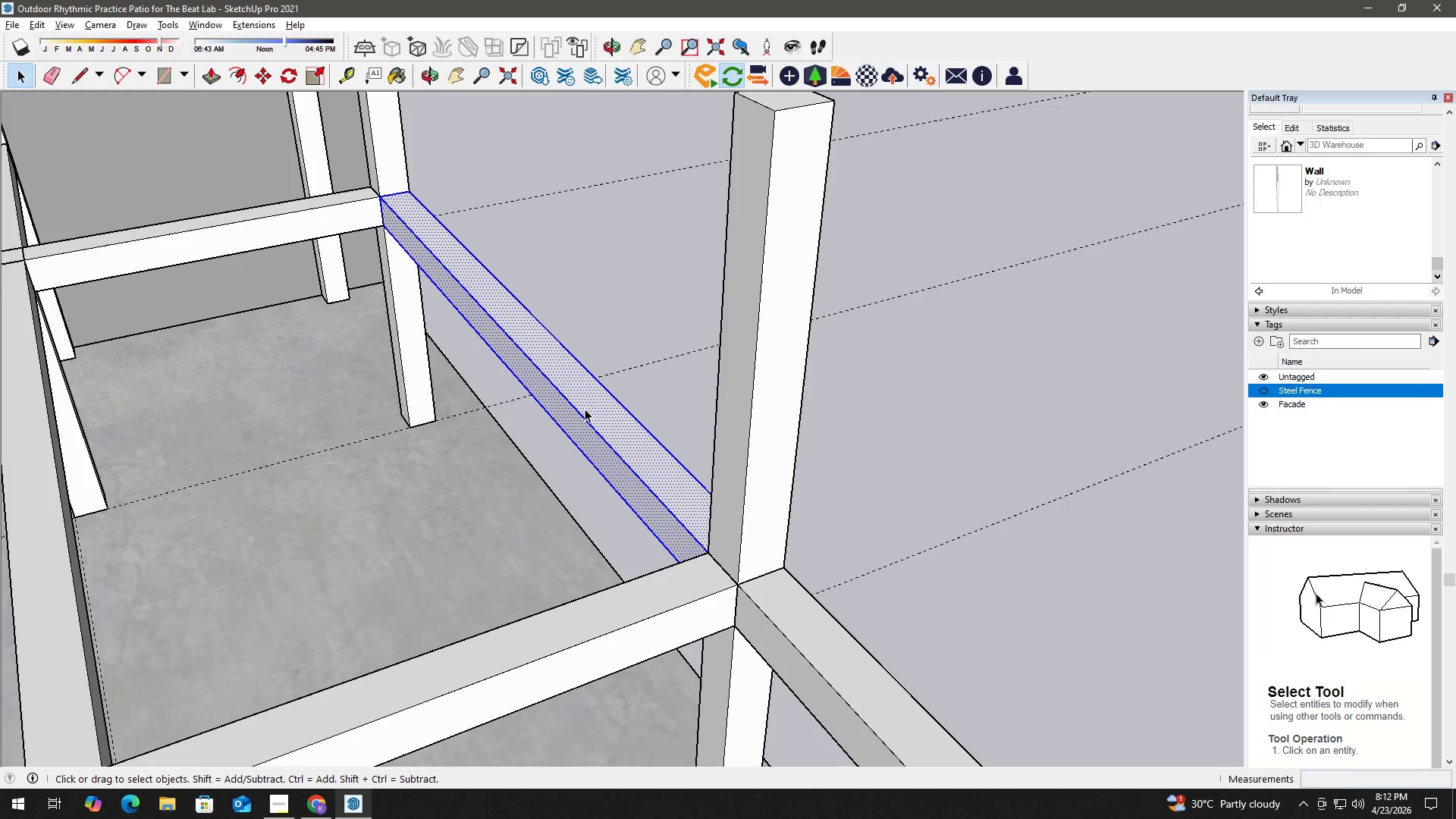 
triple_click([585, 409])
 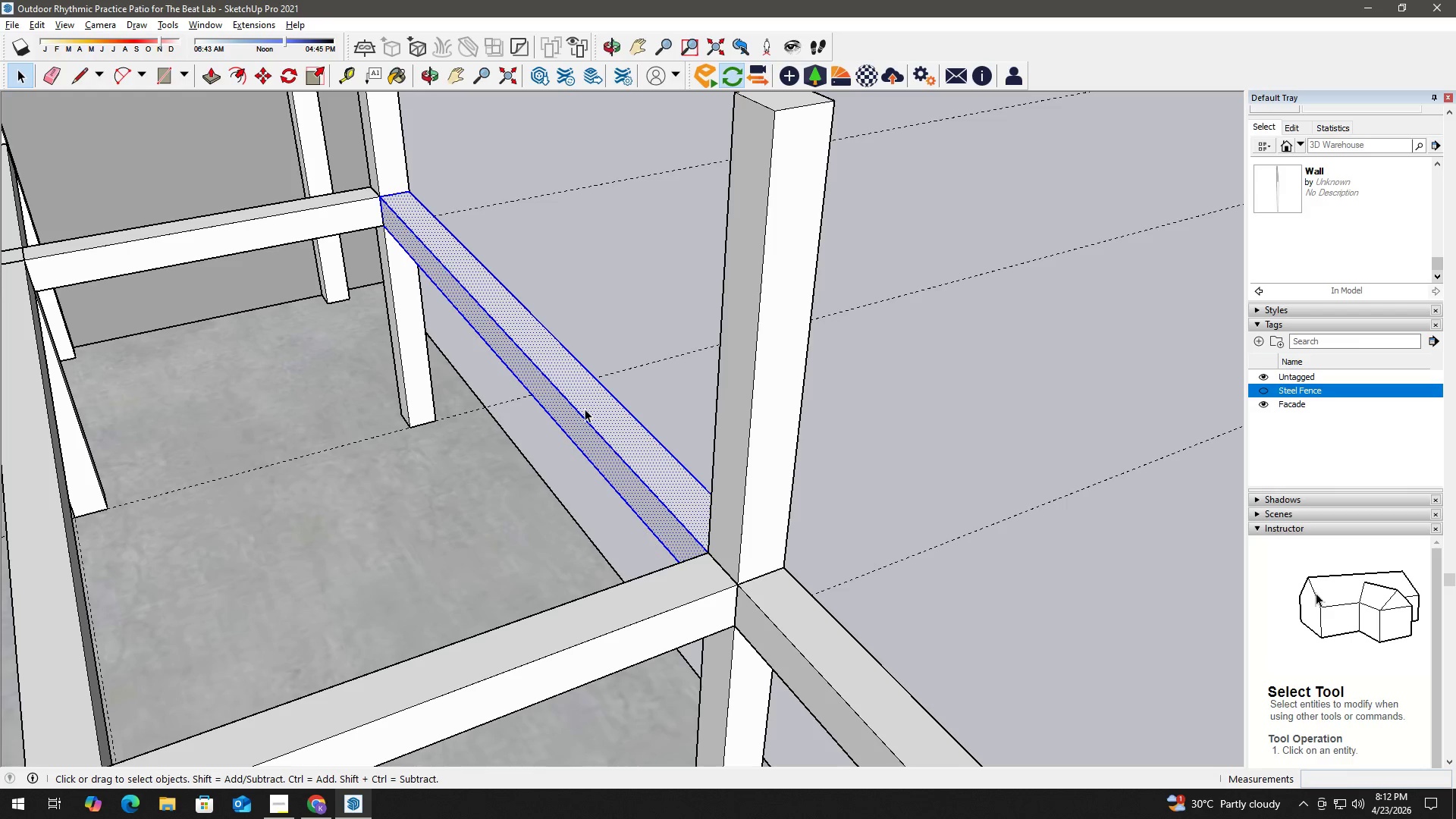 
triple_click([585, 409])
 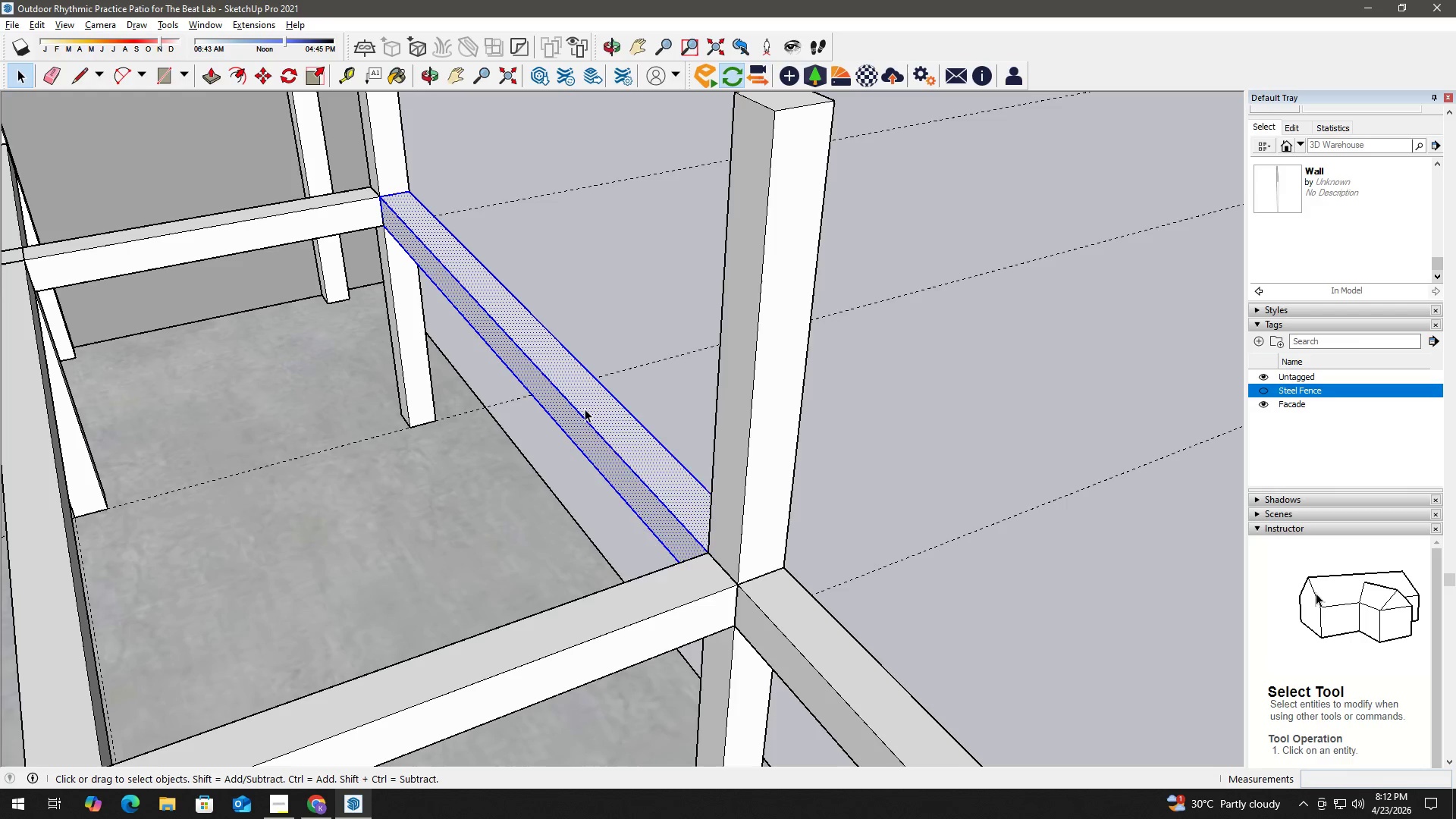 
right_click([585, 409])
 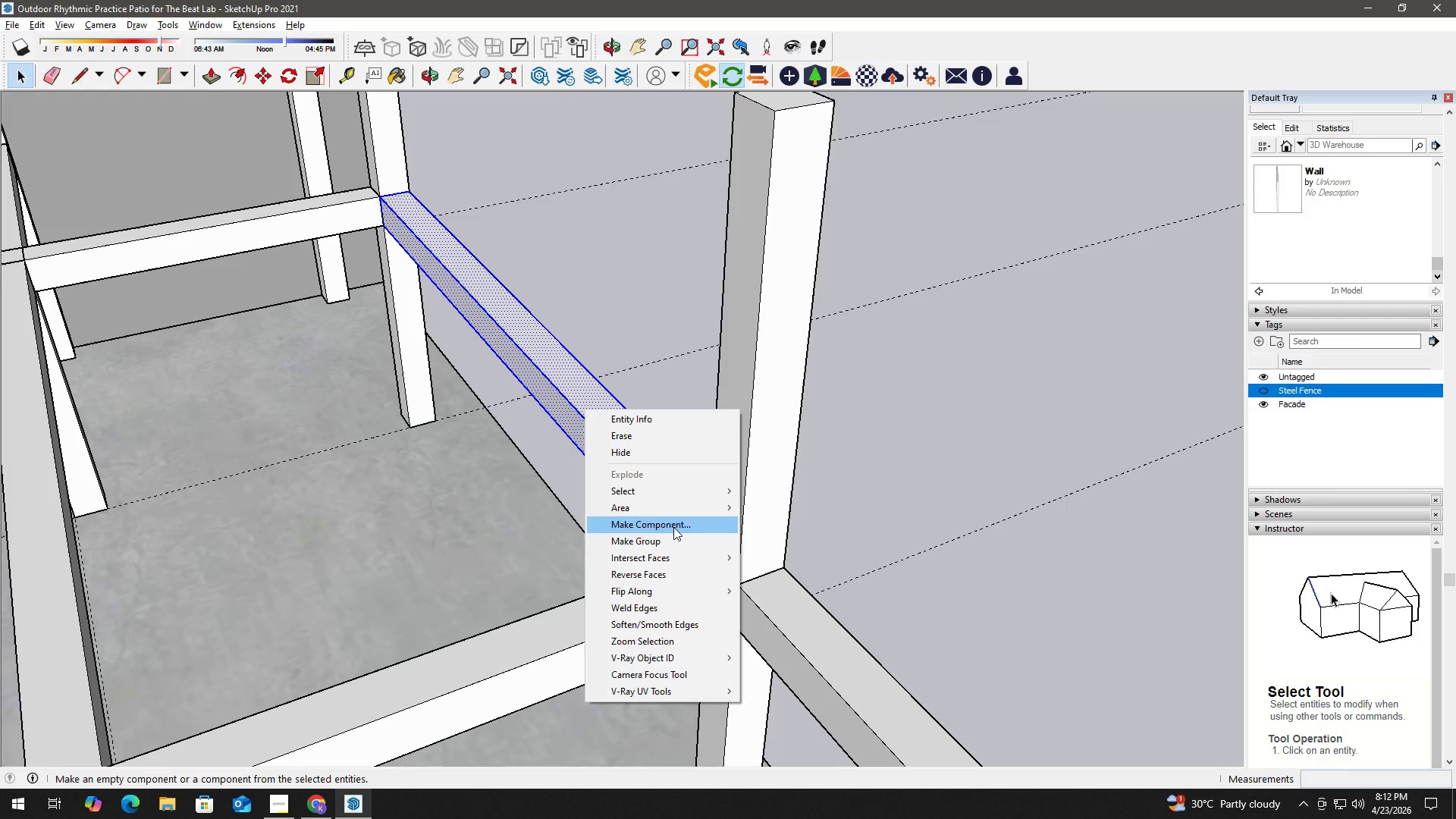 
left_click([675, 541])
 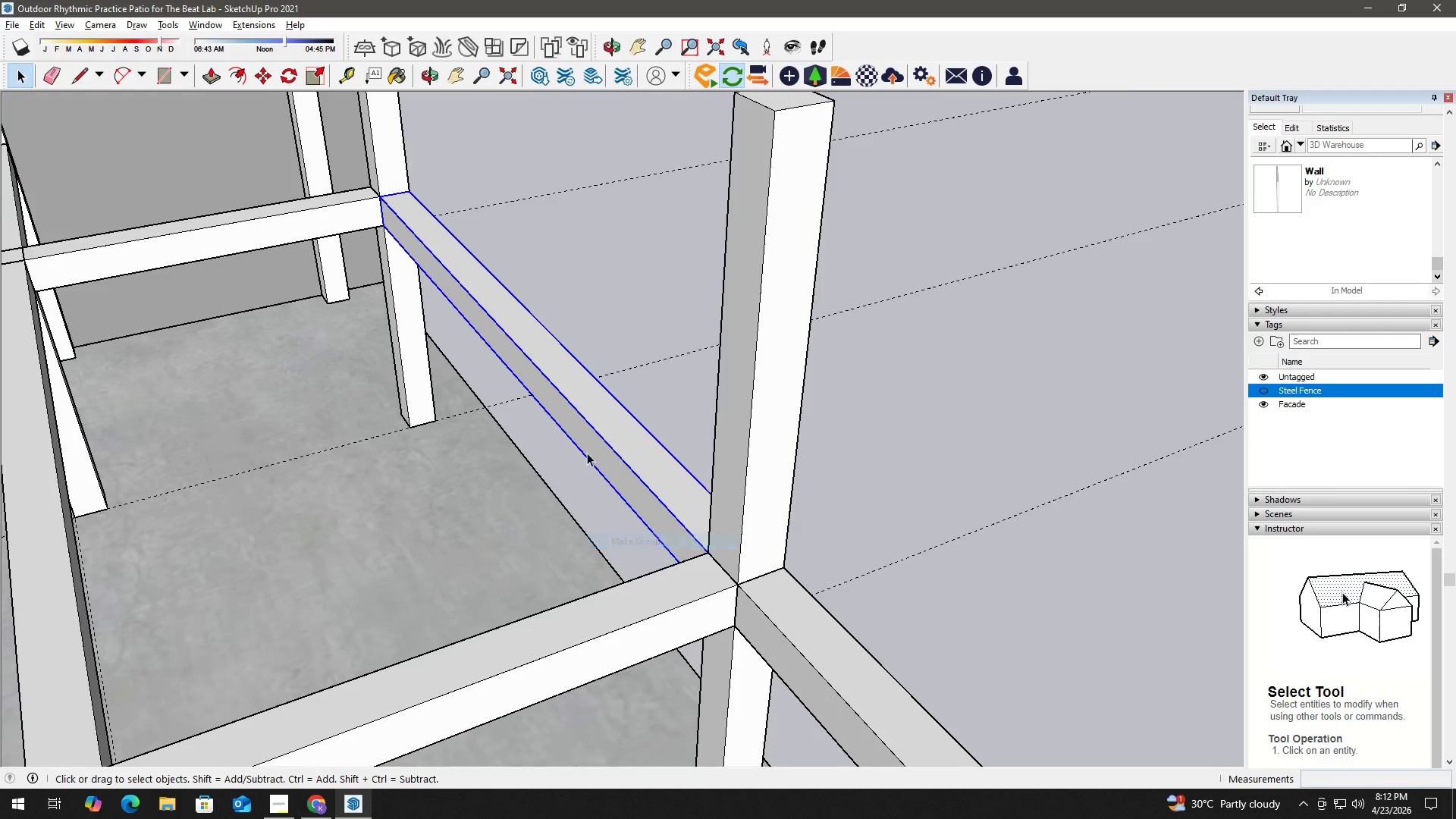 
key(Space)
 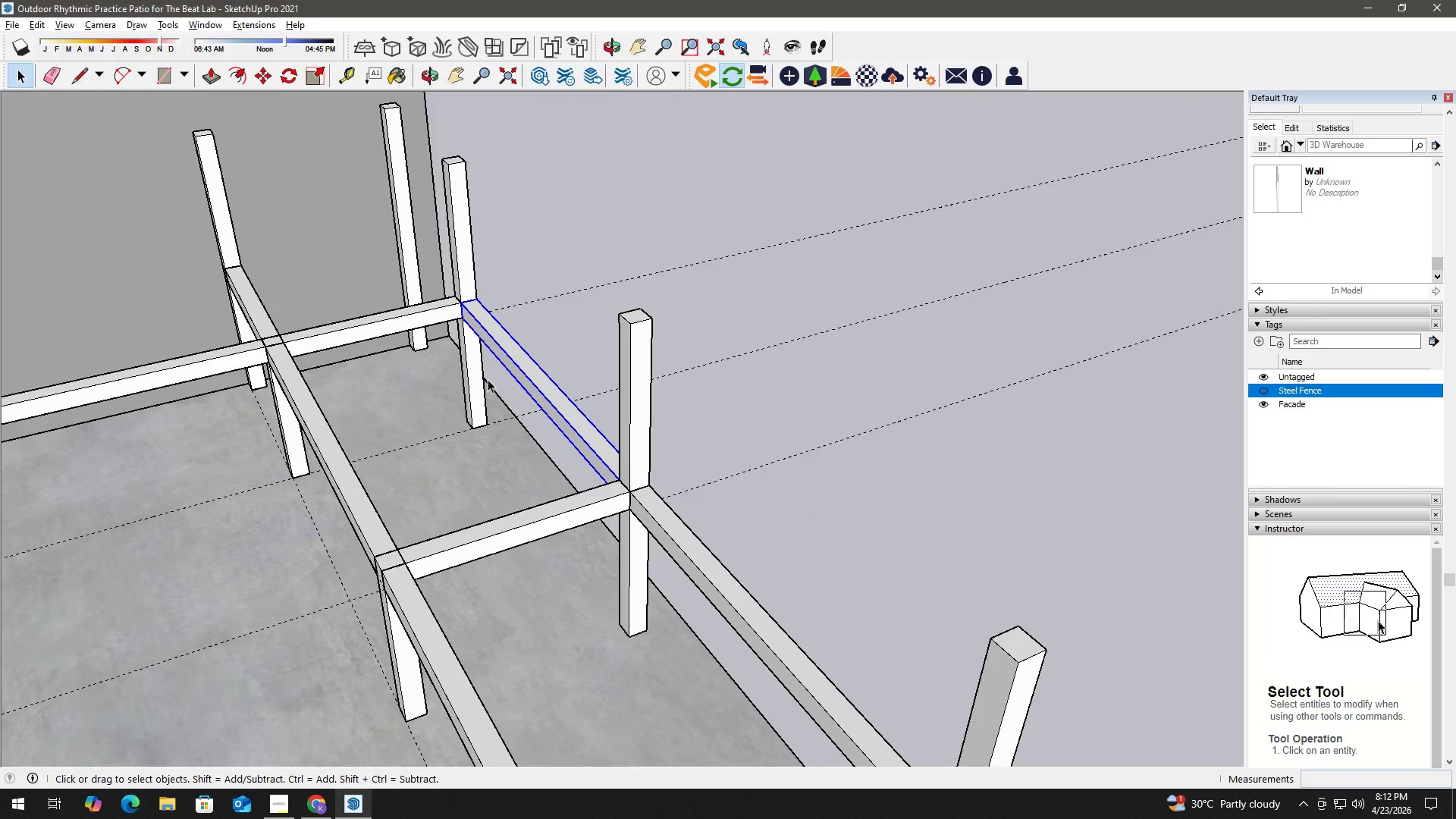 
key(H)
 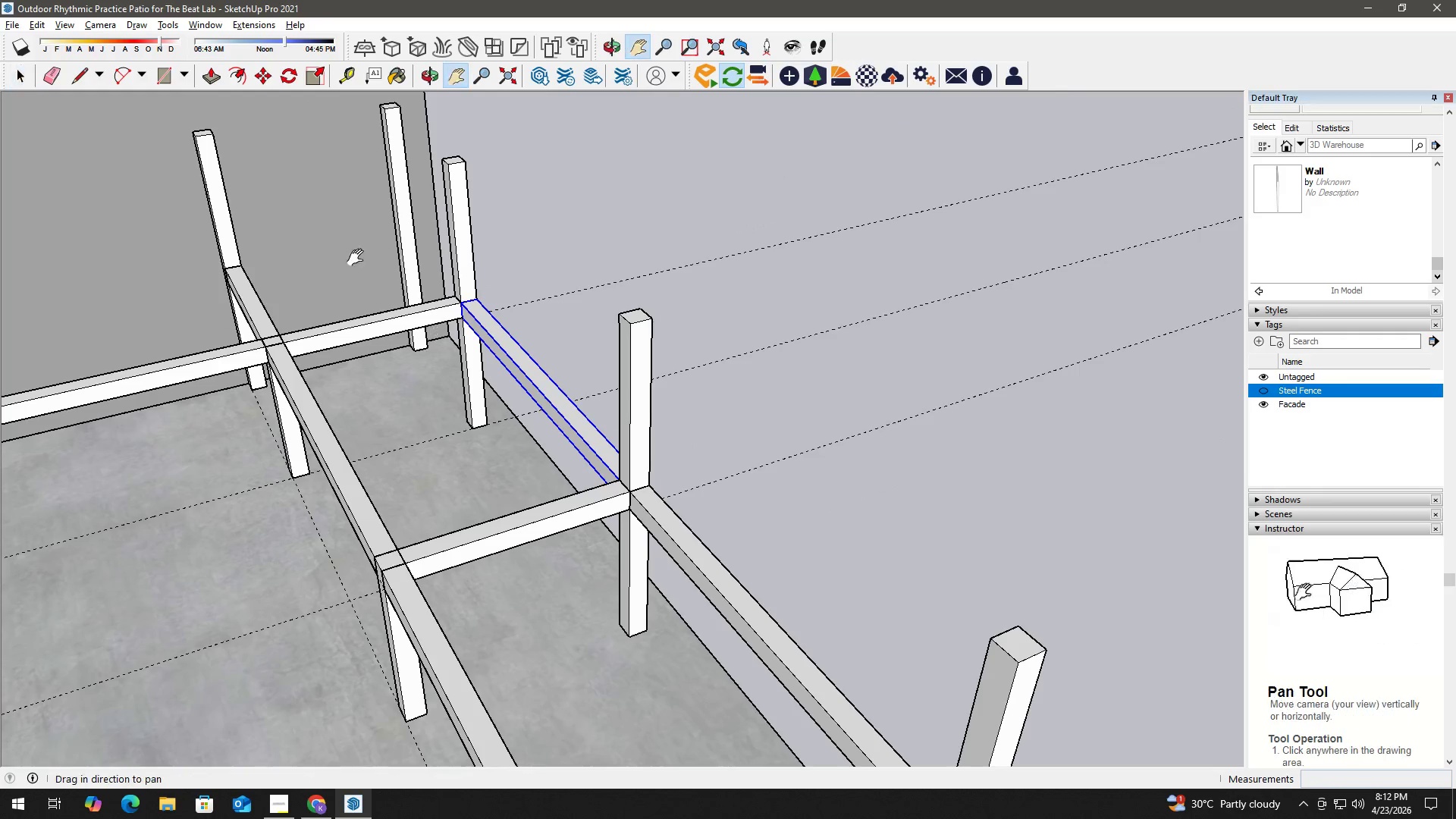 
left_click_drag(start_coordinate=[359, 257], to_coordinate=[473, 369])
 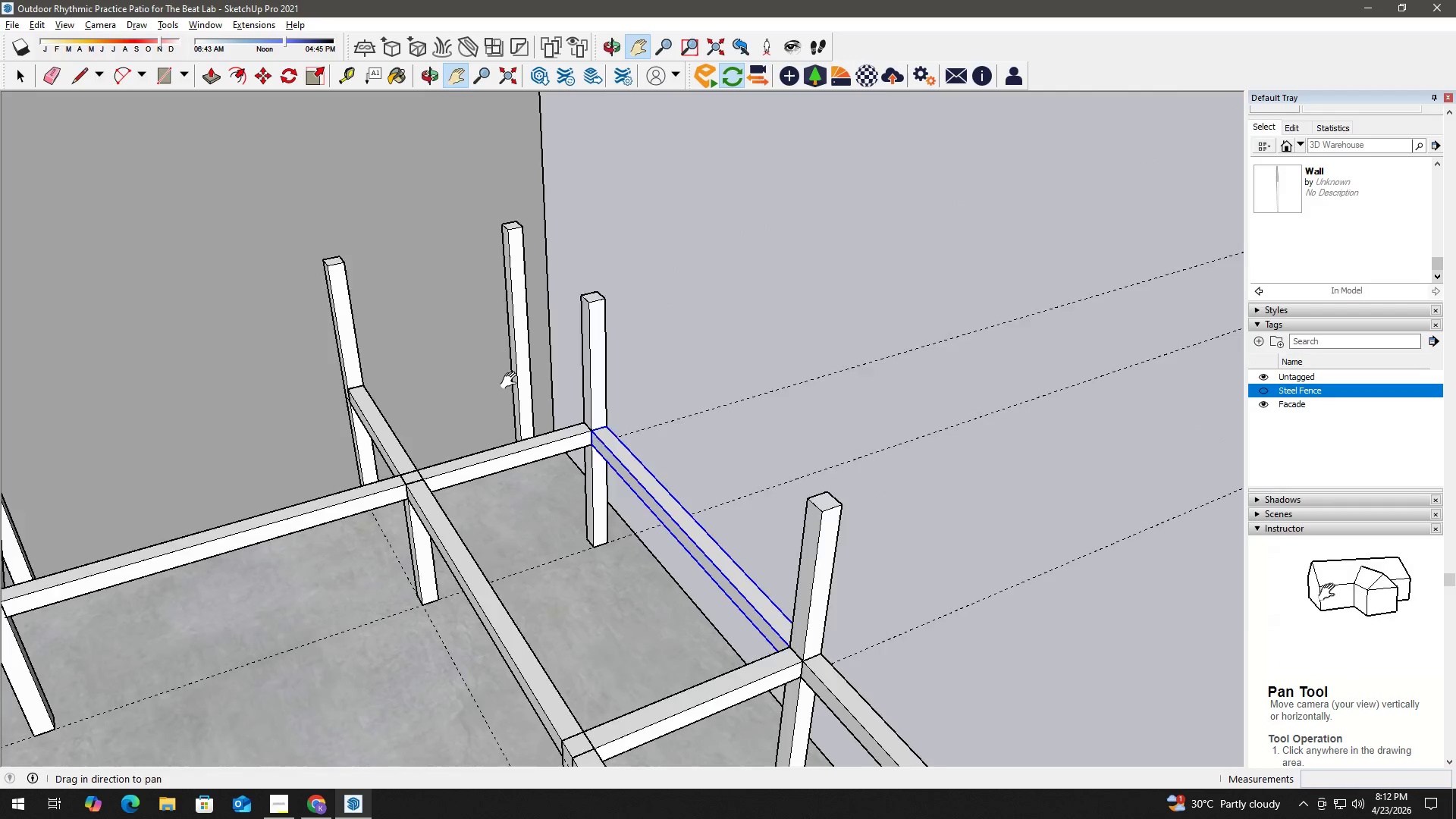 
scroll: coordinate [539, 416], scroll_direction: down, amount: 8.0
 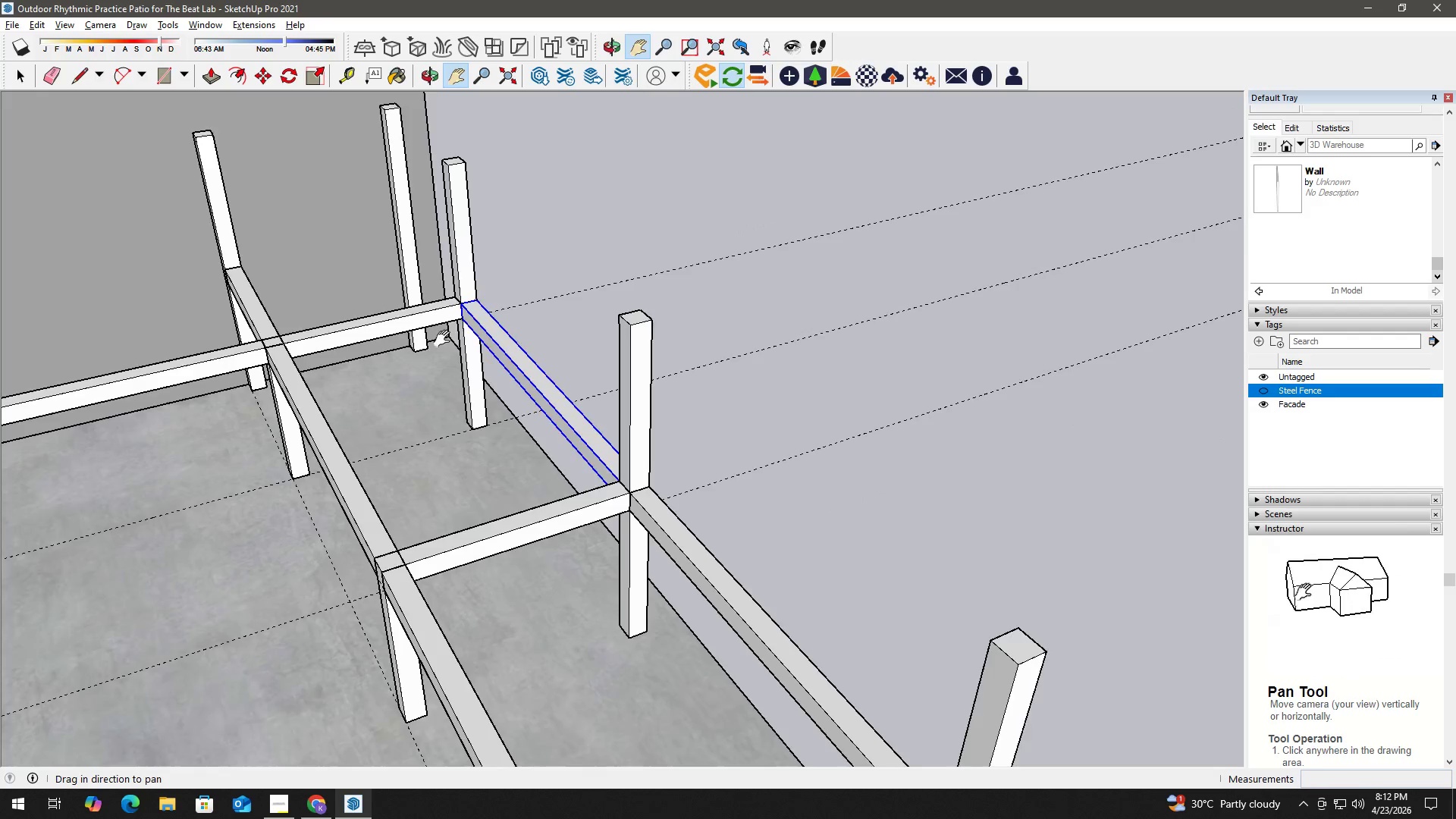 
scroll: coordinate [326, 297], scroll_direction: up, amount: 13.0
 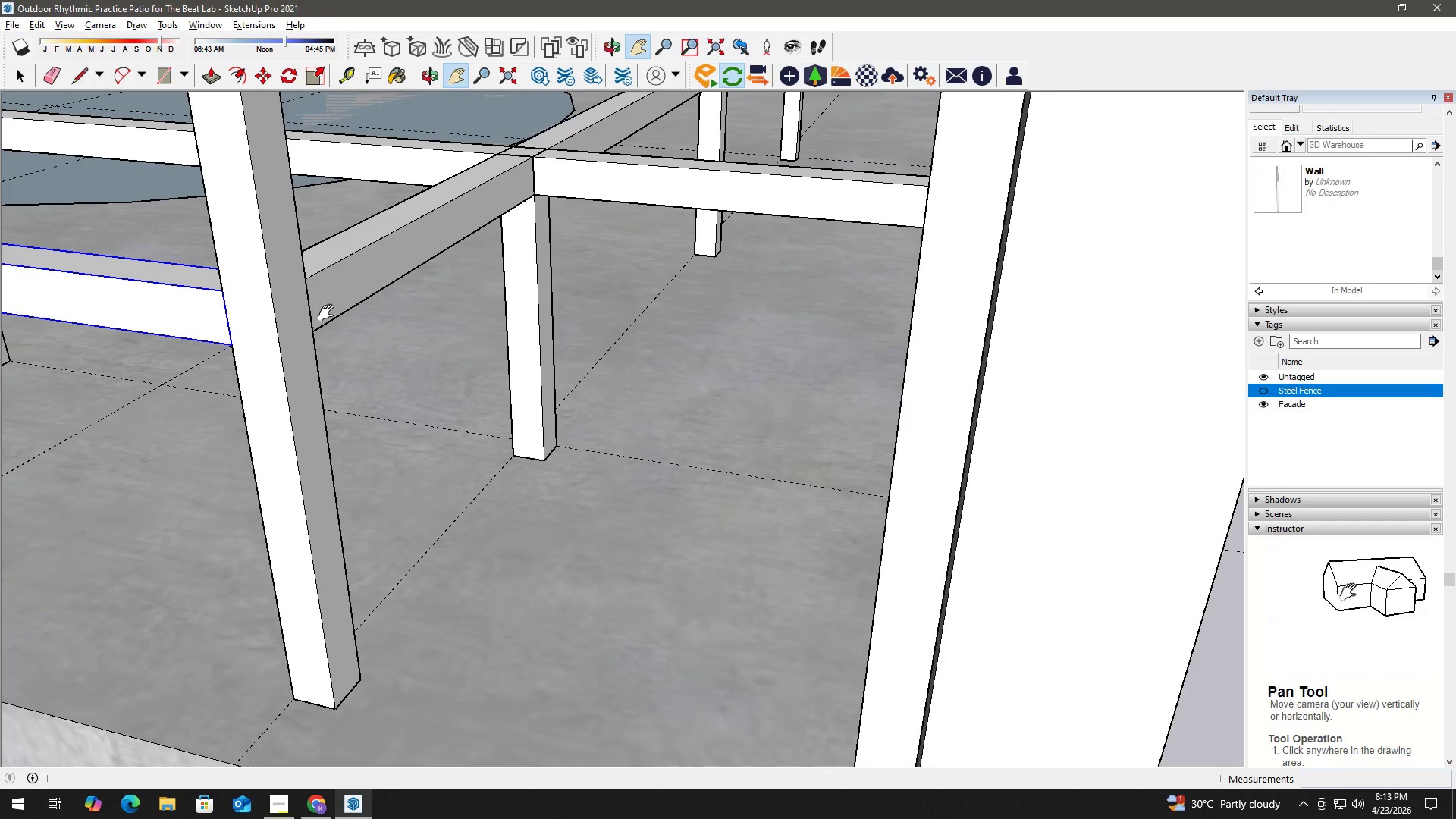 
key(T)
 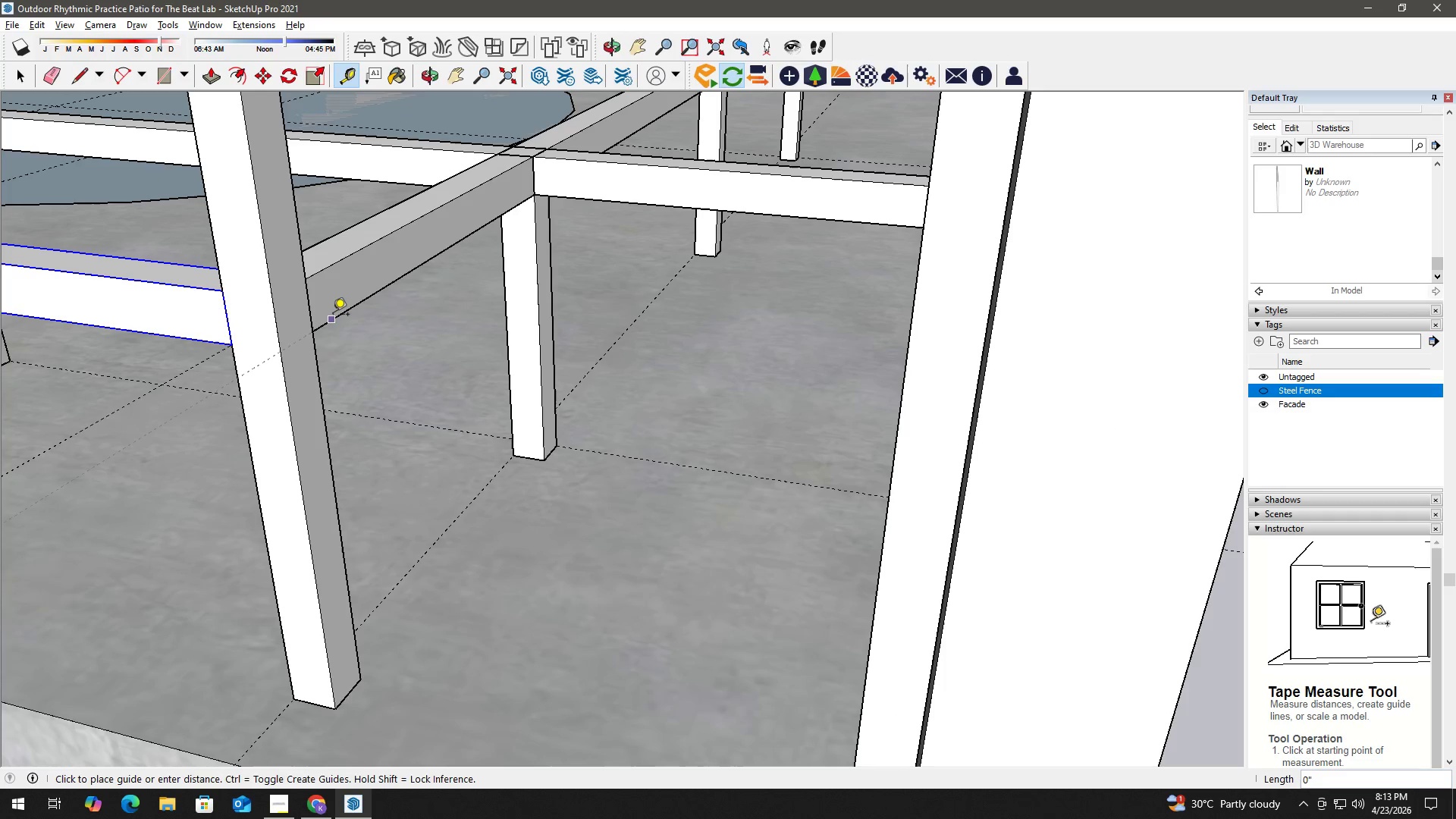 
double_click([333, 315])
 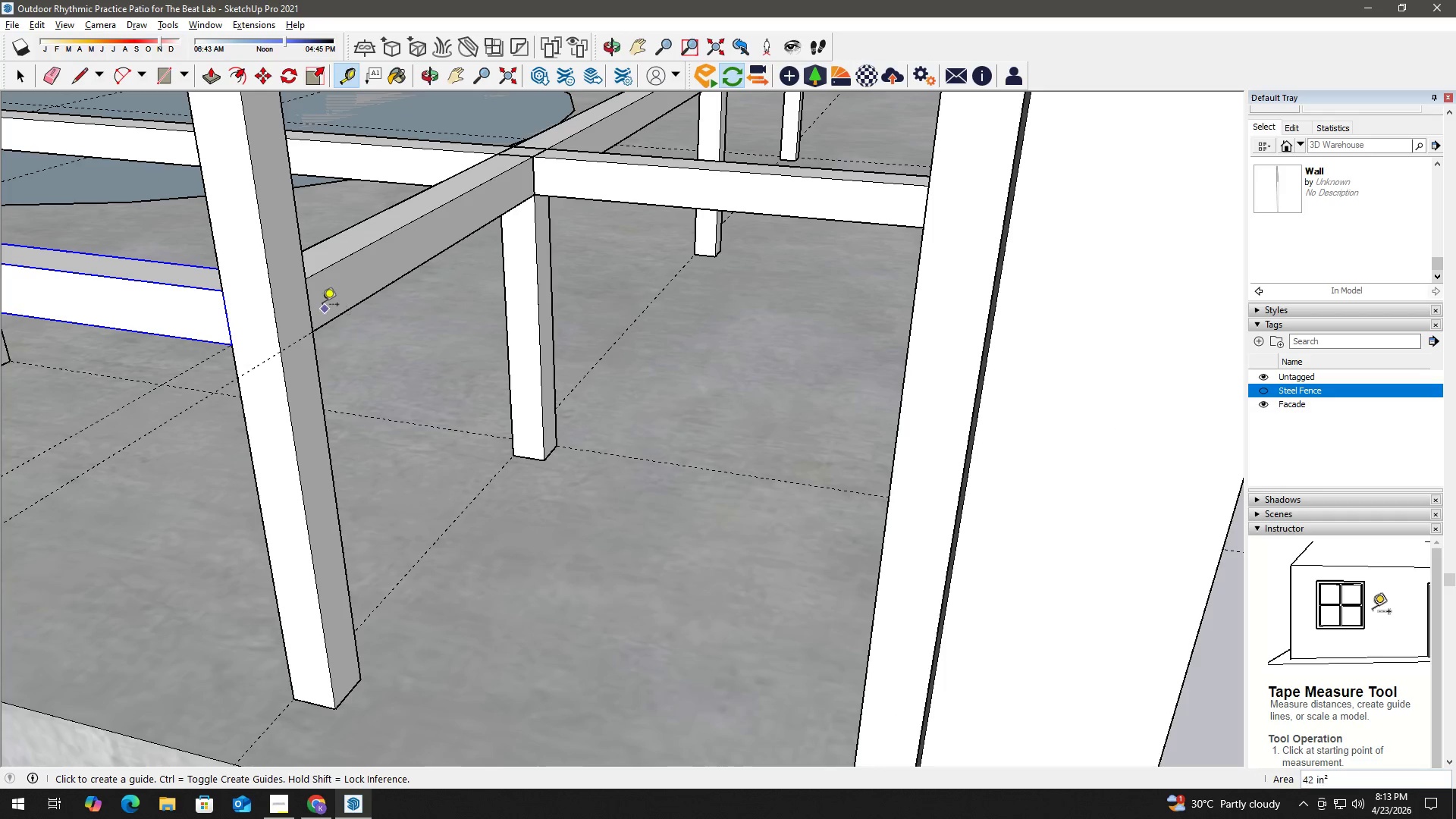 
key(Space)
 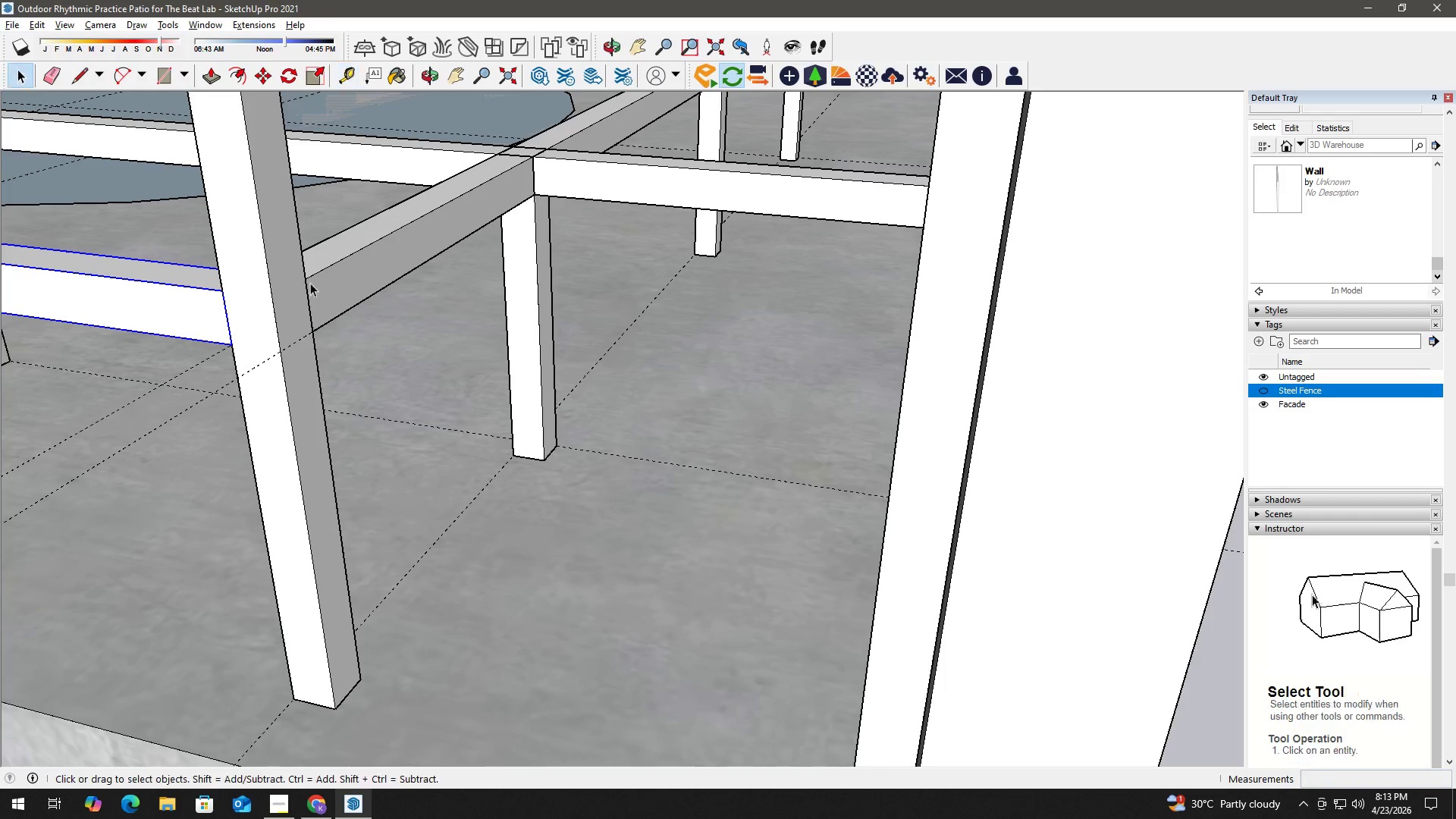 
key(R)
 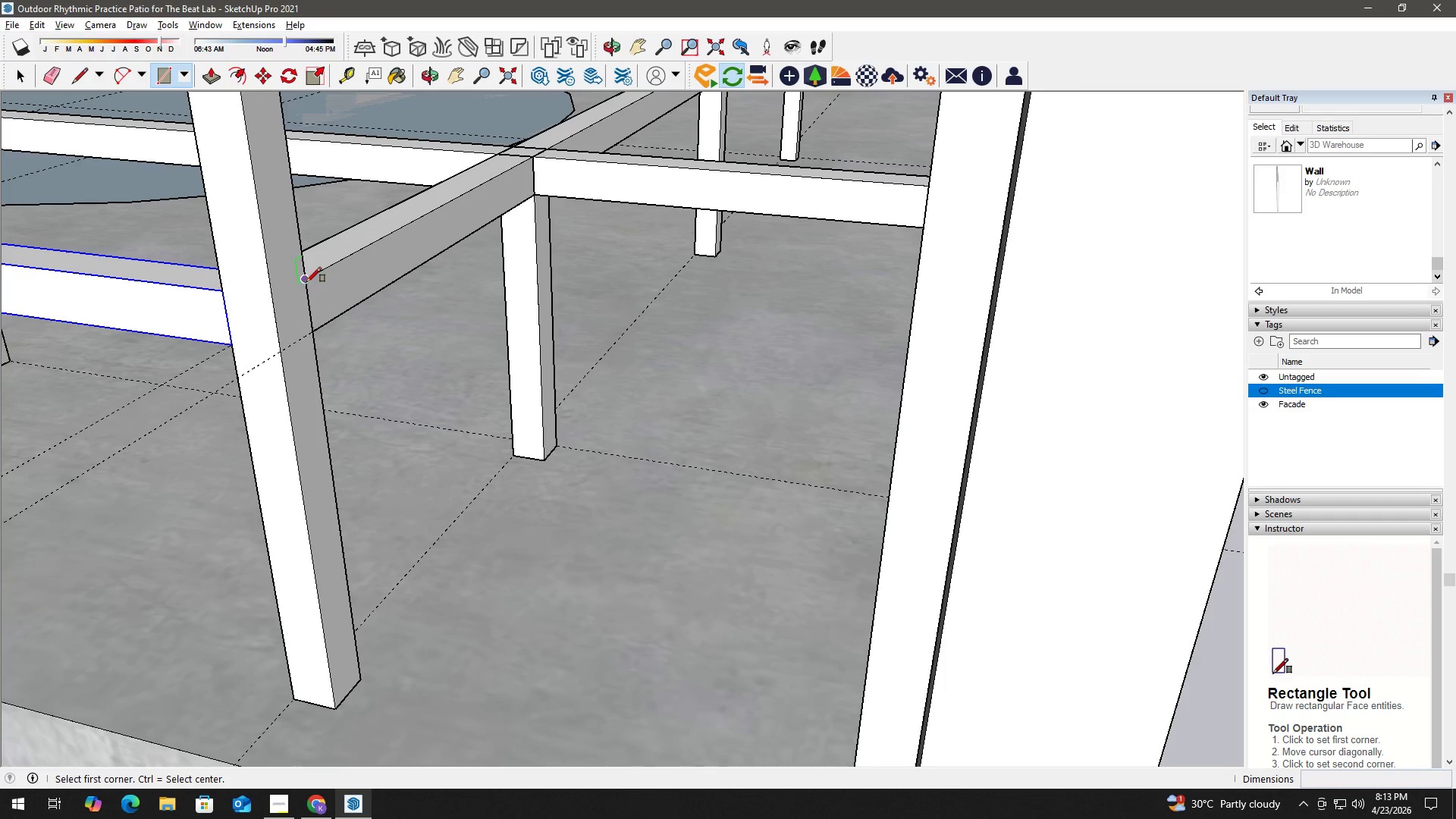 
left_click([306, 282])
 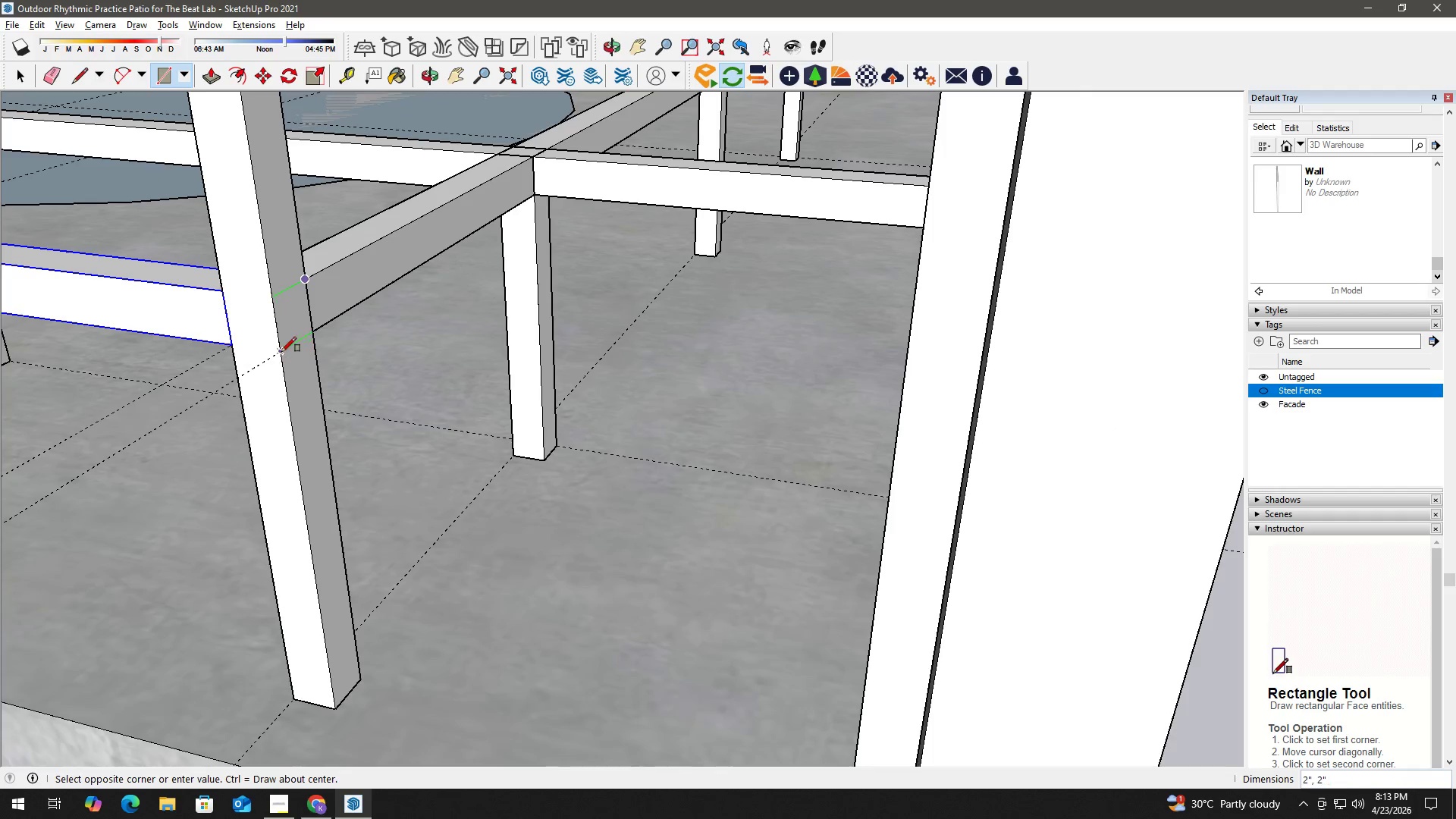 
left_click([278, 350])
 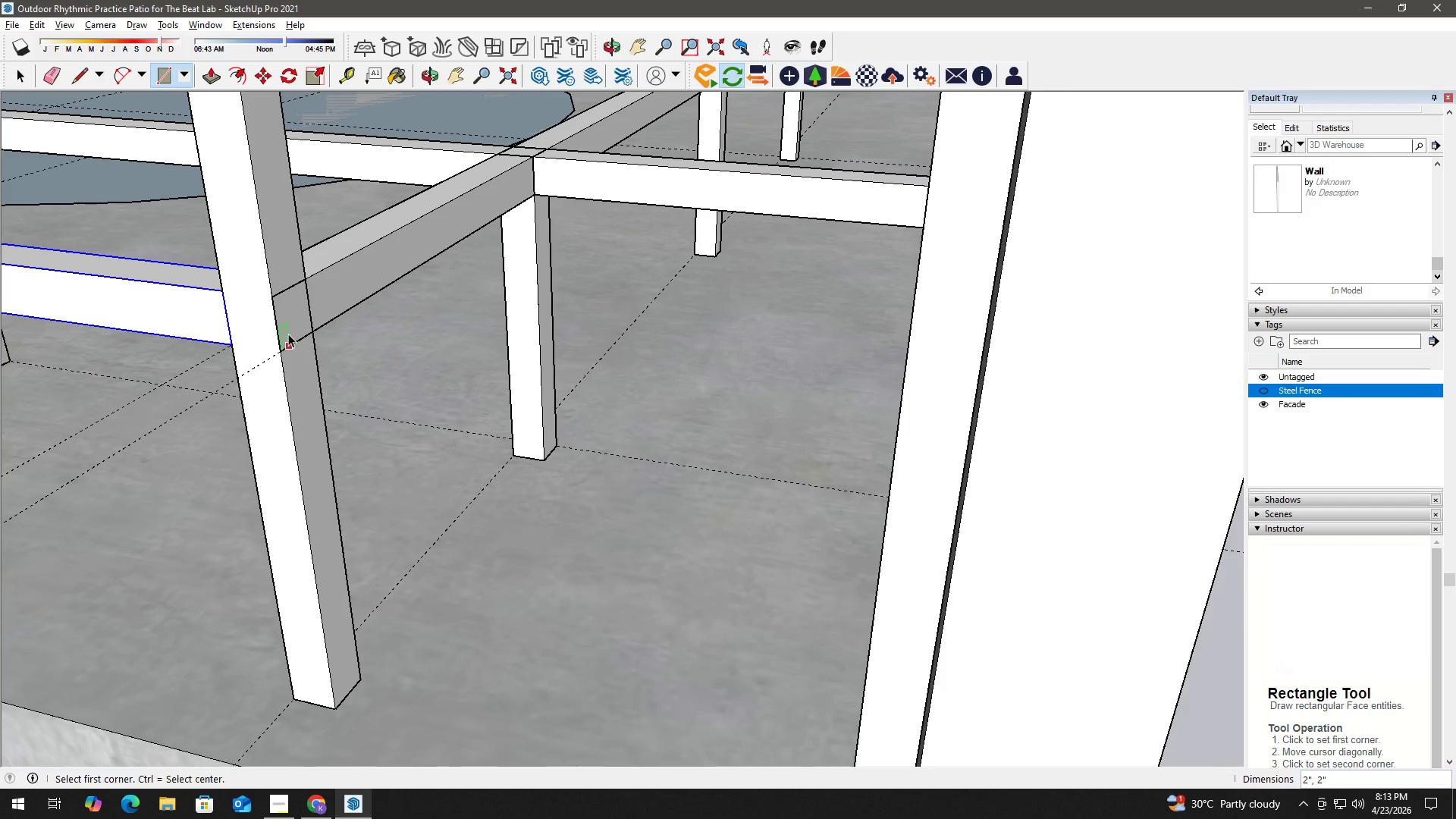 
key(Space)
 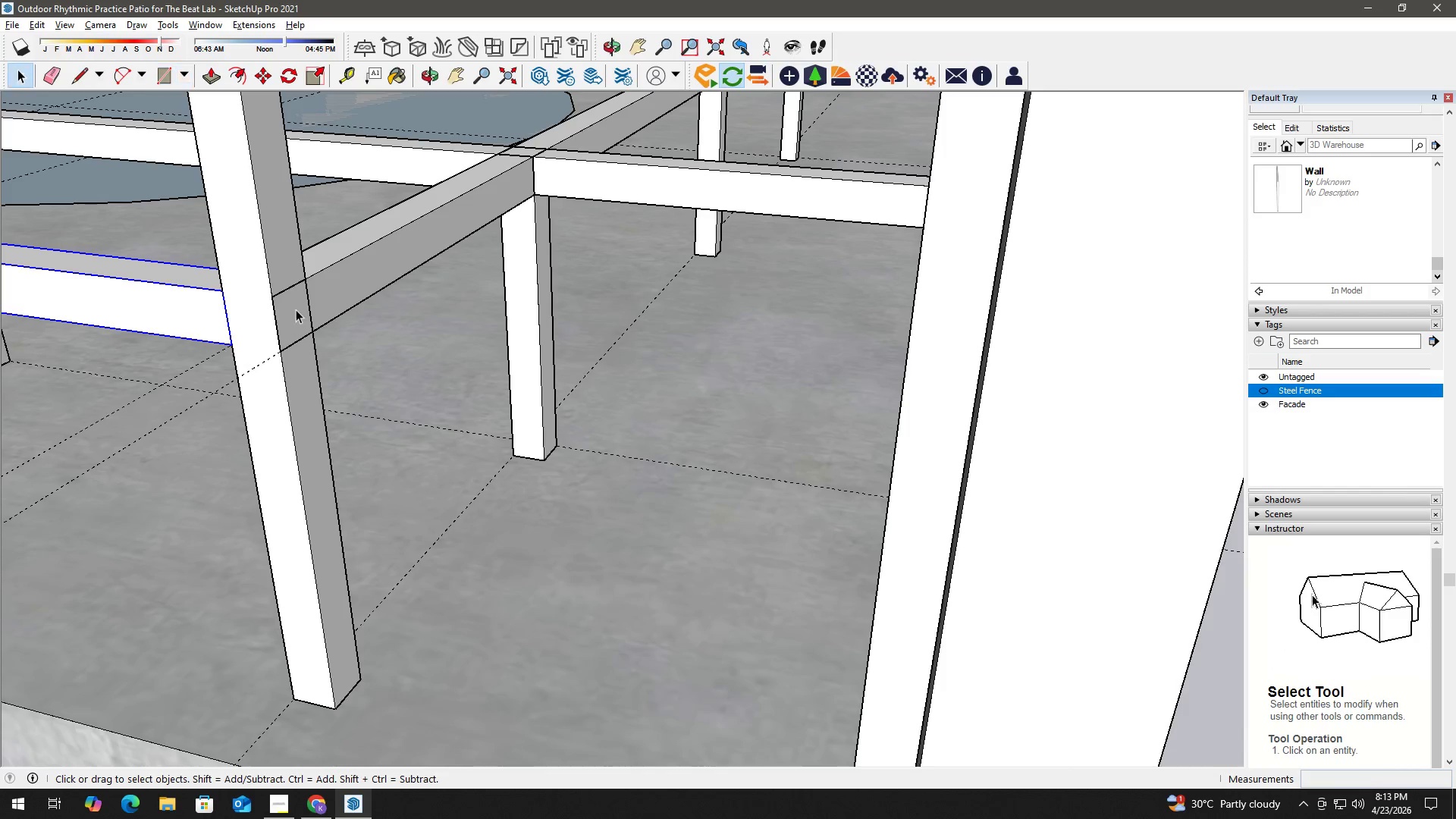 
double_click([296, 309])
 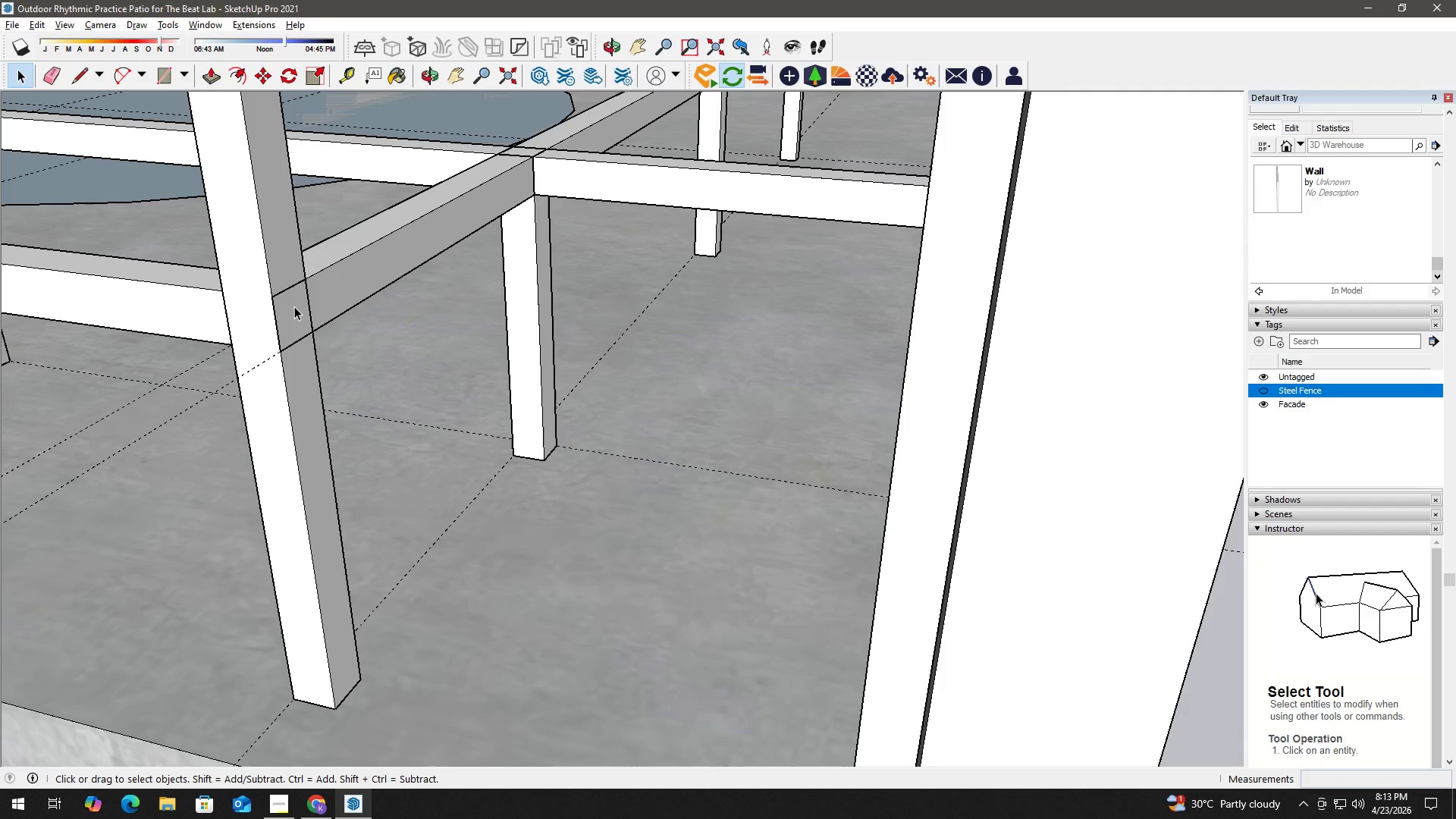 
key(P)
 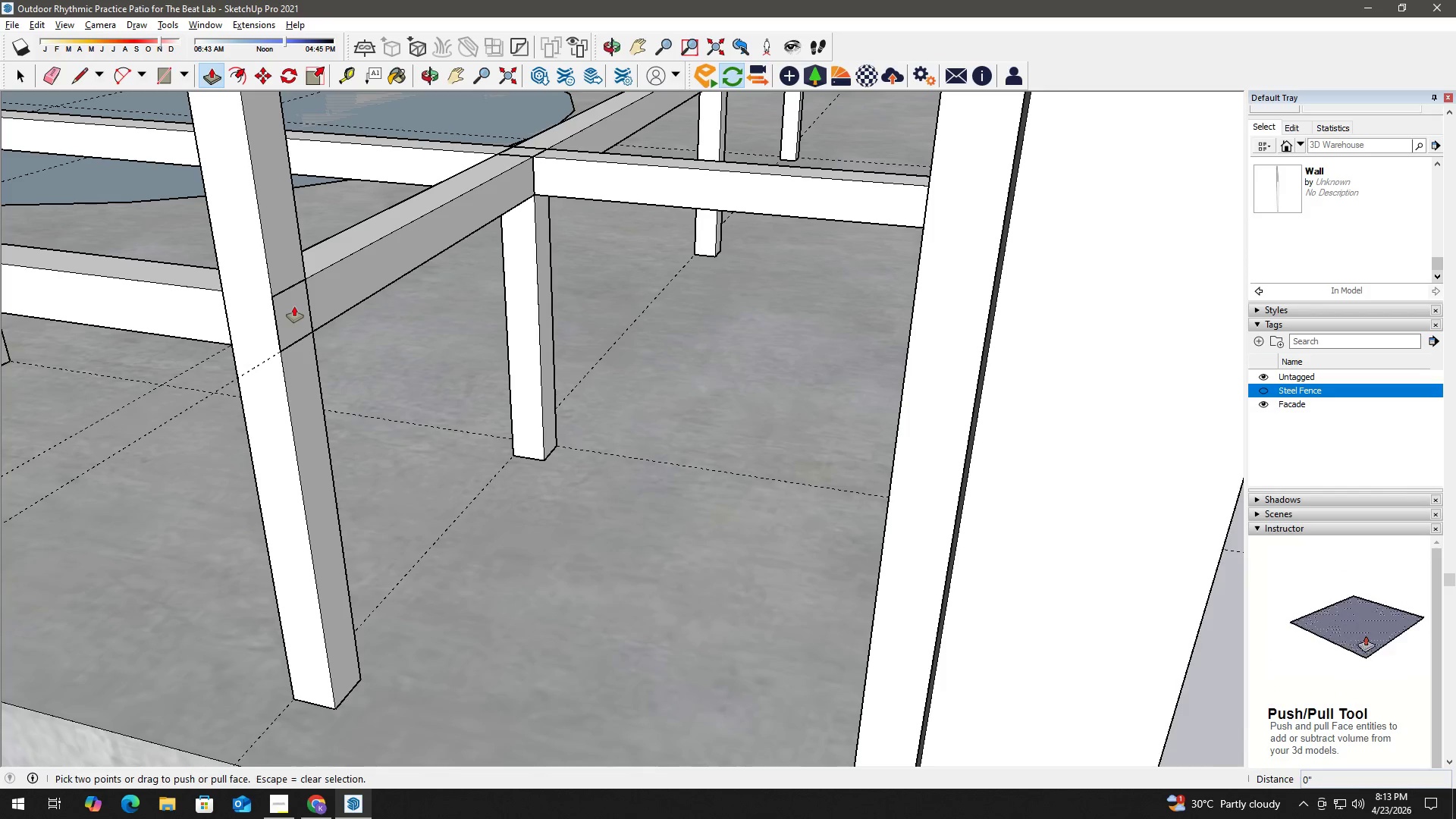 
left_click([294, 306])
 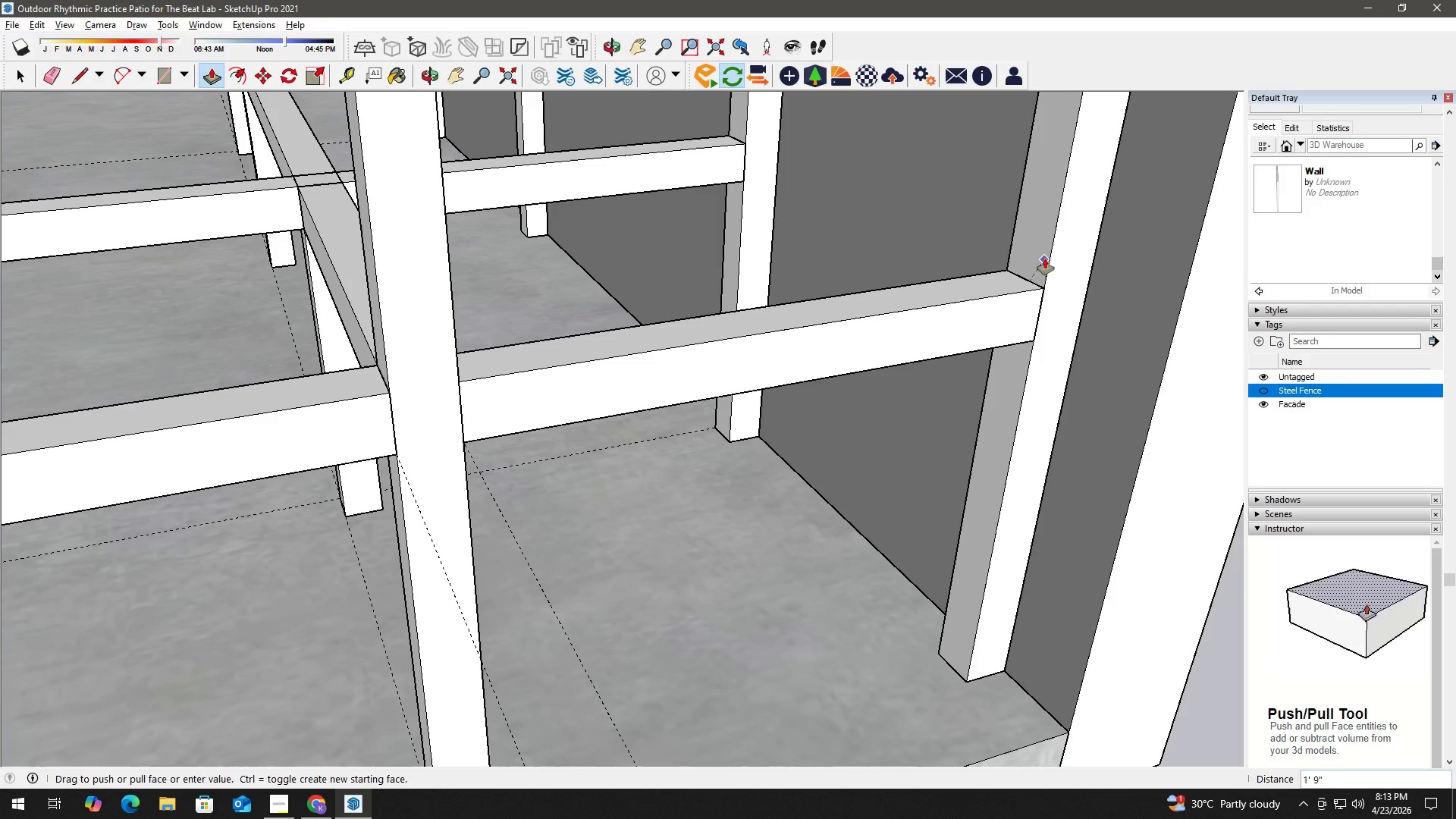 
left_click([1047, 253])
 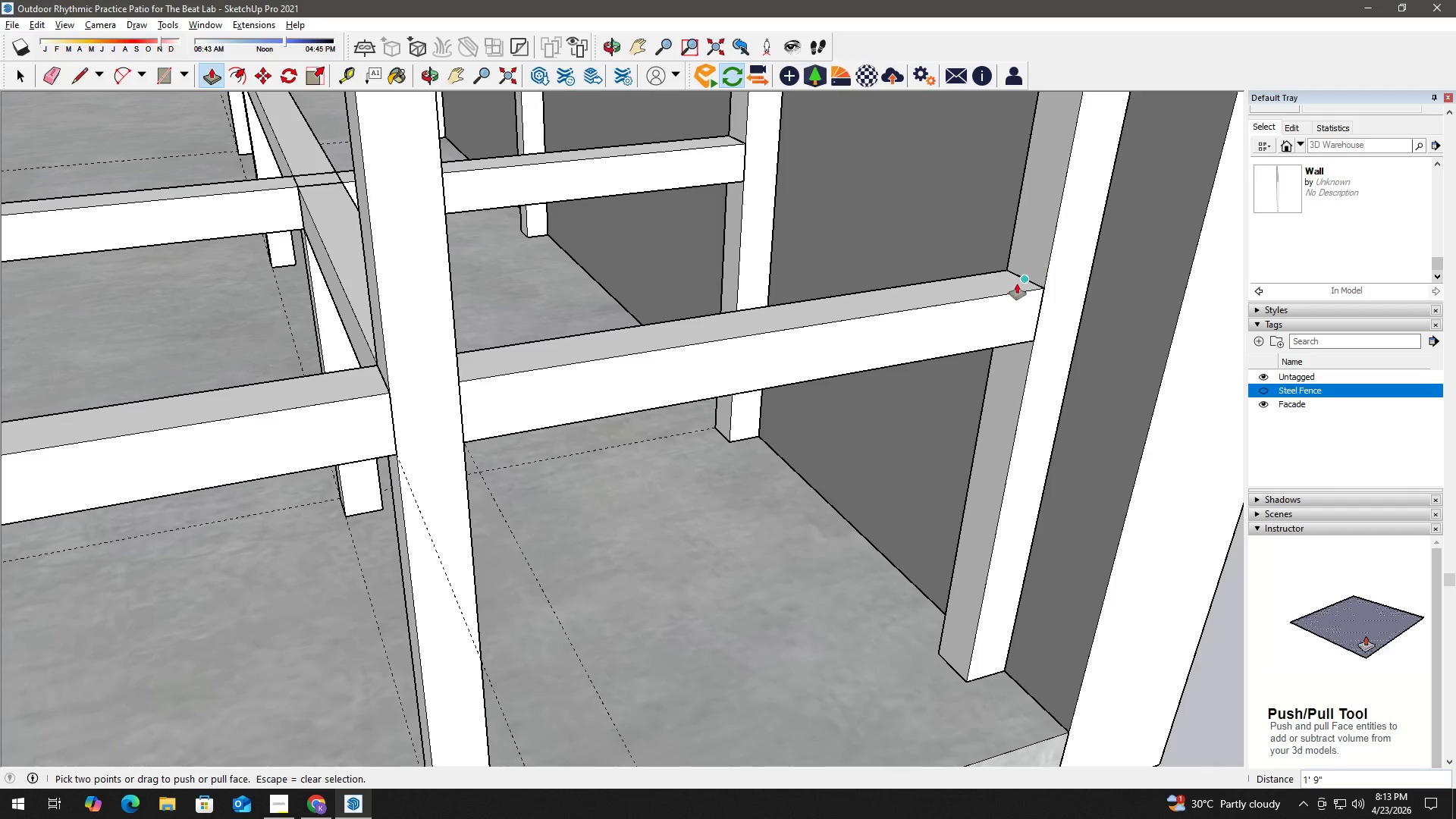 
key(Space)
 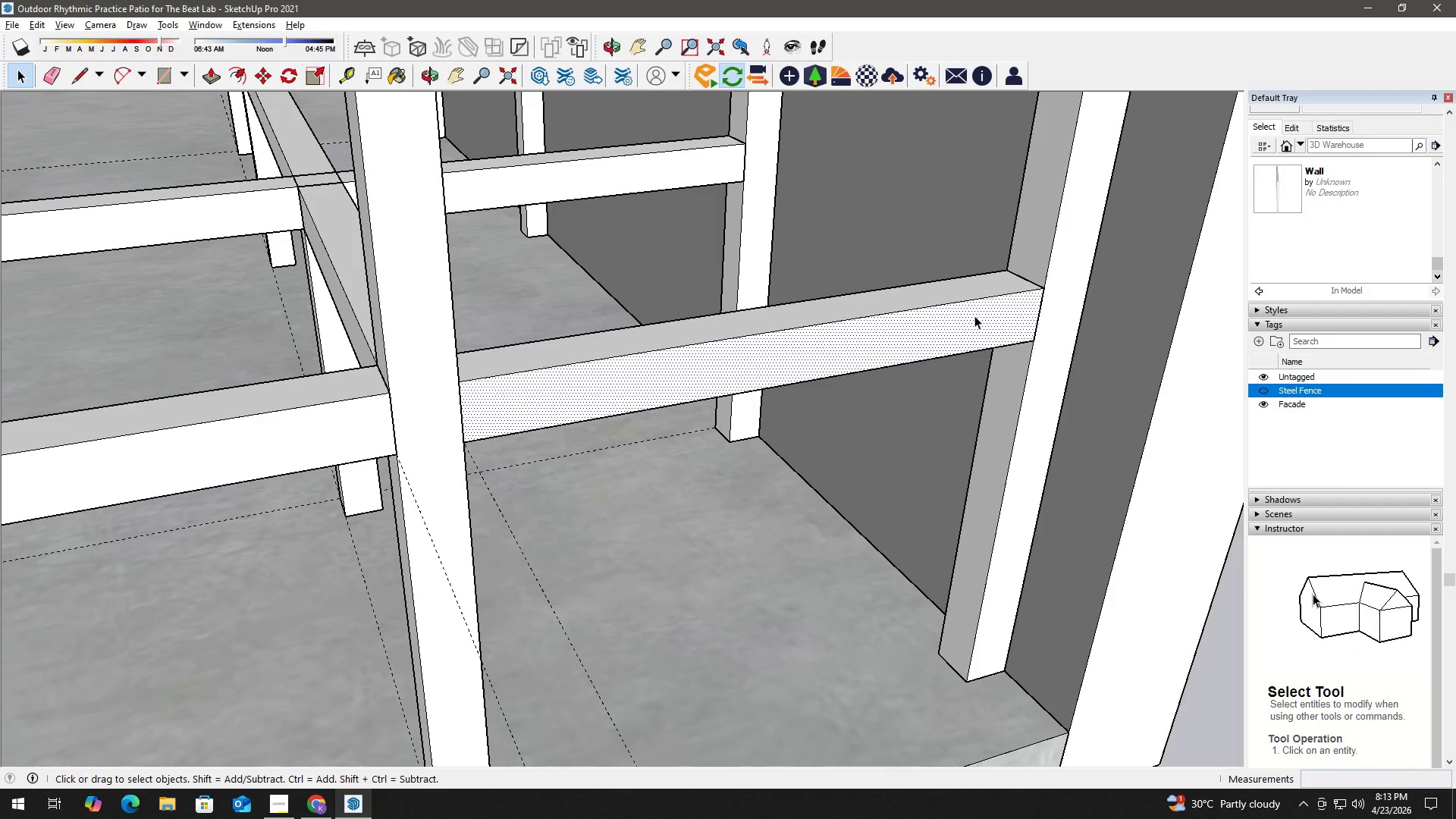 
triple_click([974, 315])
 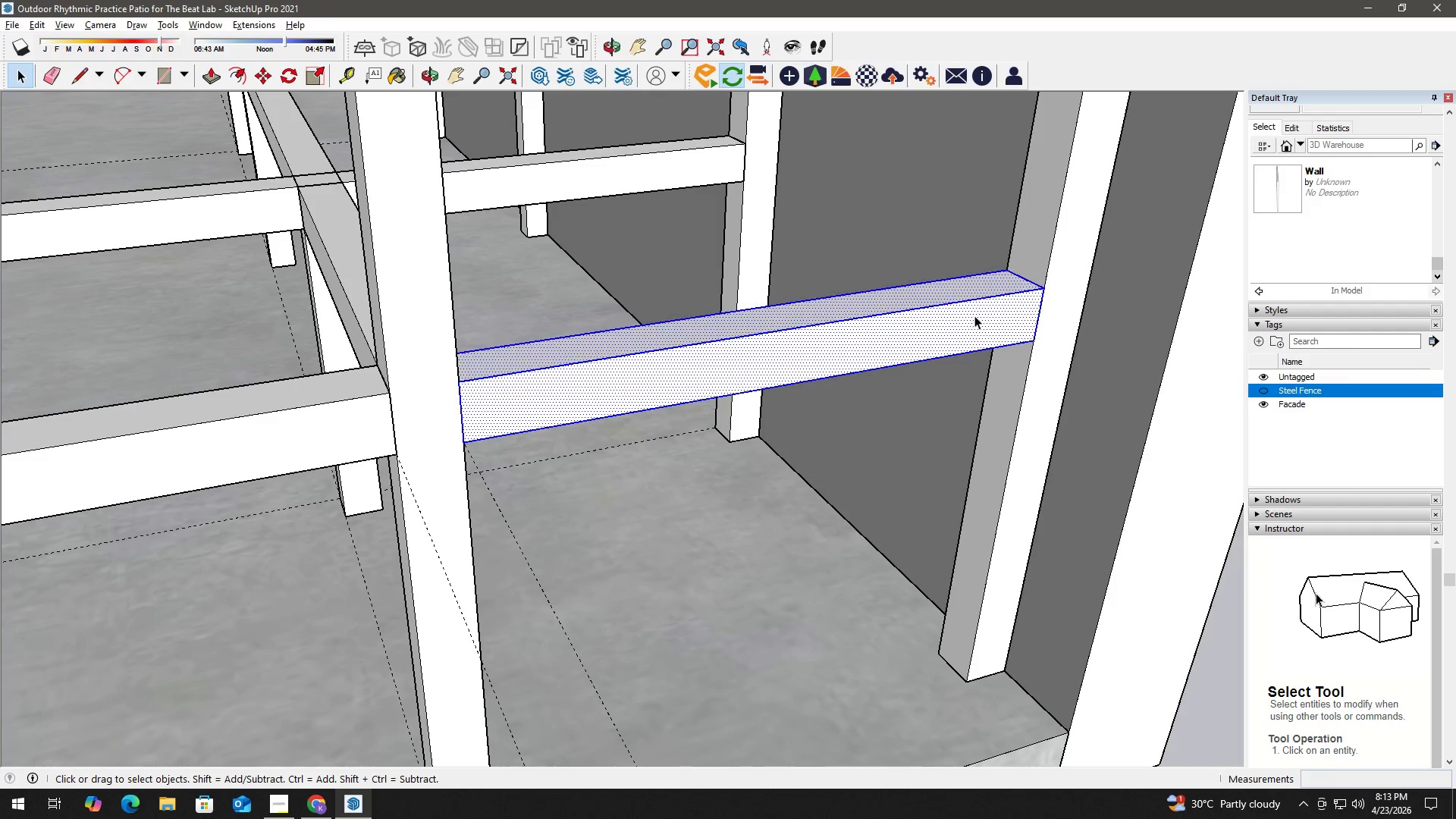 
triple_click([974, 315])
 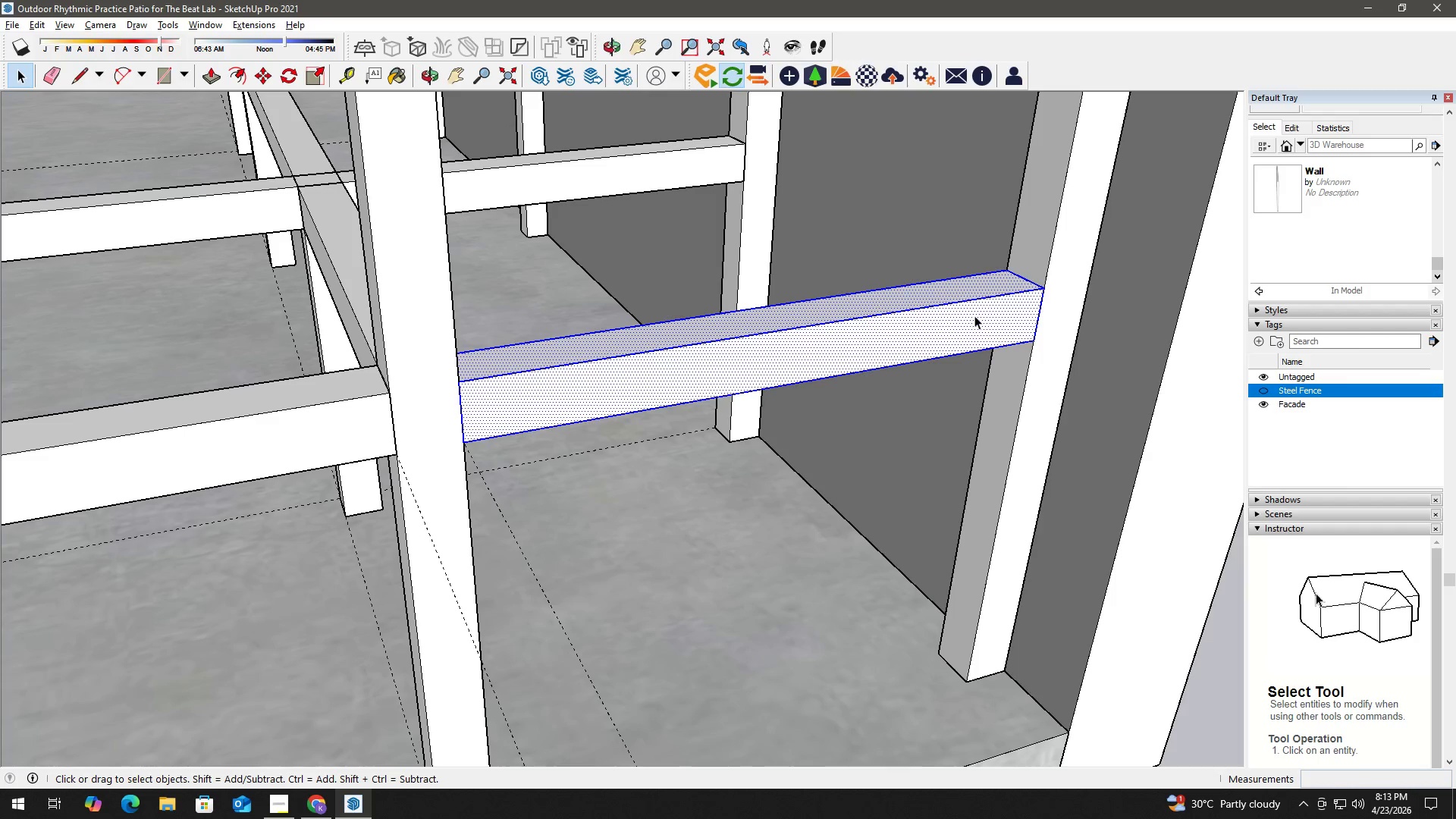 
triple_click([974, 315])
 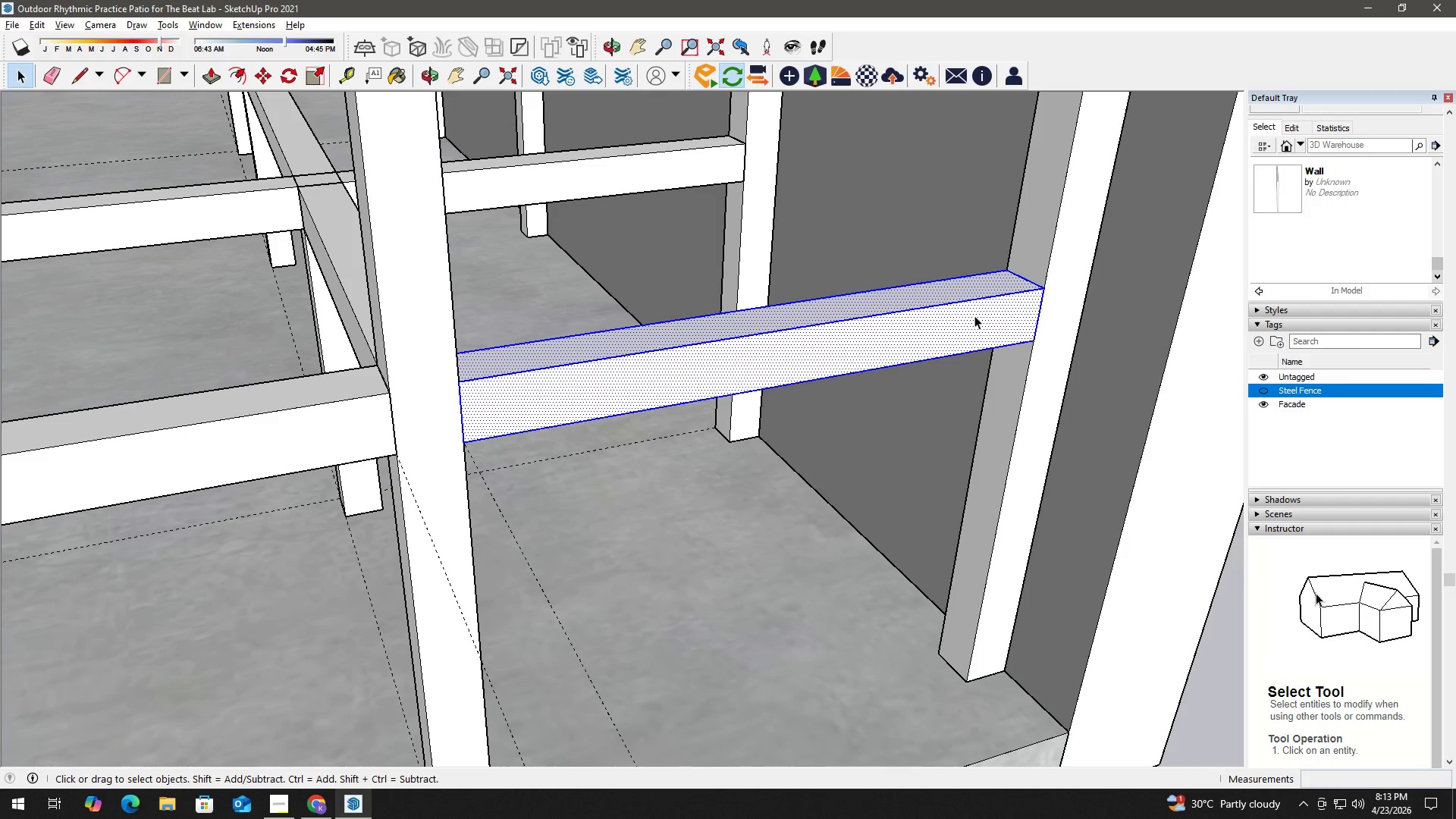 
right_click([974, 315])
 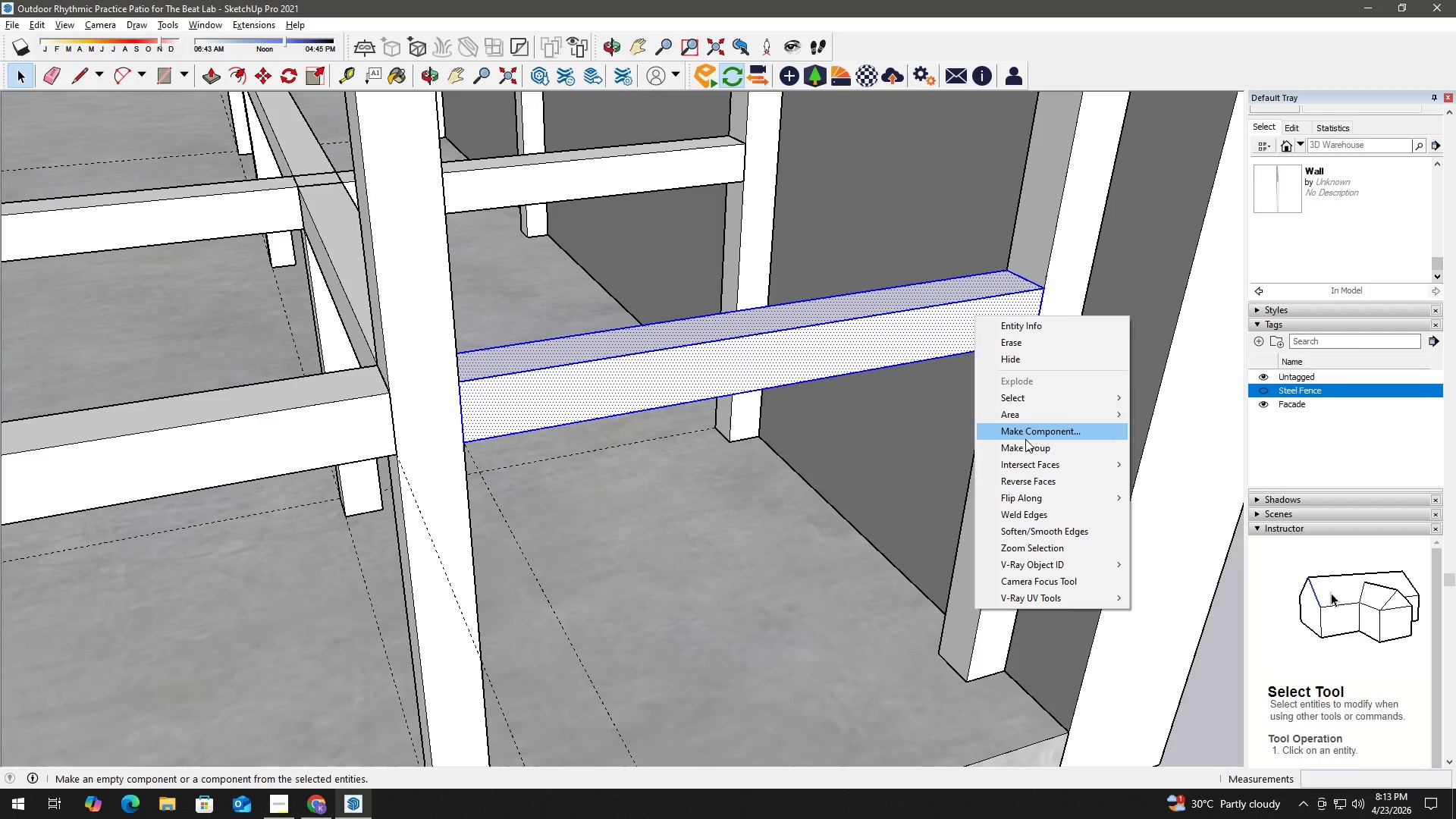 
left_click([1025, 439])
 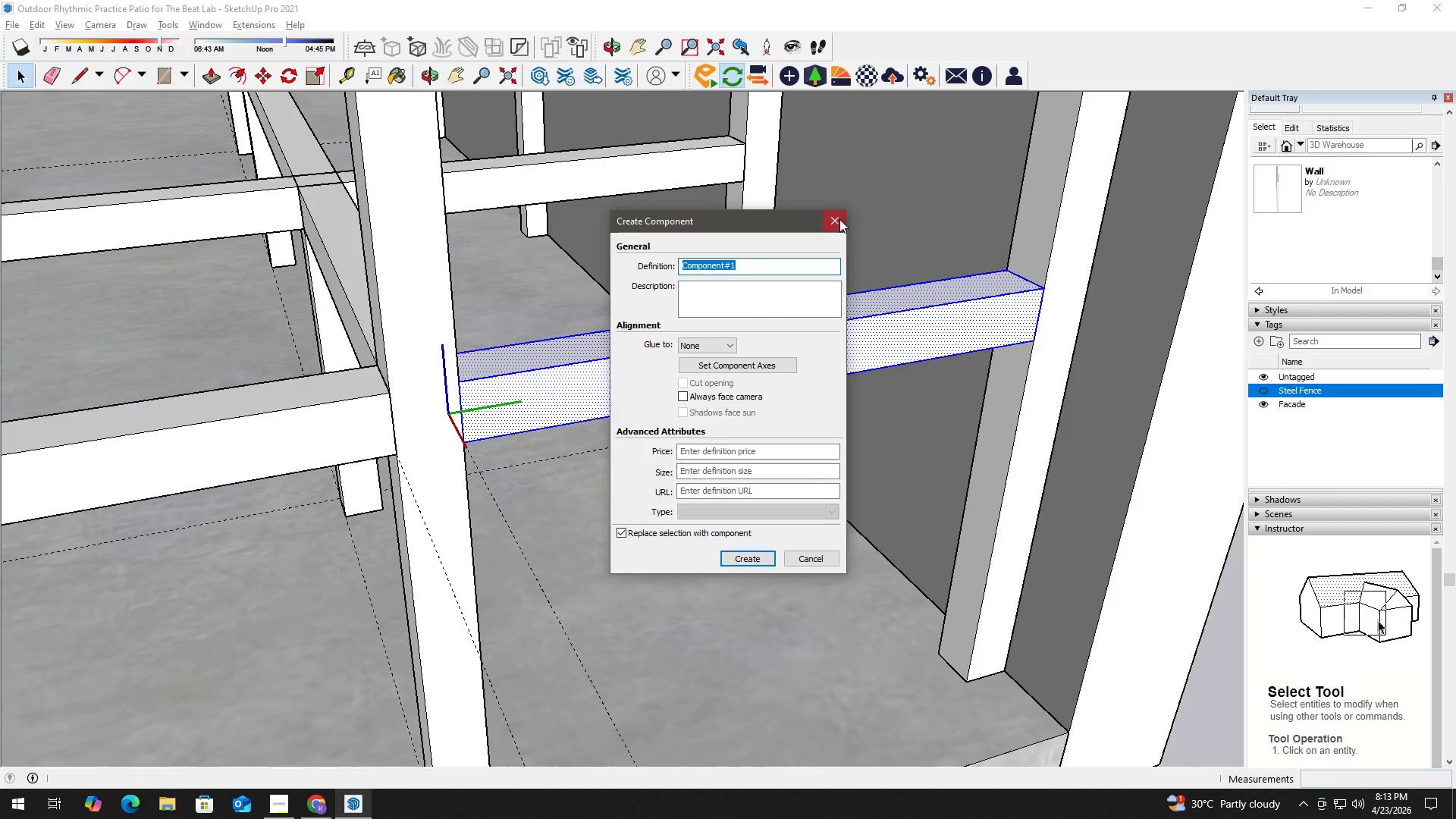 
right_click([905, 312])
 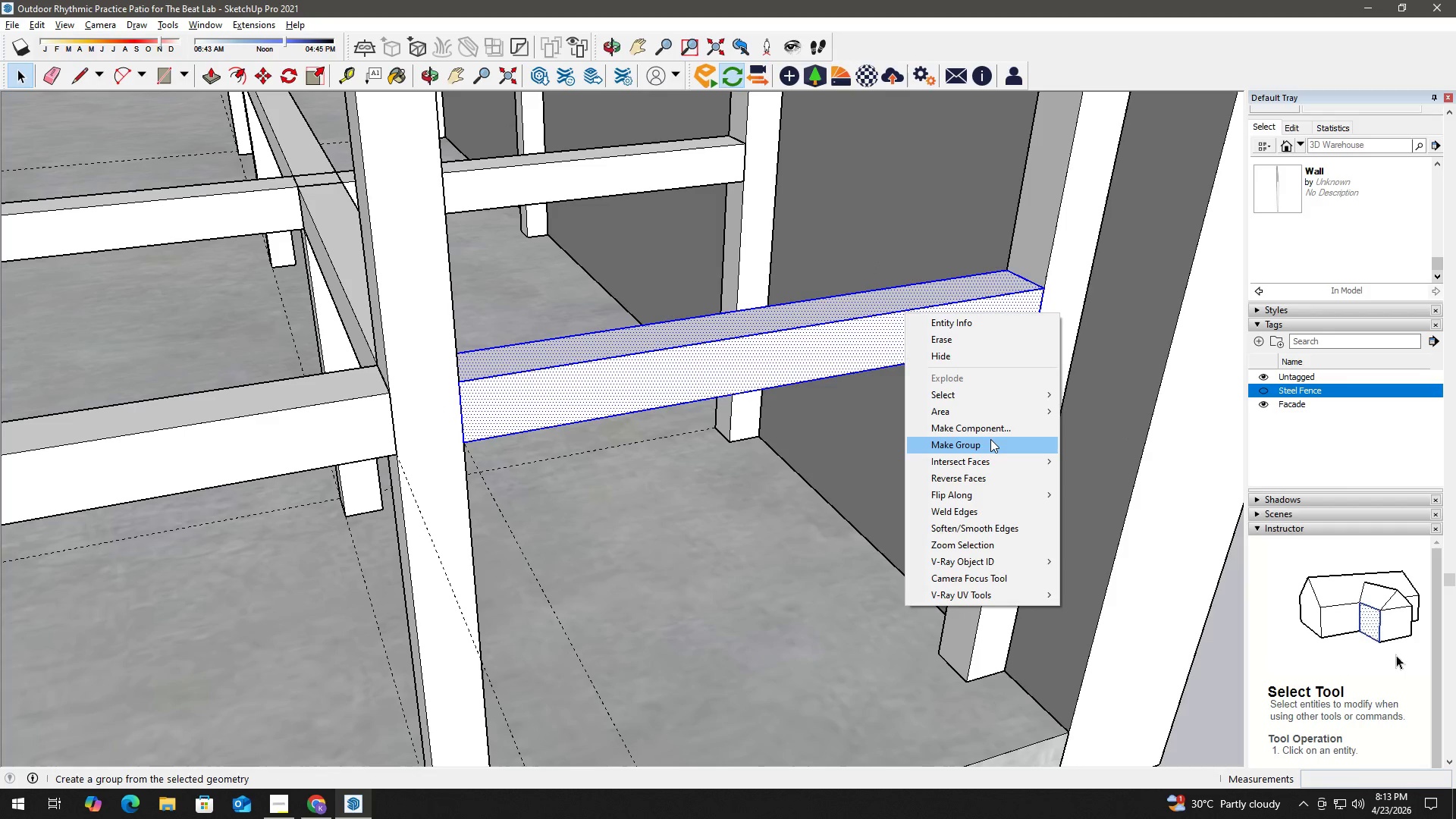 
left_click([991, 441])
 